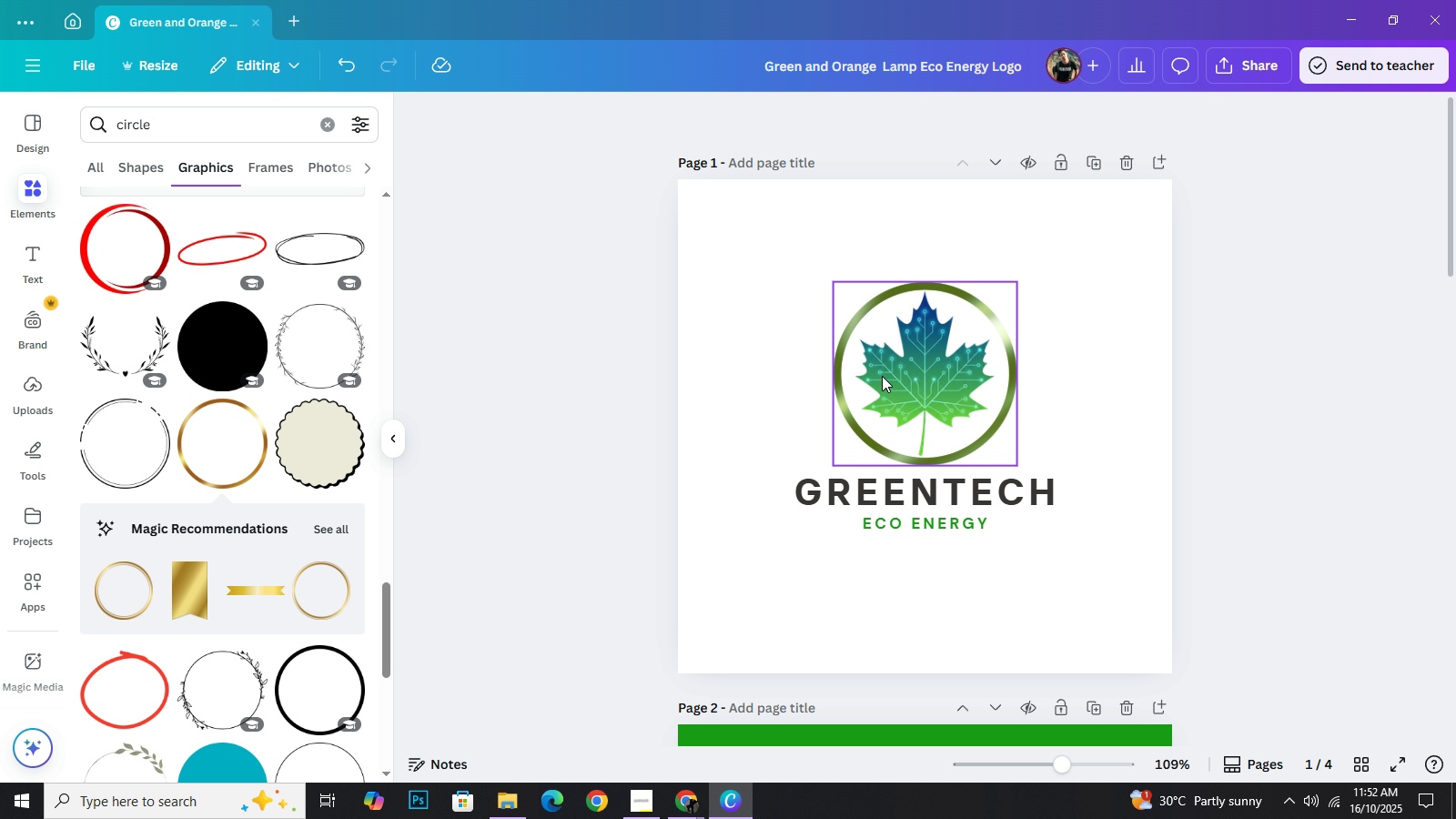 
left_click([911, 381])
 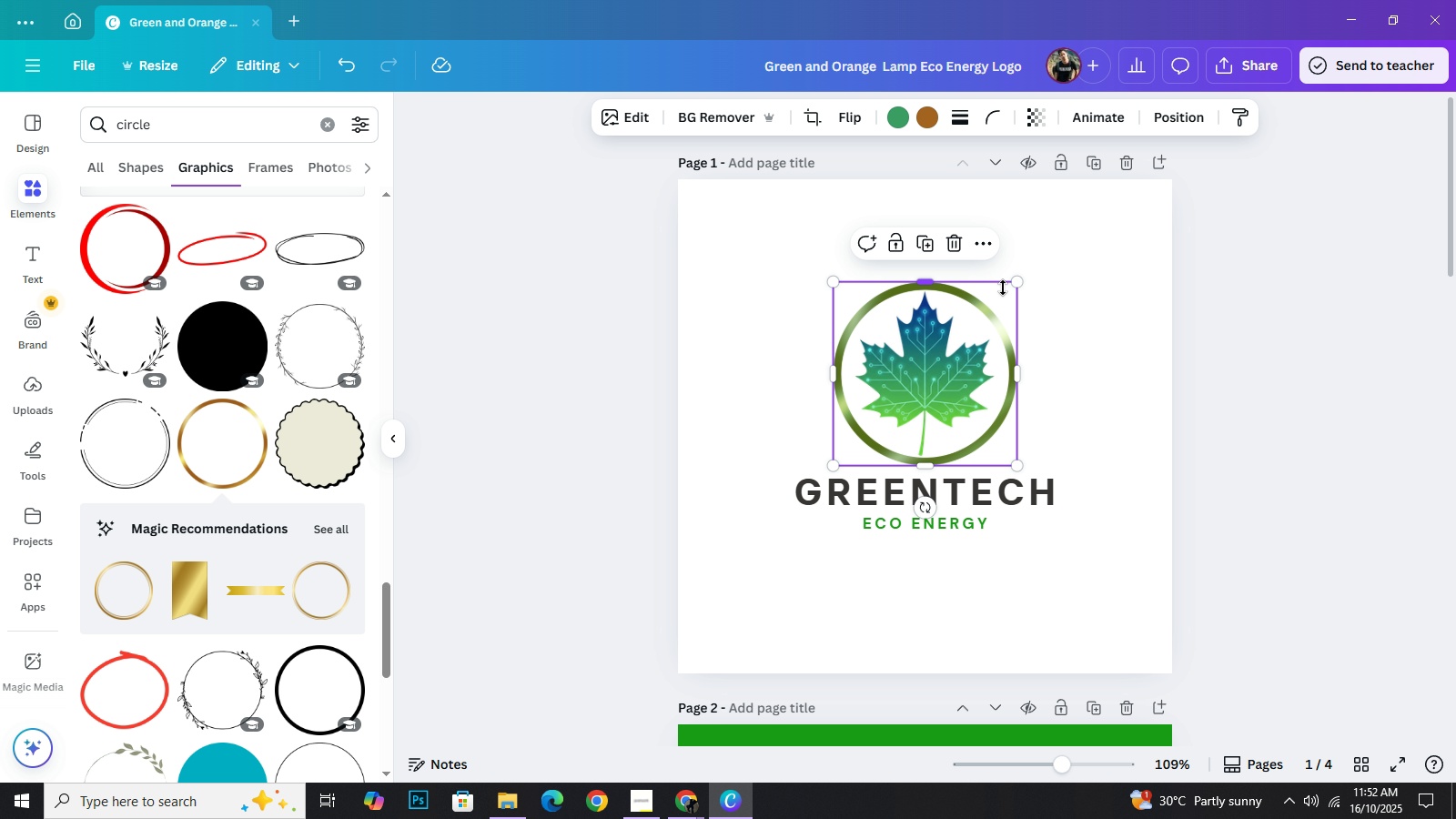 
wait(5.17)
 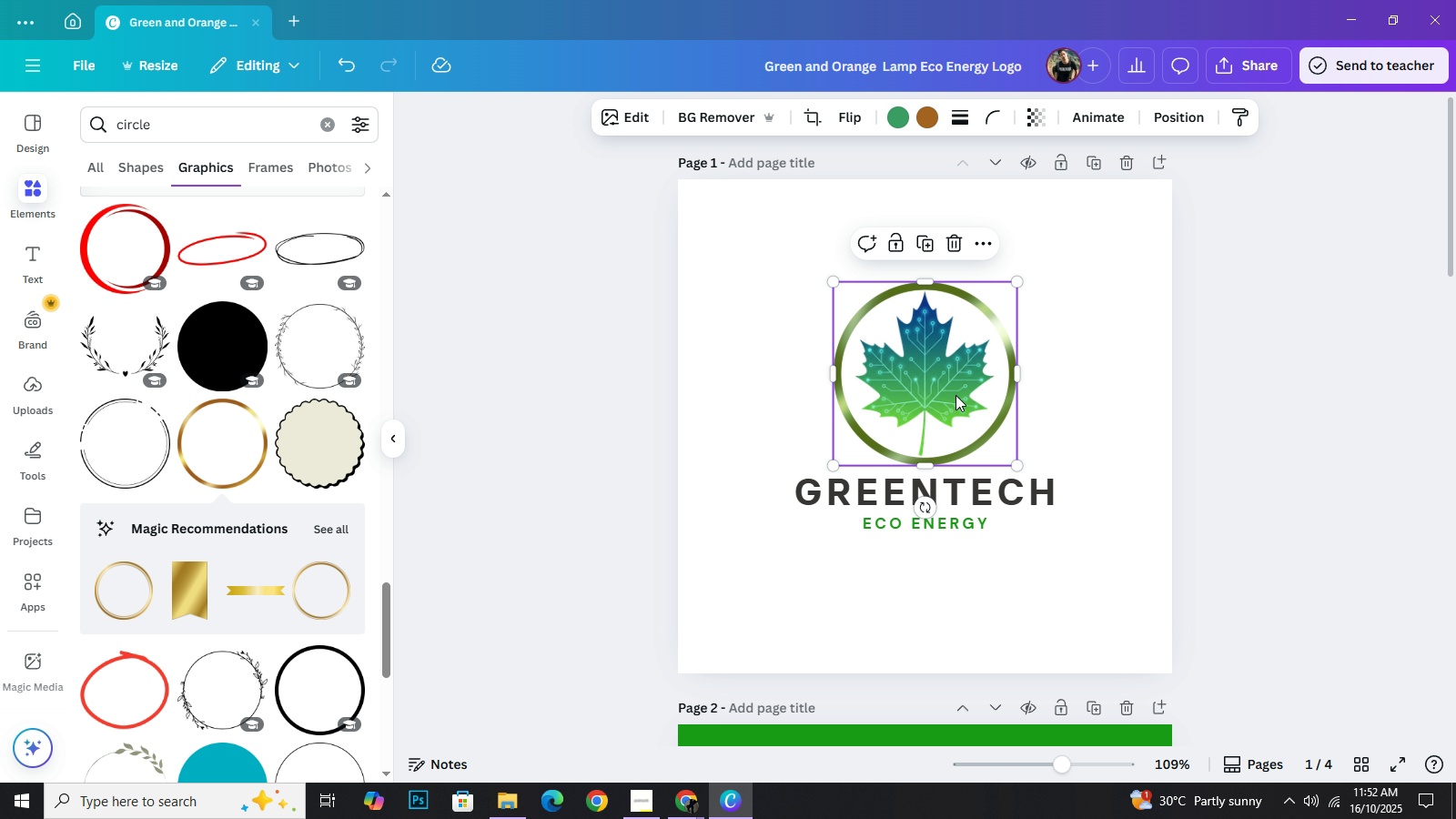 
left_click_drag(start_coordinate=[1017, 285], to_coordinate=[944, 393])
 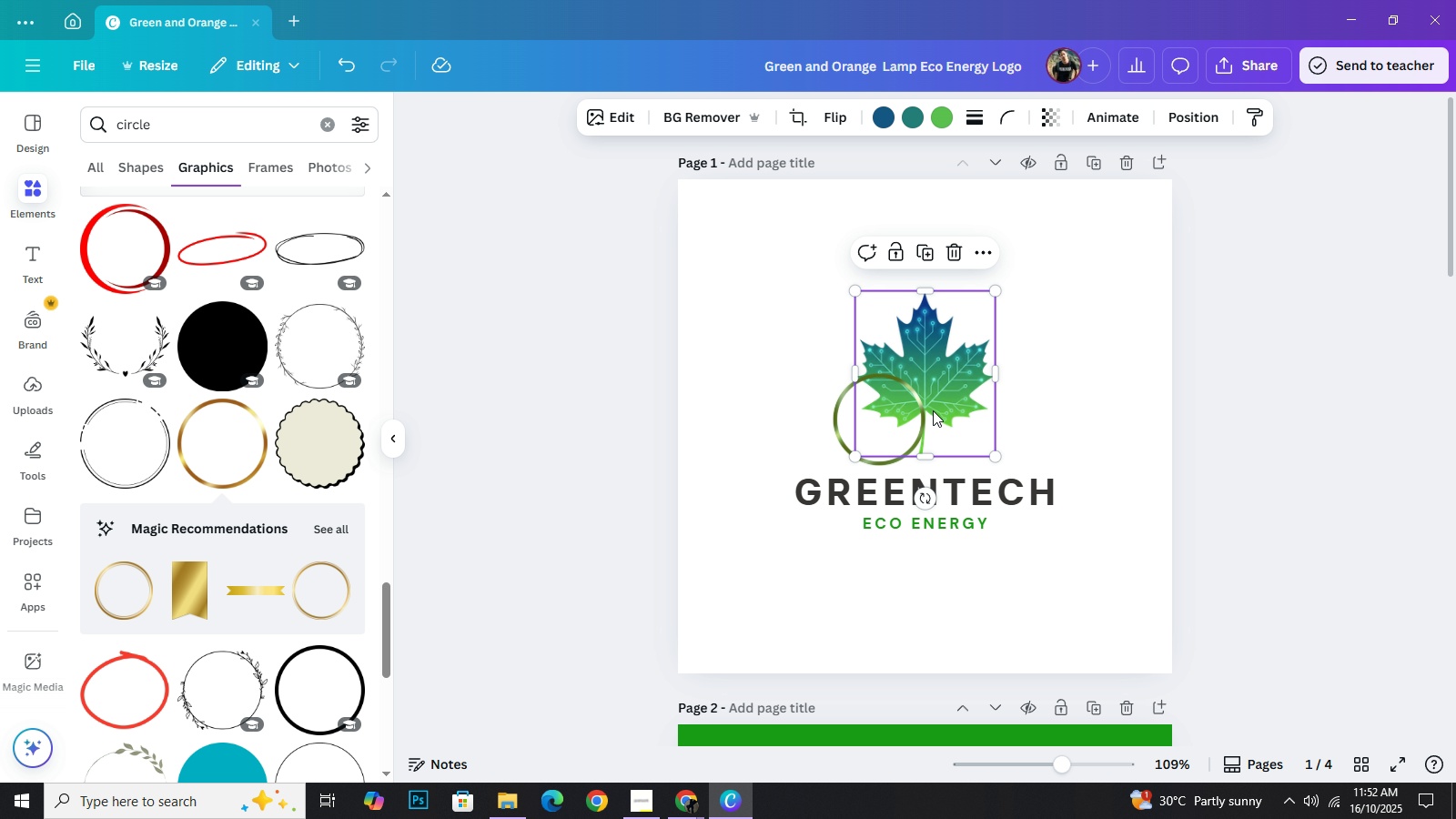 
left_click([972, 363])
 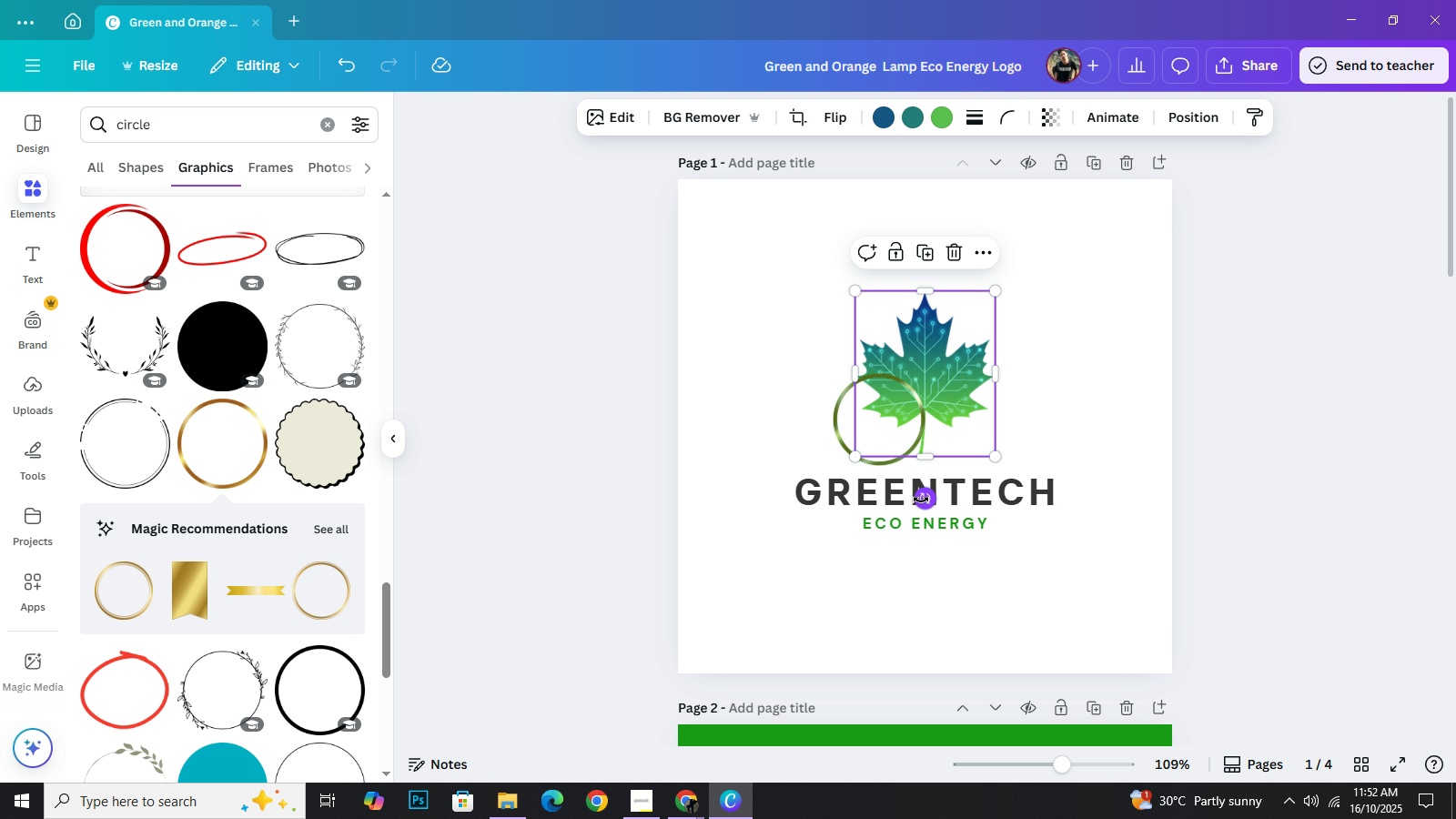 
left_click_drag(start_coordinate=[921, 500], to_coordinate=[885, 489])
 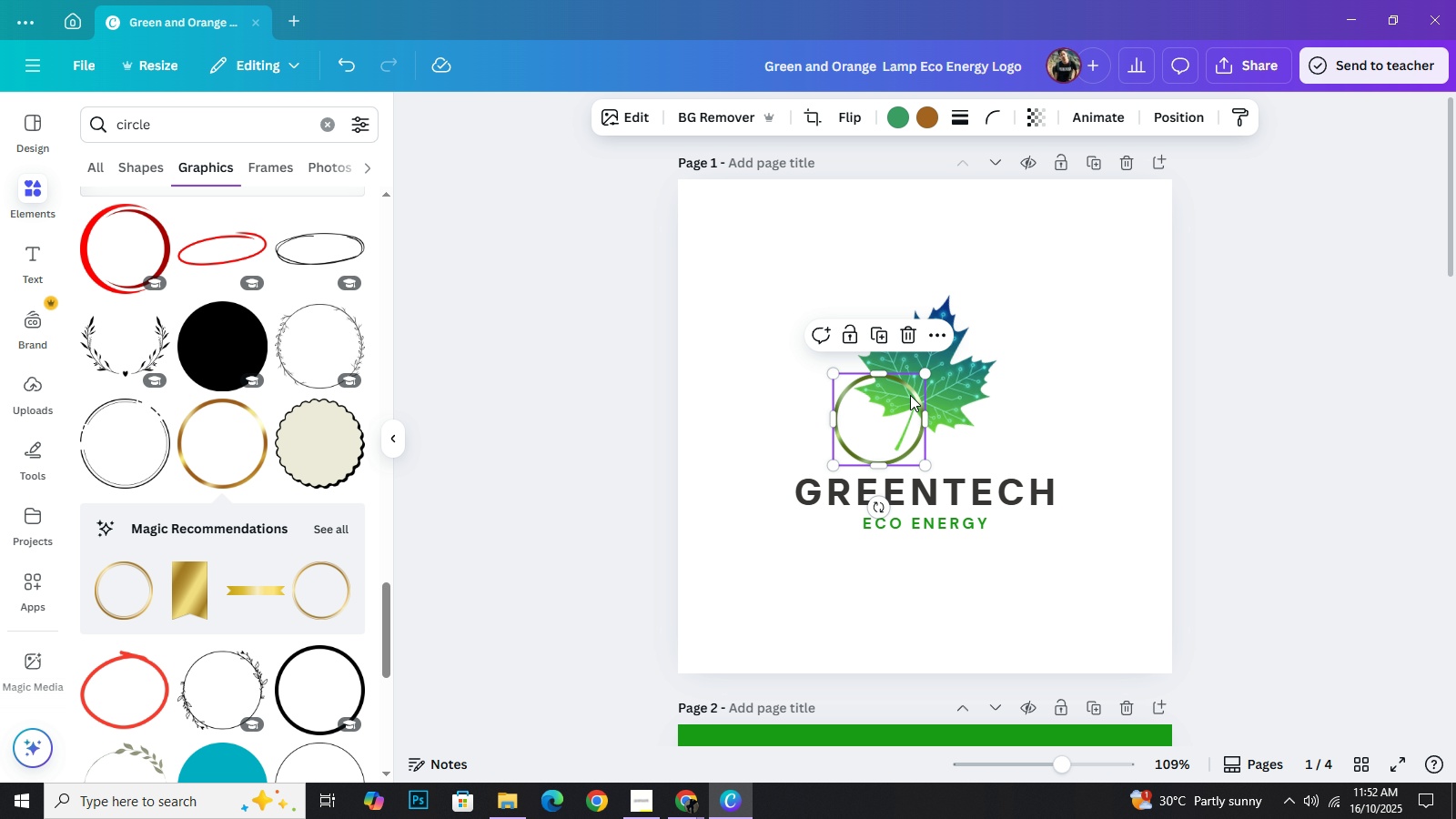 
left_click([907, 400])
 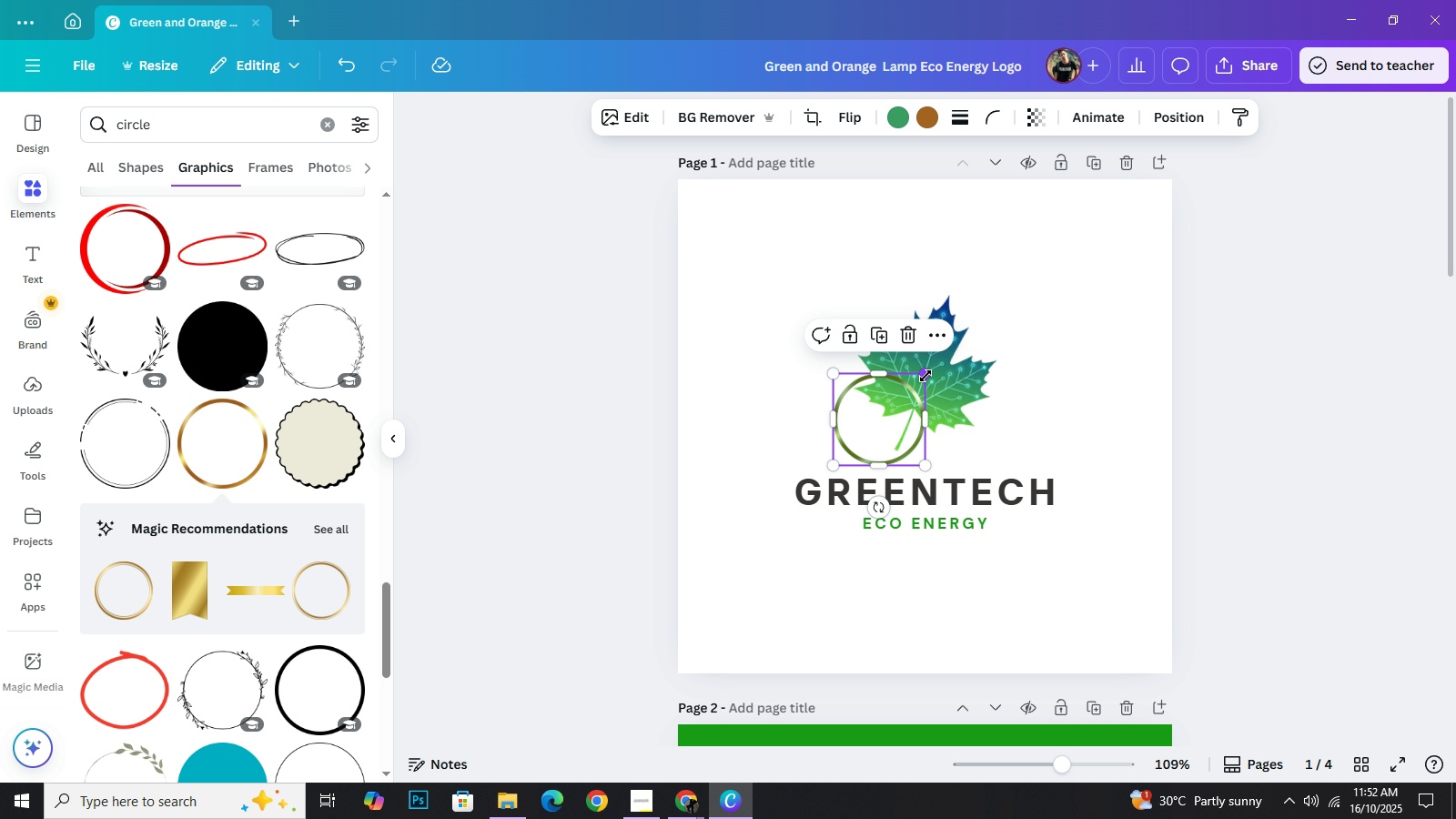 
left_click_drag(start_coordinate=[925, 376], to_coordinate=[1035, 303])
 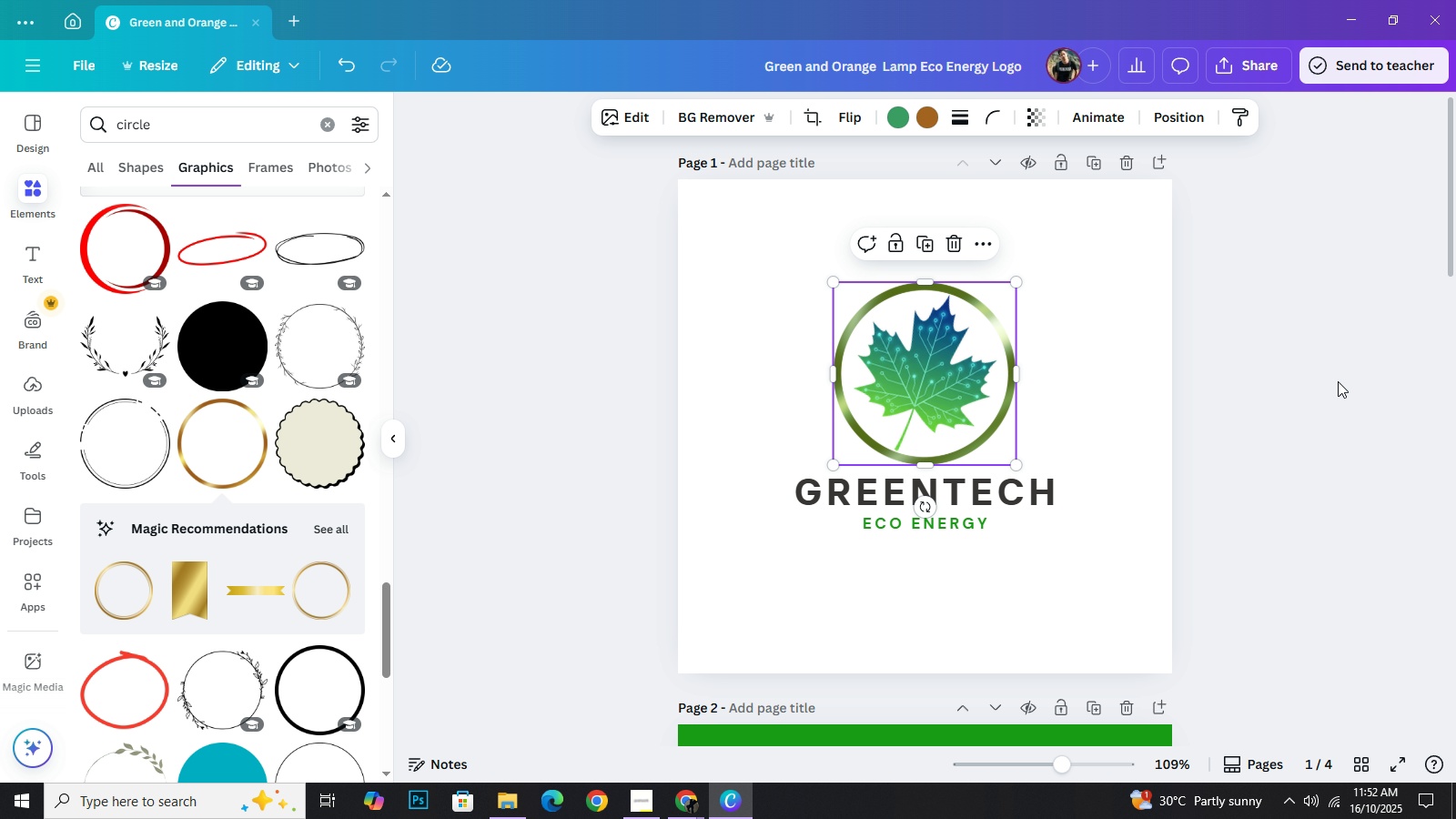 
left_click([1338, 381])
 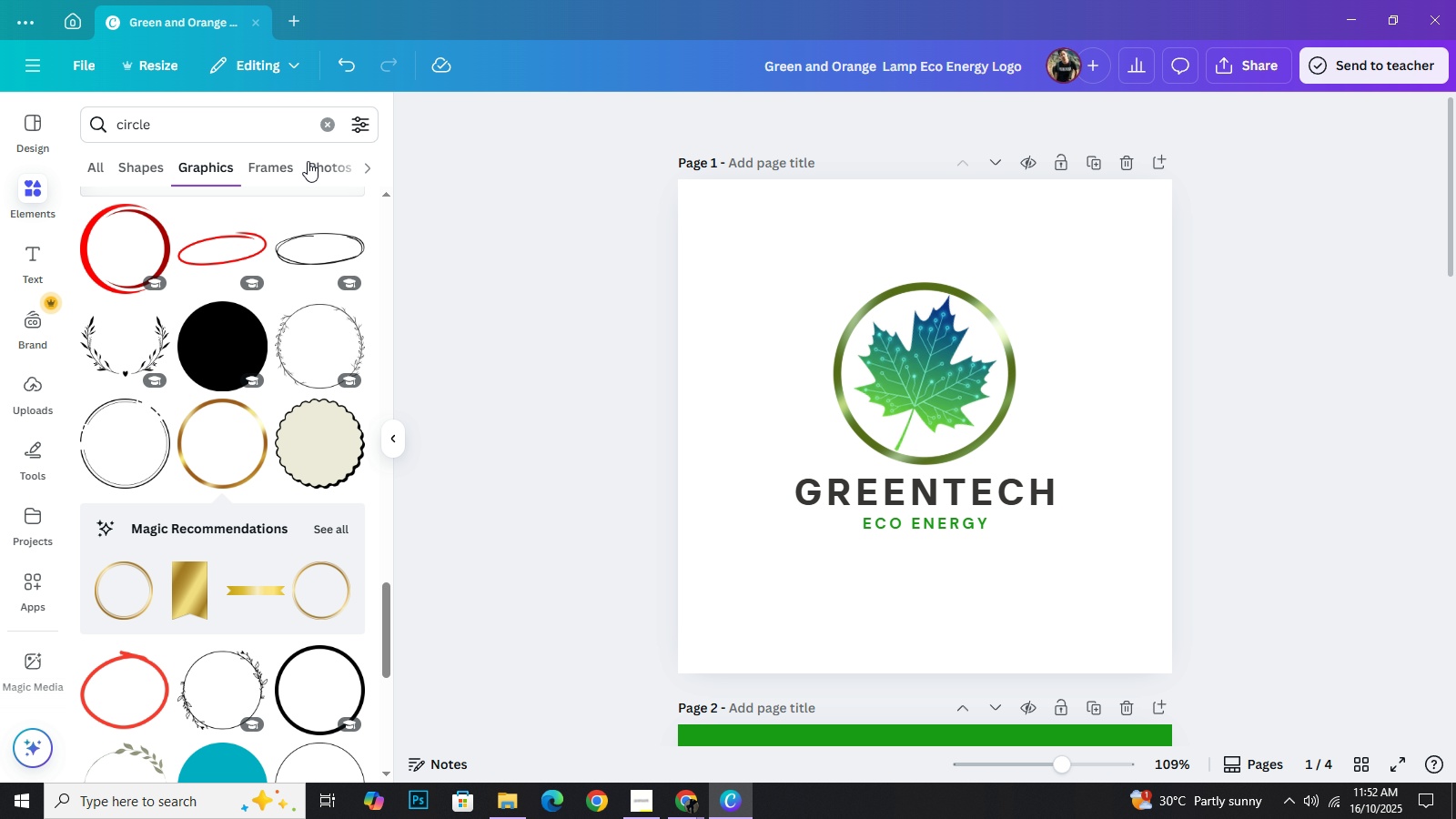 
wait(7.06)
 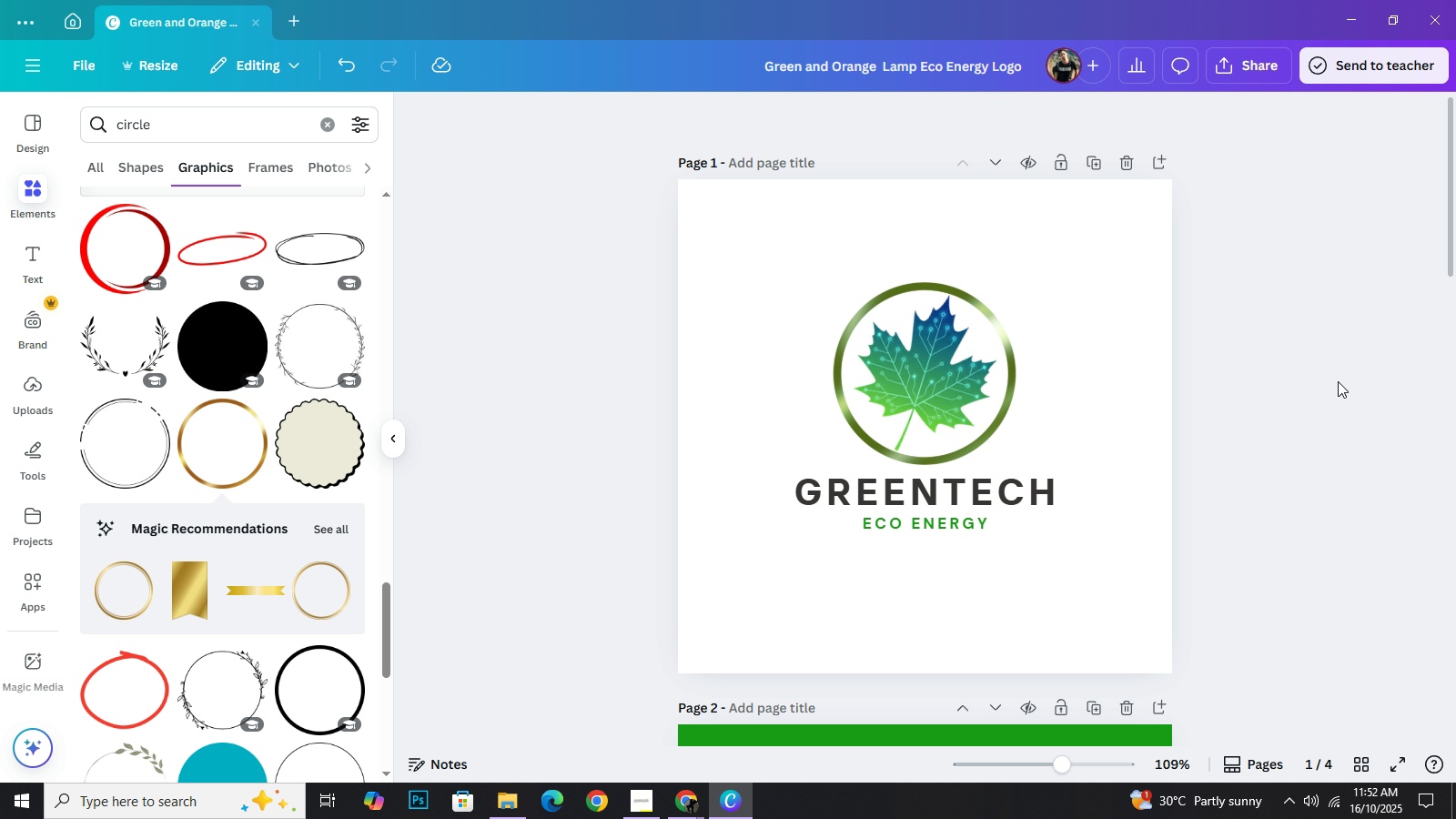 
type(setting)
key(NumpadEnter)
 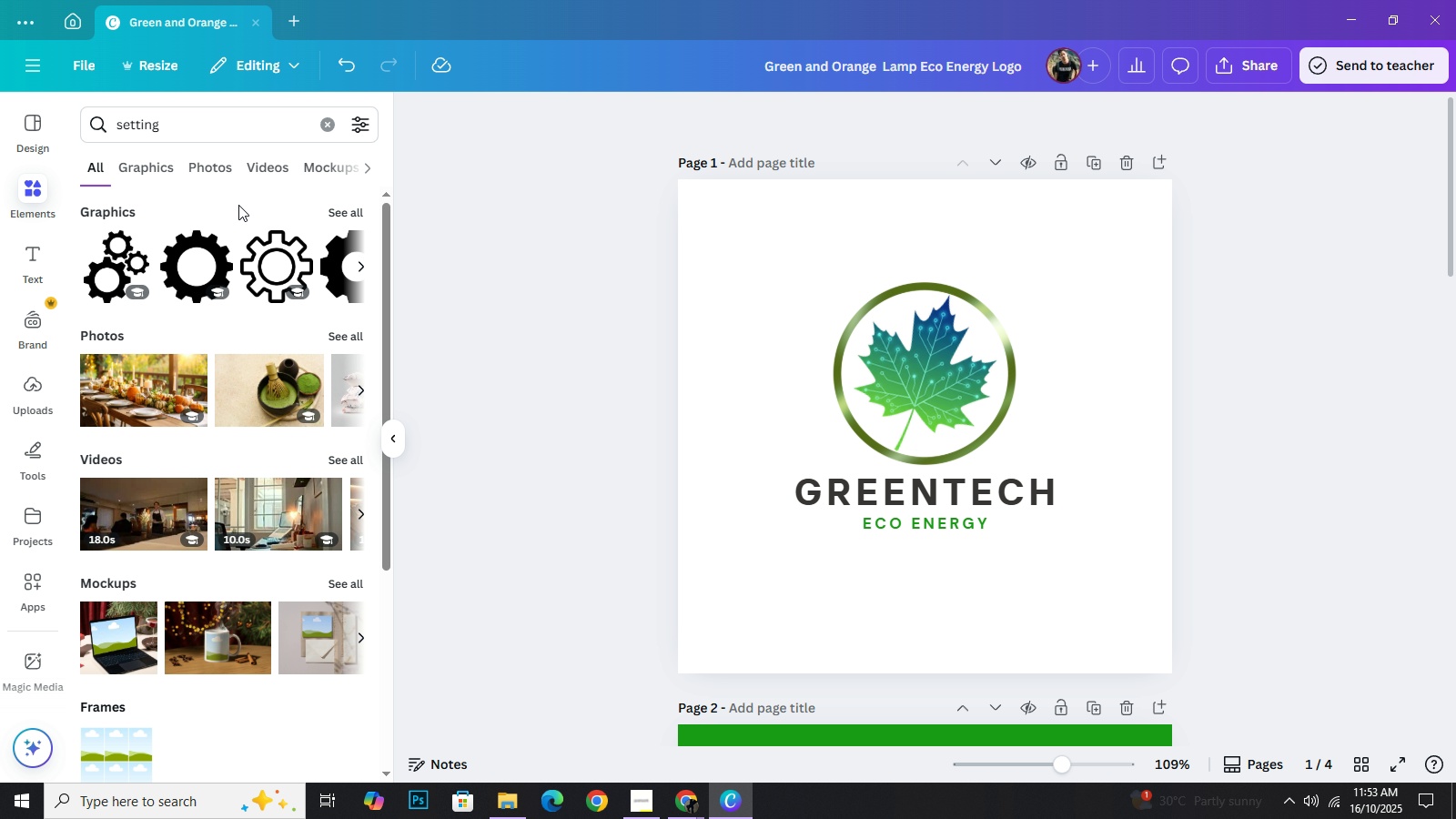 
wait(5.13)
 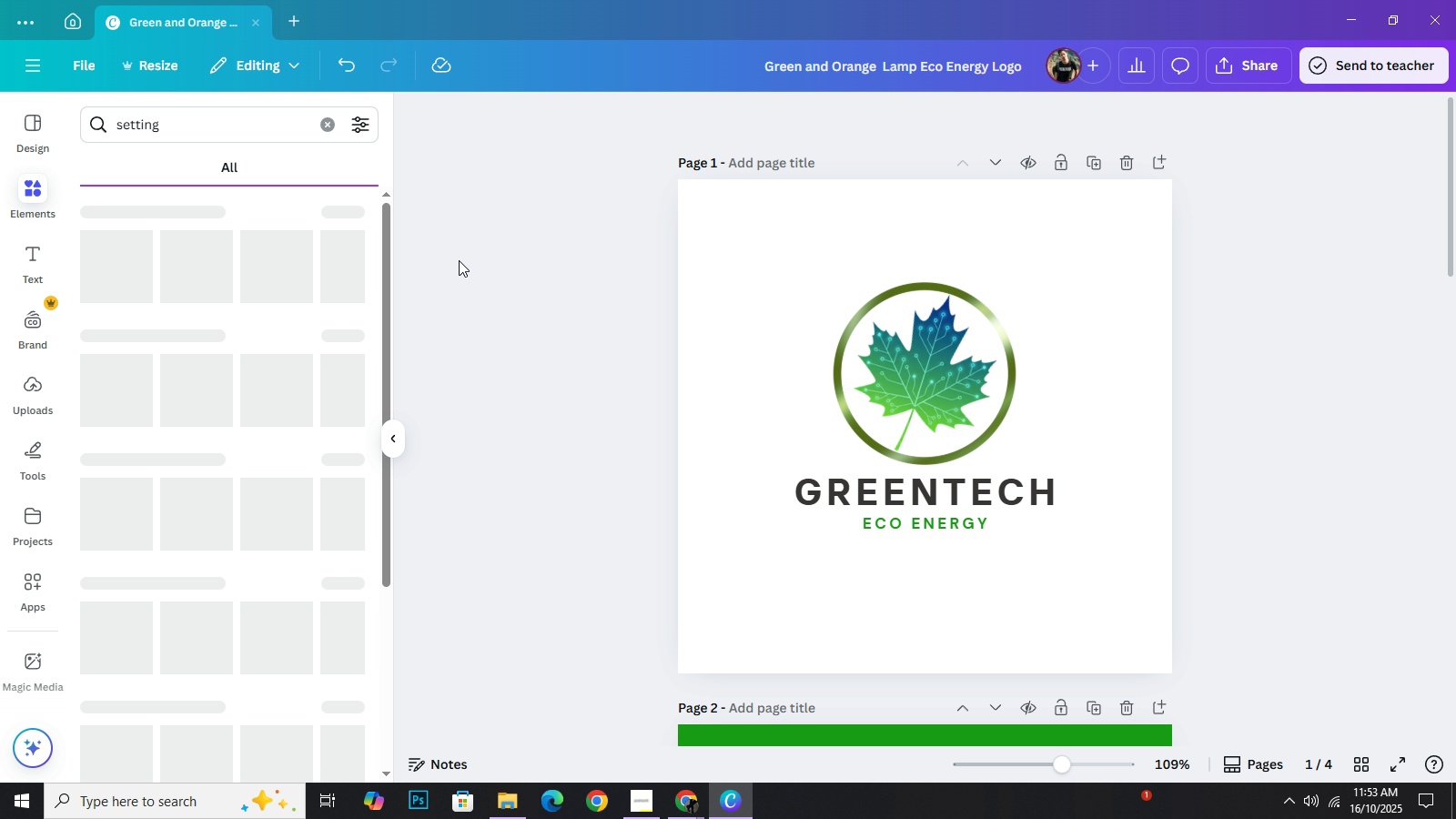 
left_click([336, 214])
 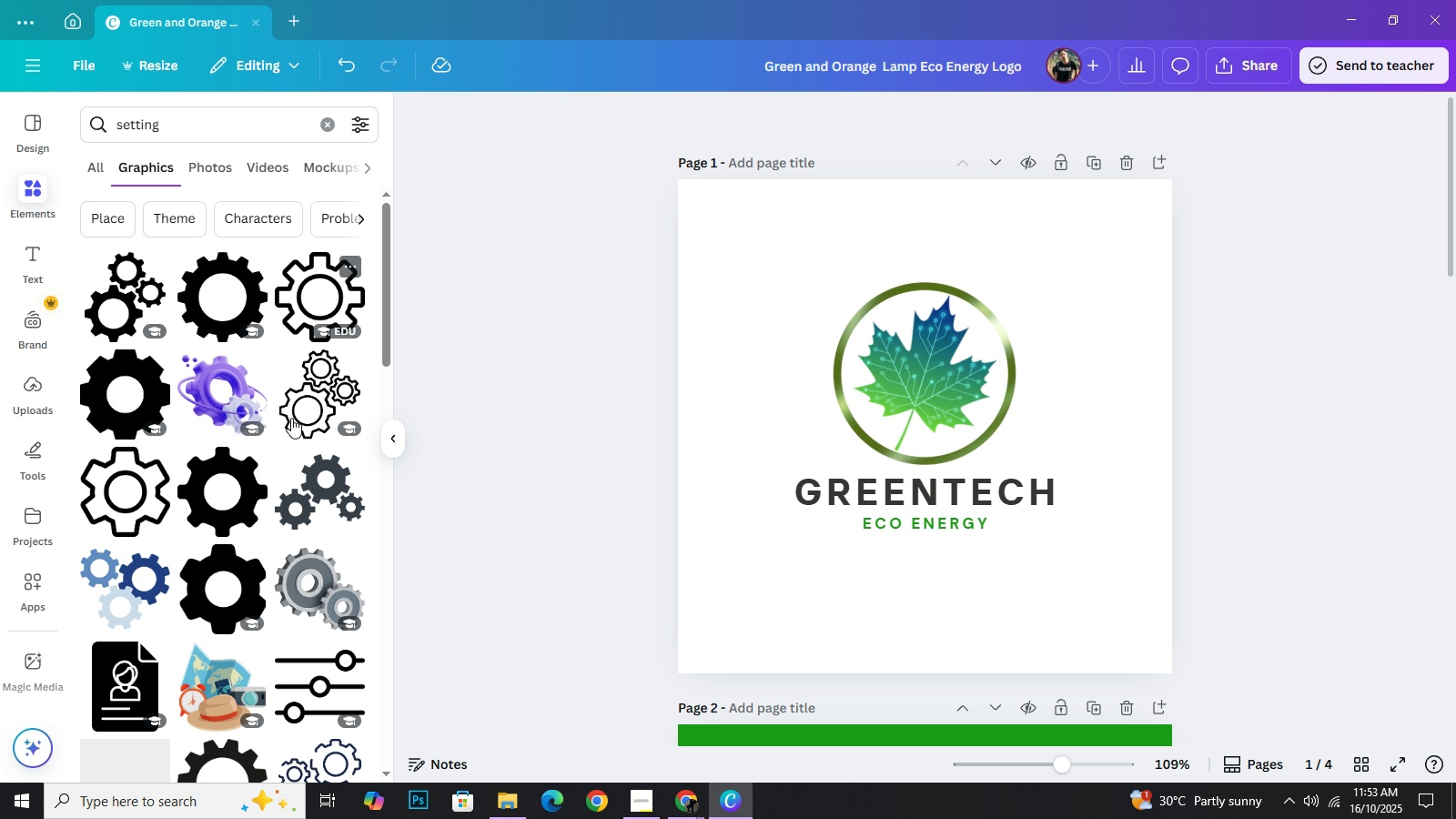 
mouse_move([257, 499])
 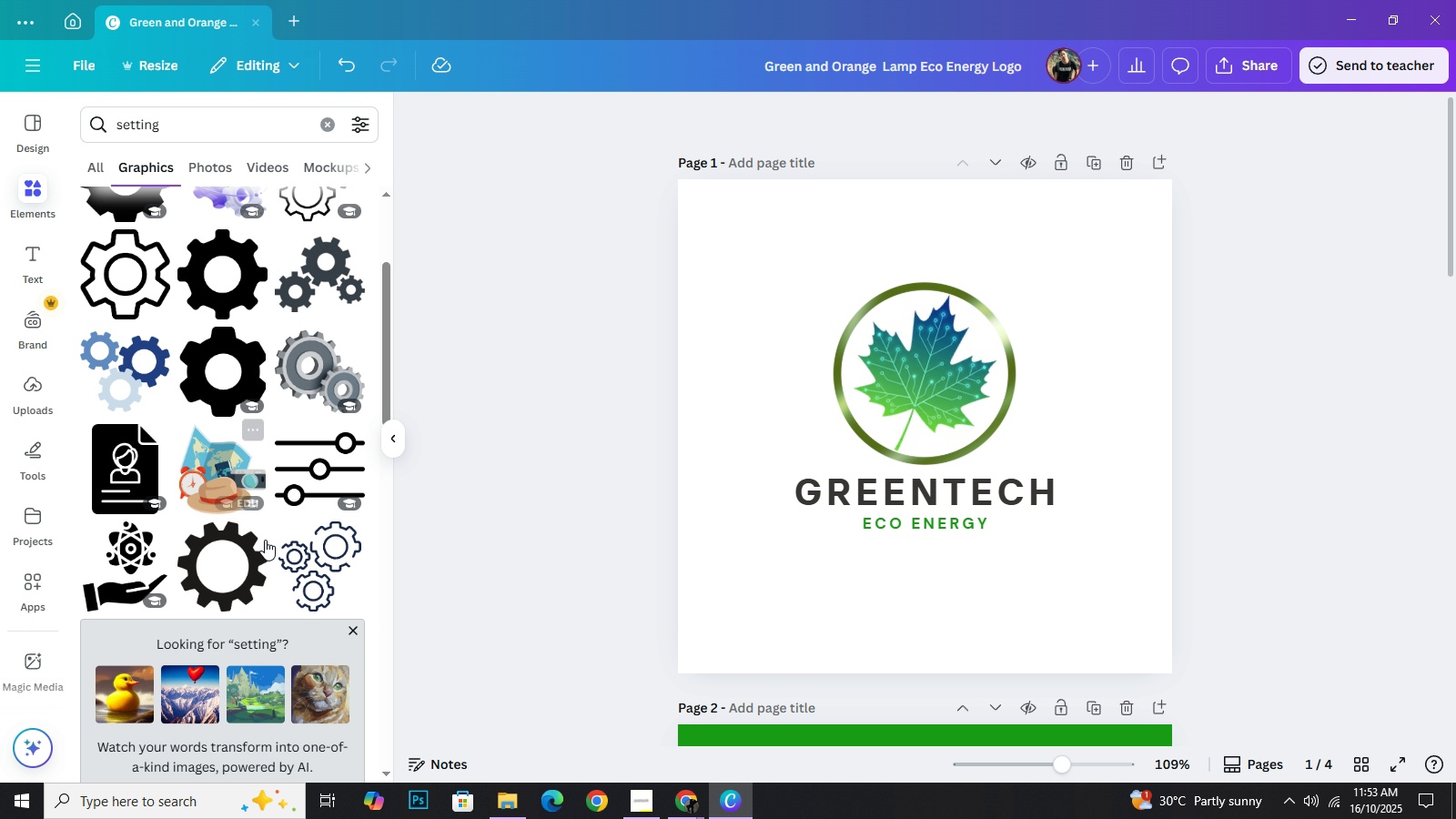 
scroll: coordinate [248, 500], scroll_direction: down, amount: 14.0
 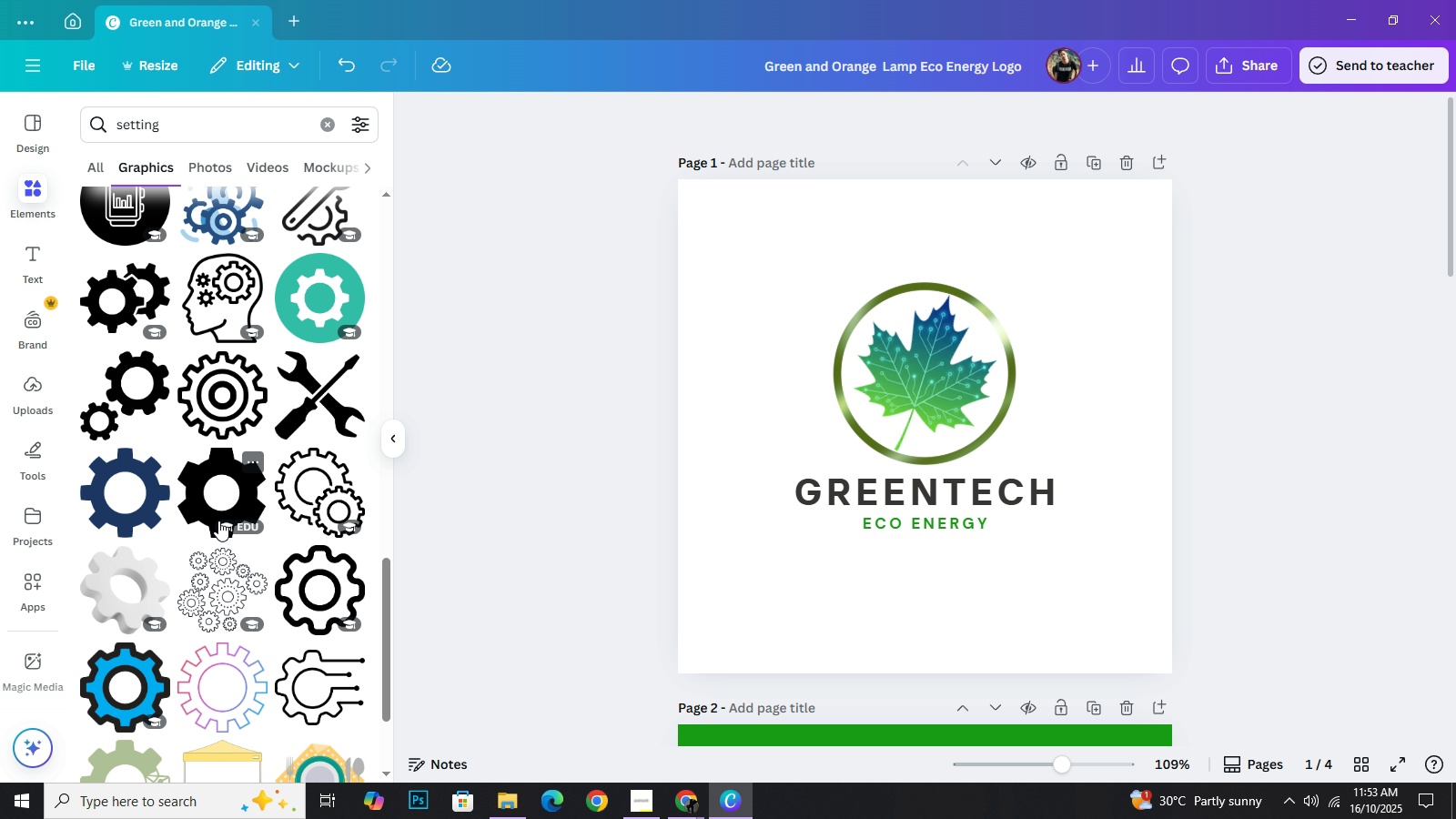 
scroll: coordinate [218, 521], scroll_direction: down, amount: 3.0
 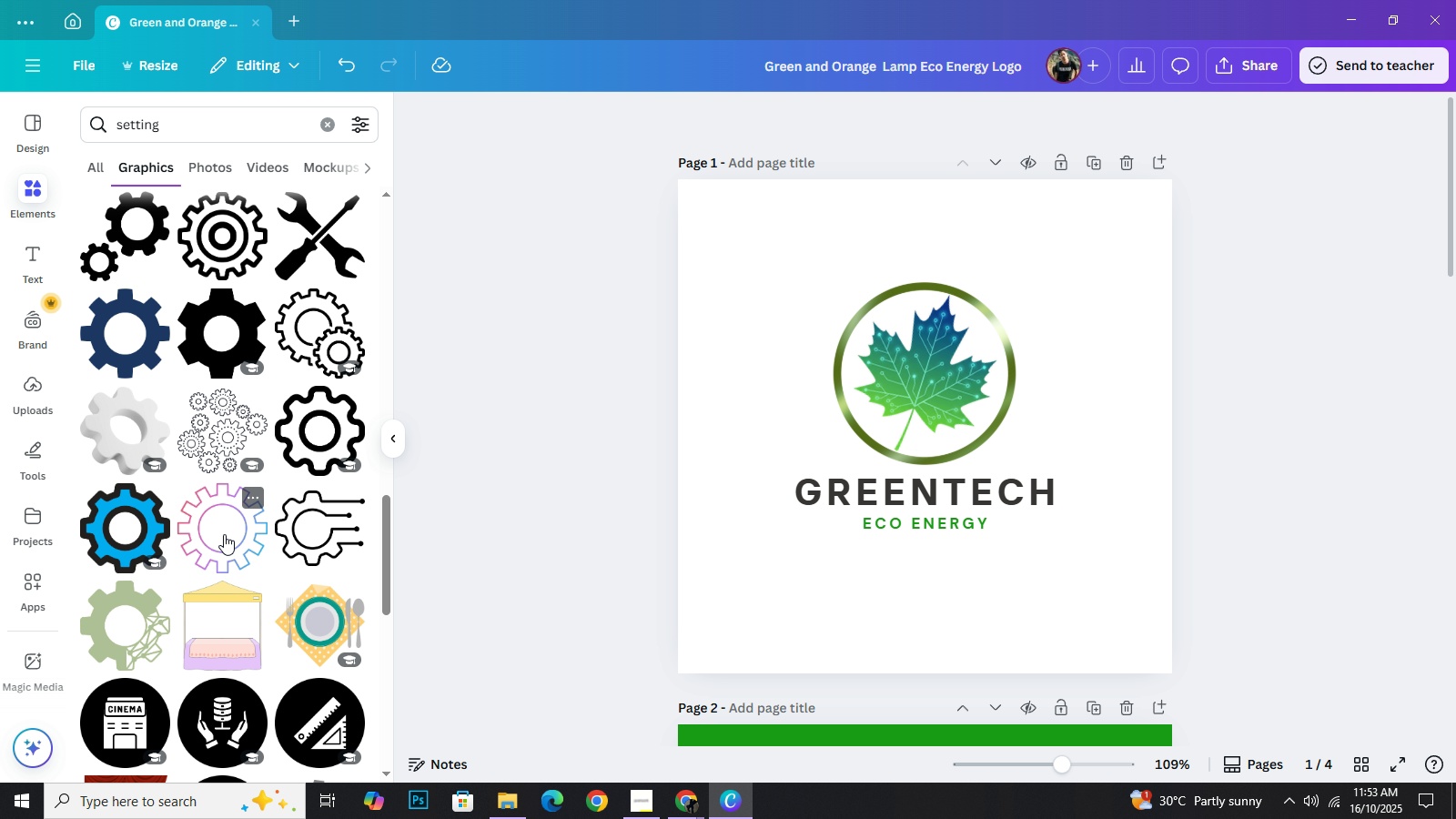 
left_click_drag(start_coordinate=[224, 534], to_coordinate=[236, 535])
 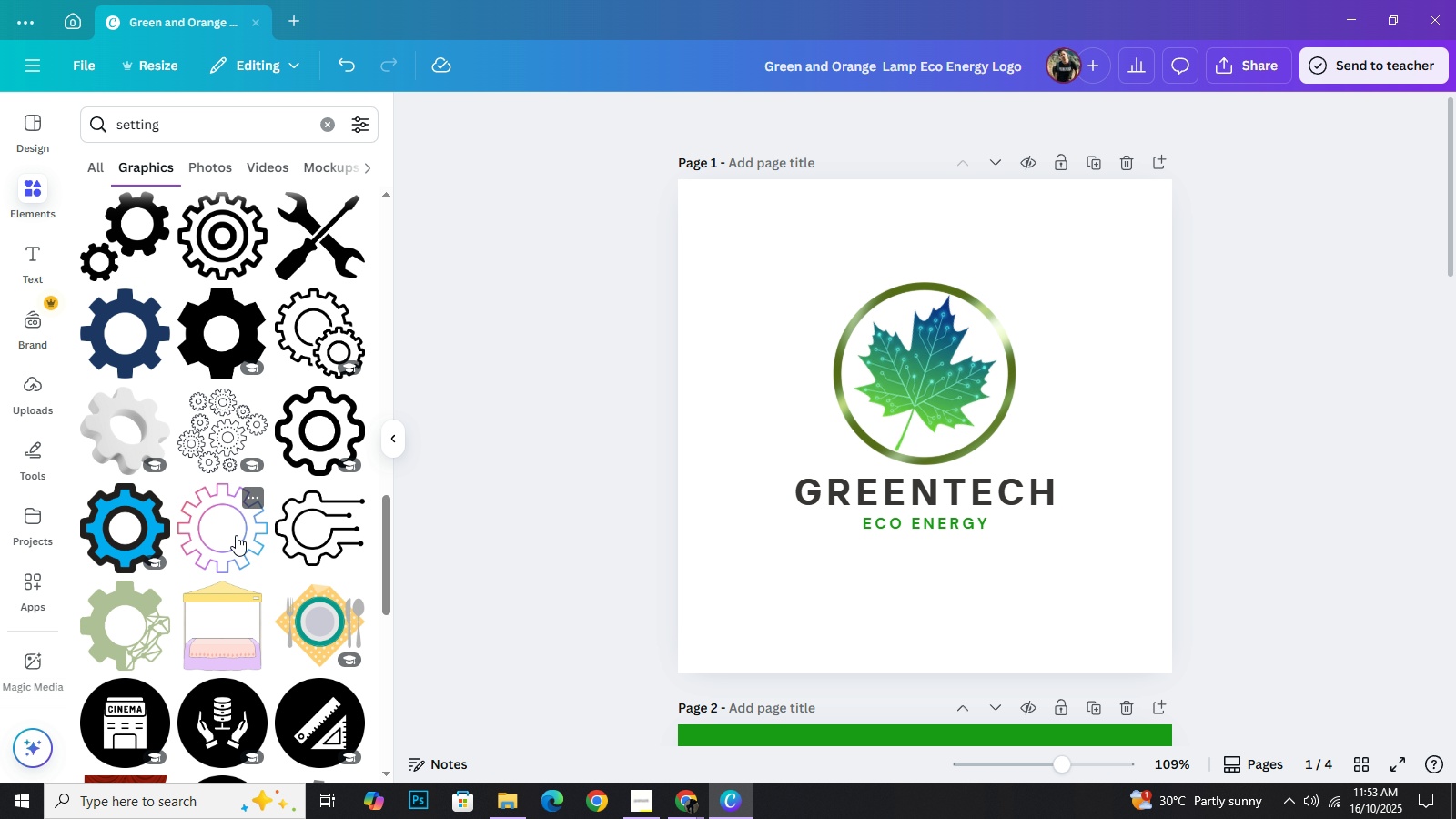 
scroll: coordinate [234, 555], scroll_direction: down, amount: 3.0
 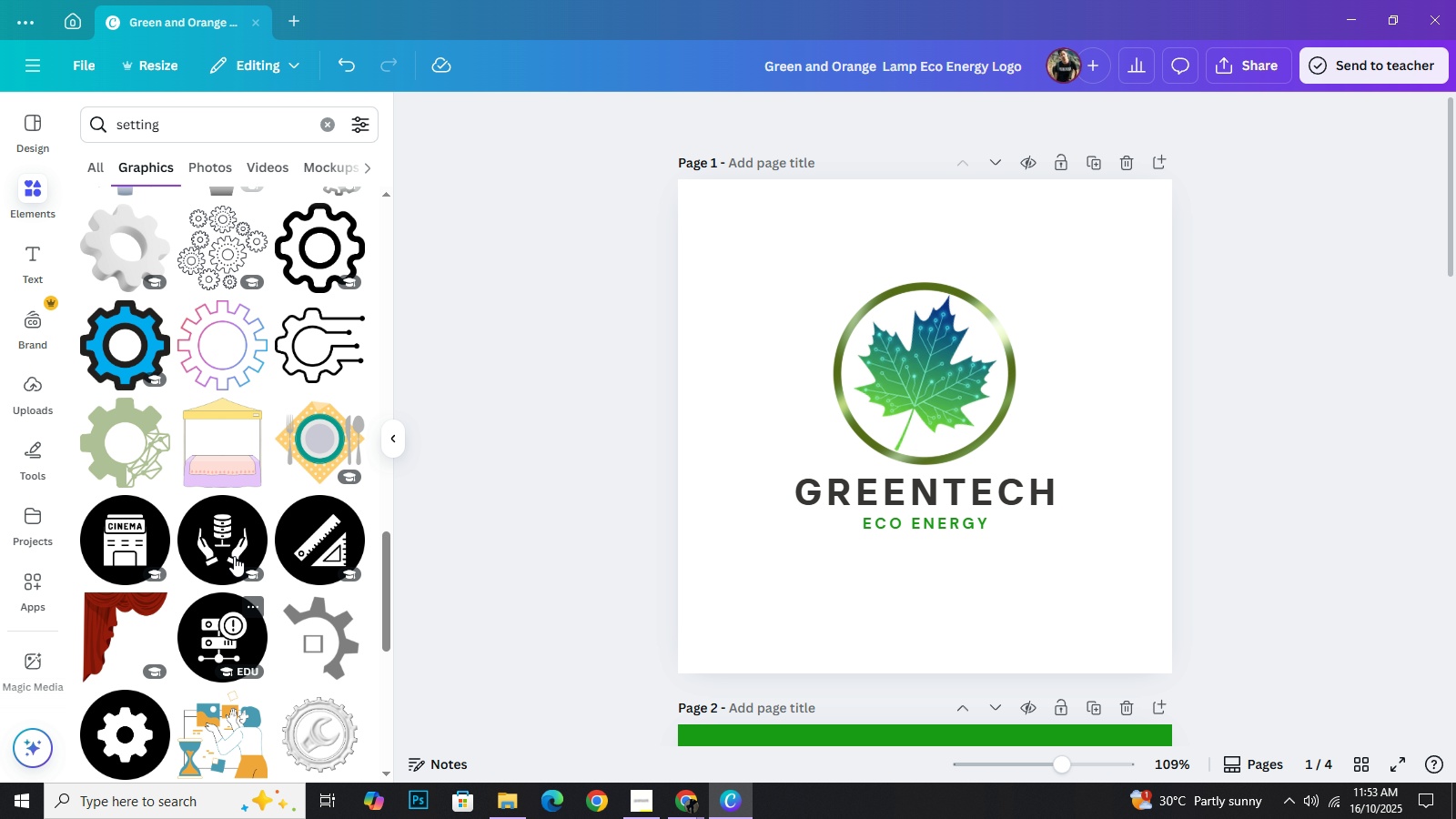 
scroll: coordinate [234, 556], scroll_direction: up, amount: 1.0
 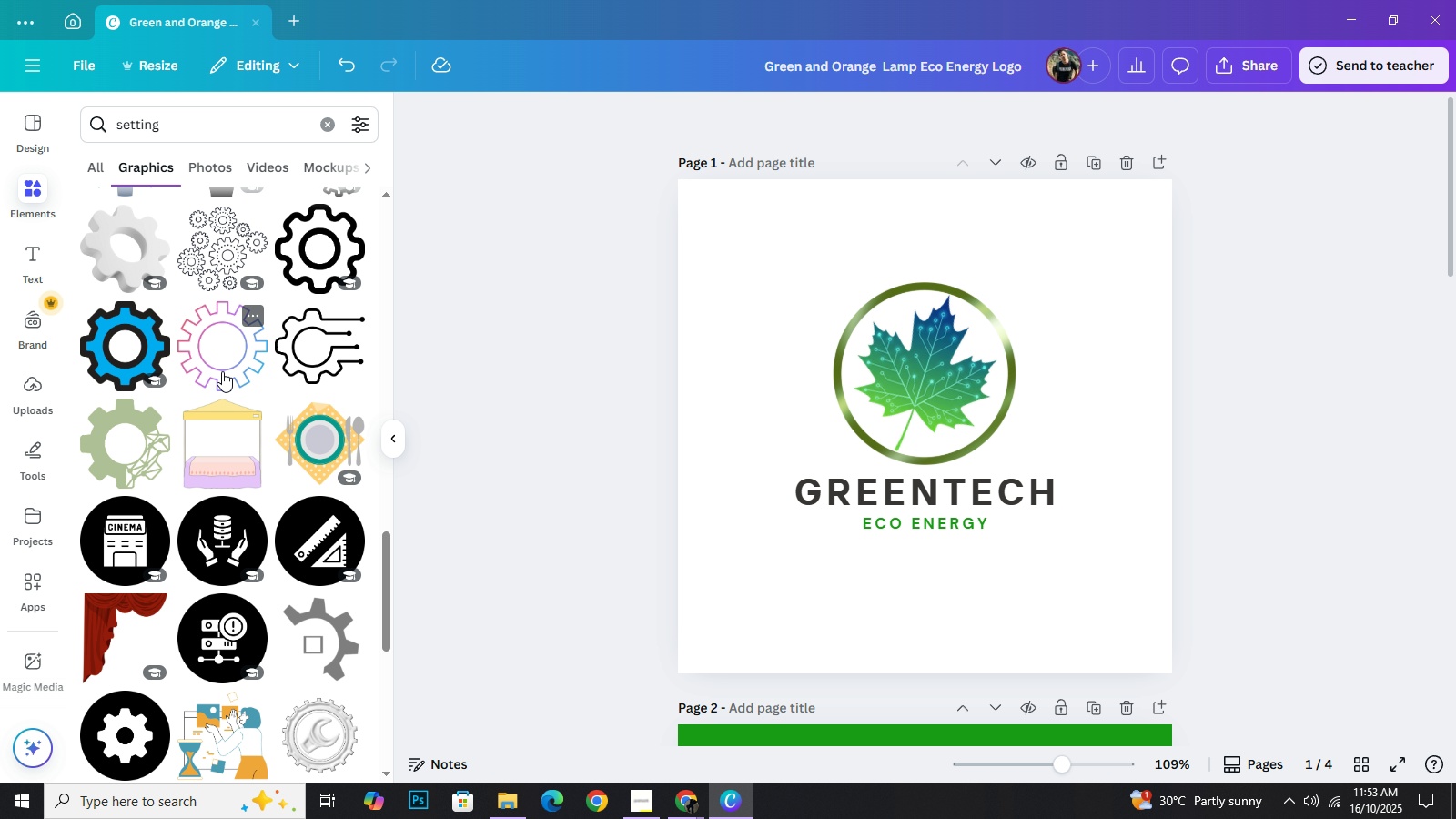 
left_click([222, 371])
 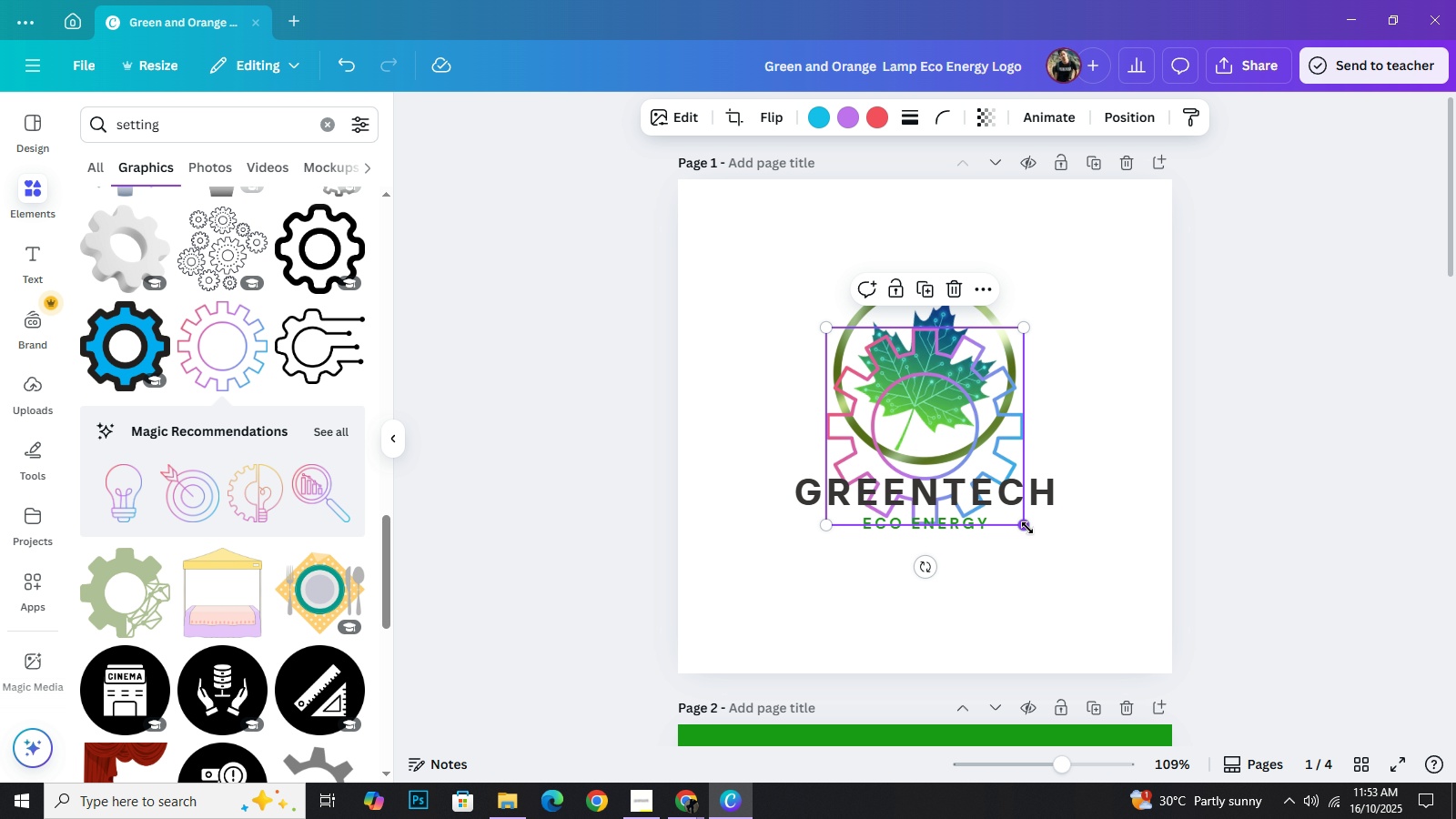 
left_click_drag(start_coordinate=[1026, 527], to_coordinate=[967, 458])
 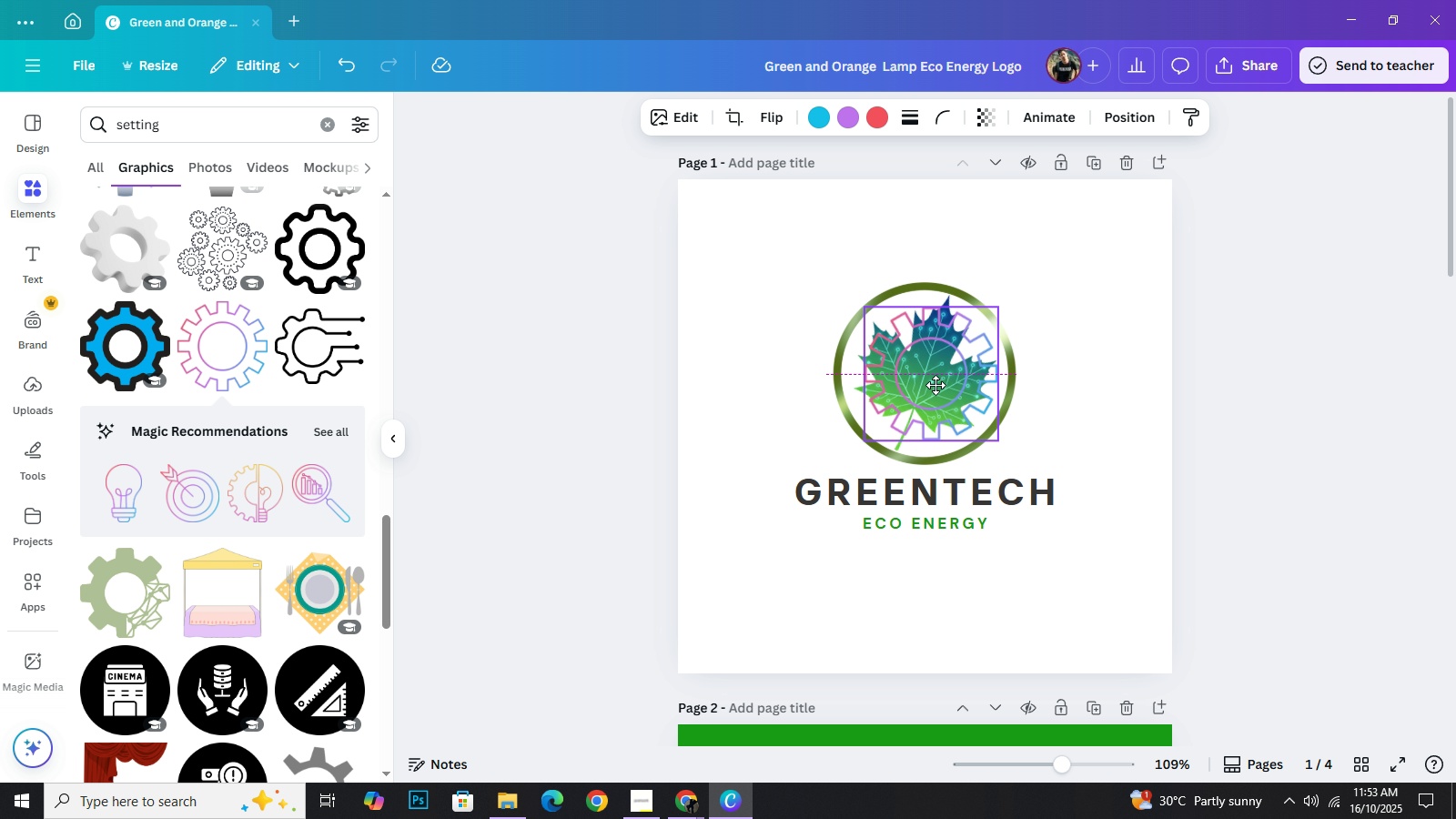 
left_click_drag(start_coordinate=[895, 404], to_coordinate=[925, 381])
 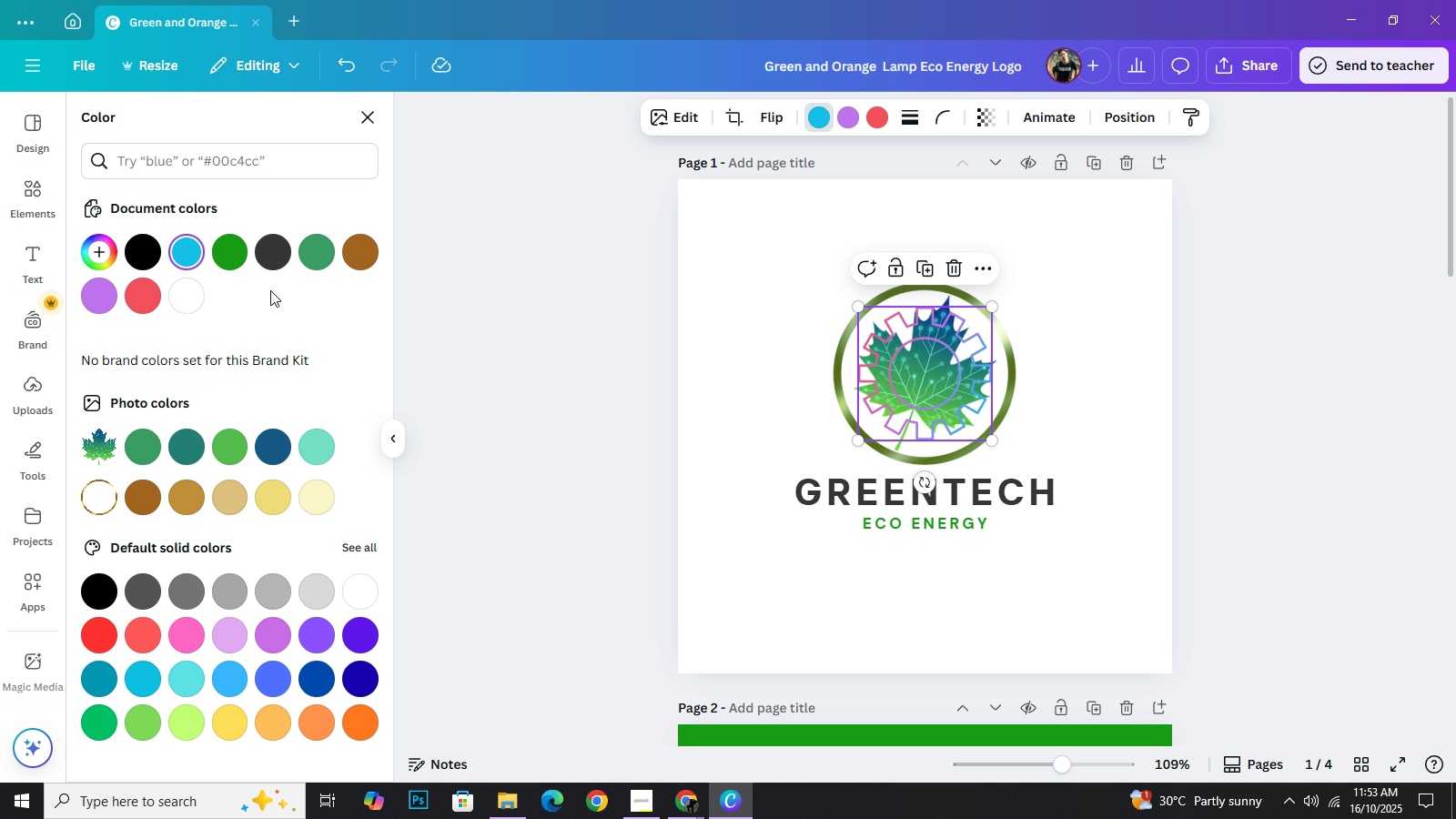 
left_click([229, 256])
 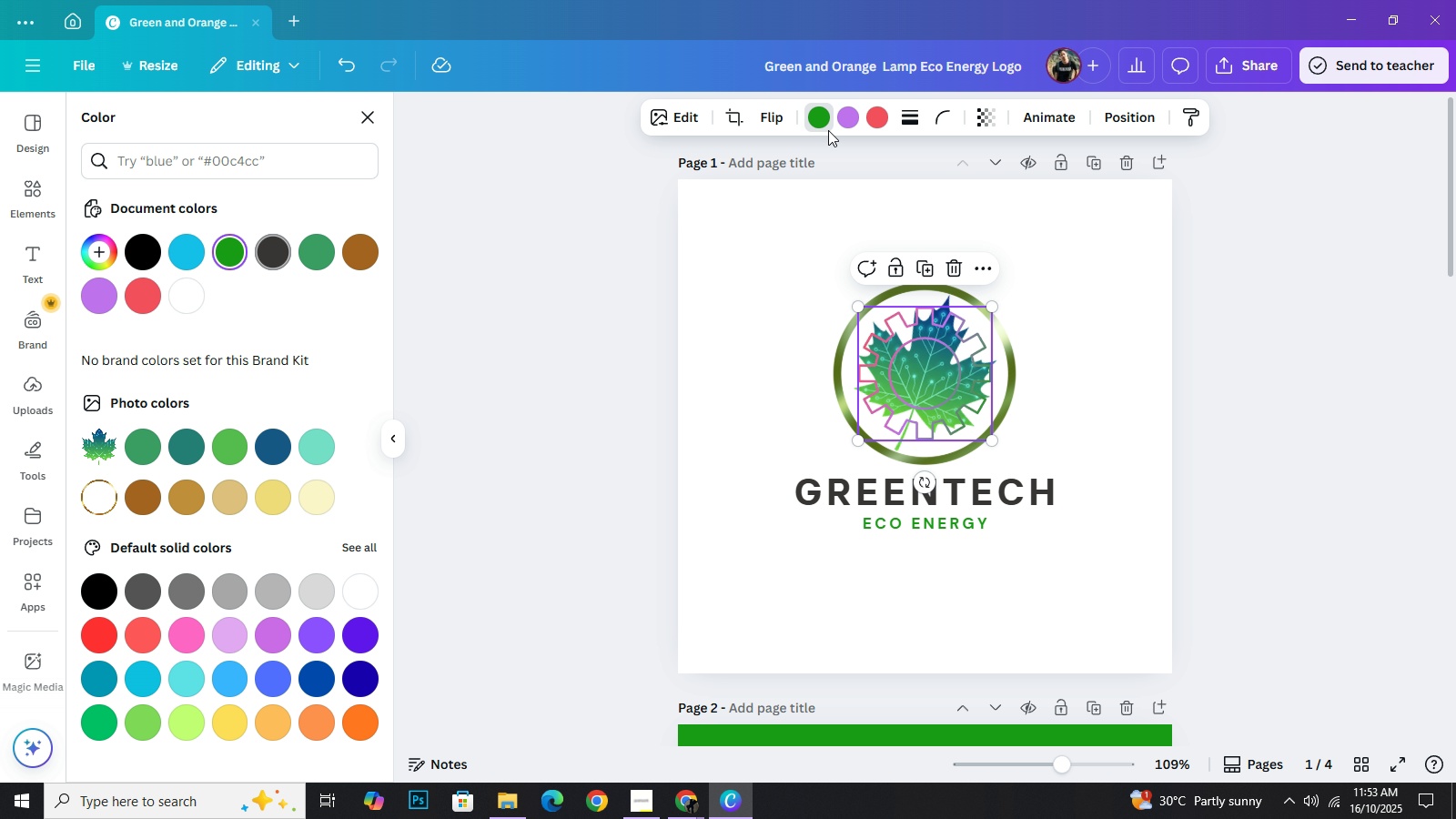 
left_click([856, 118])
 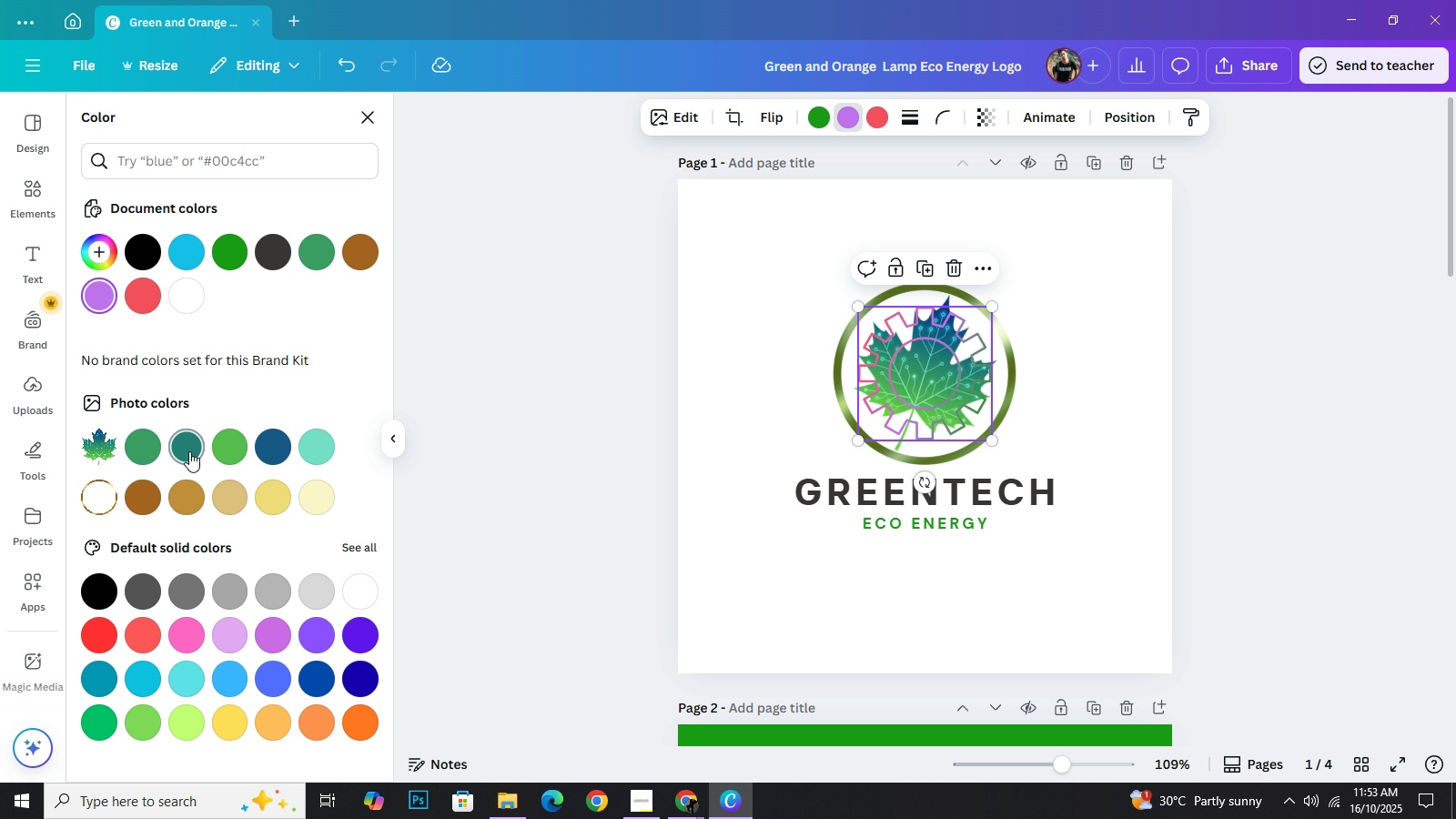 
left_click([189, 451])
 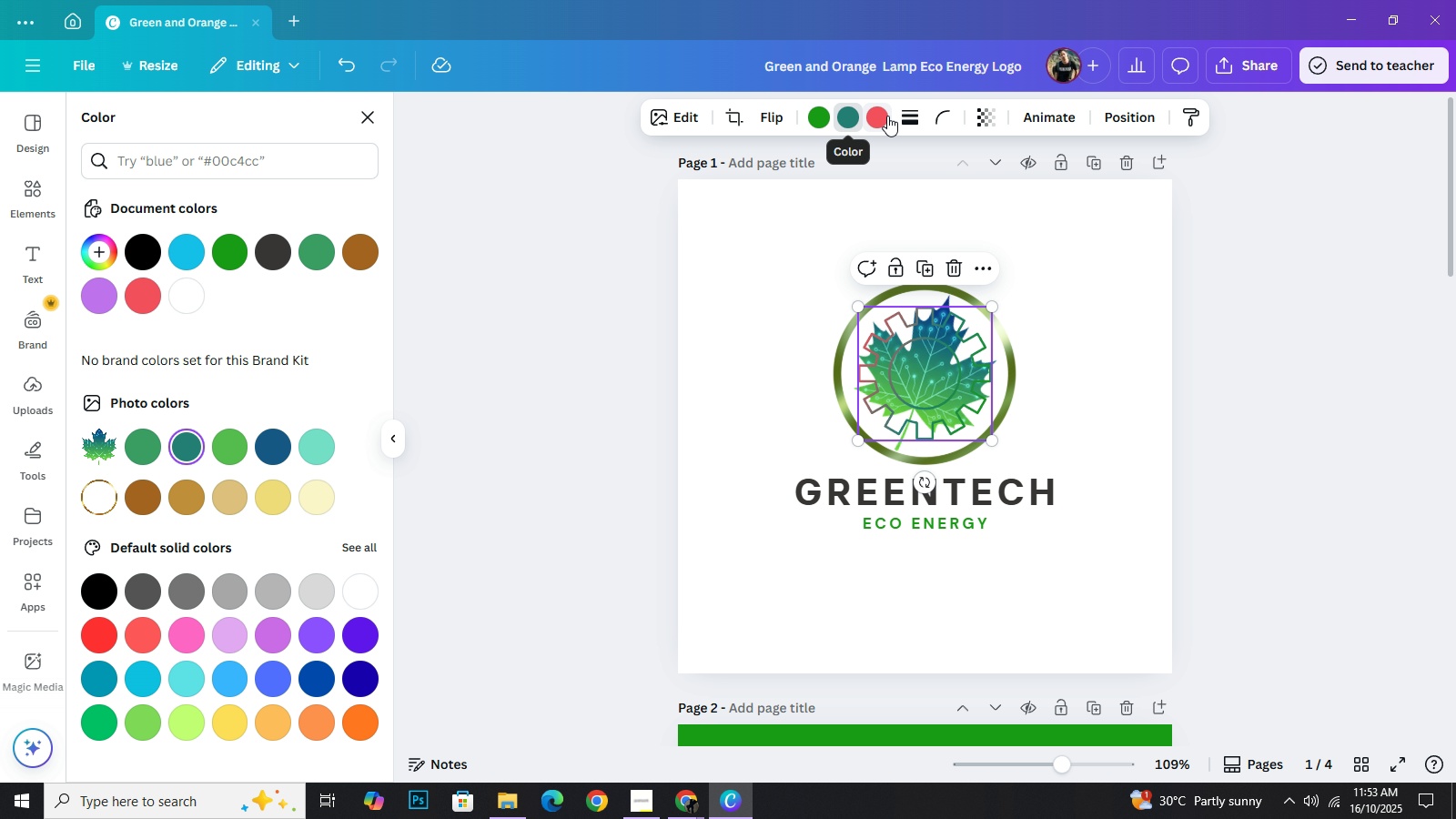 
left_click([887, 116])
 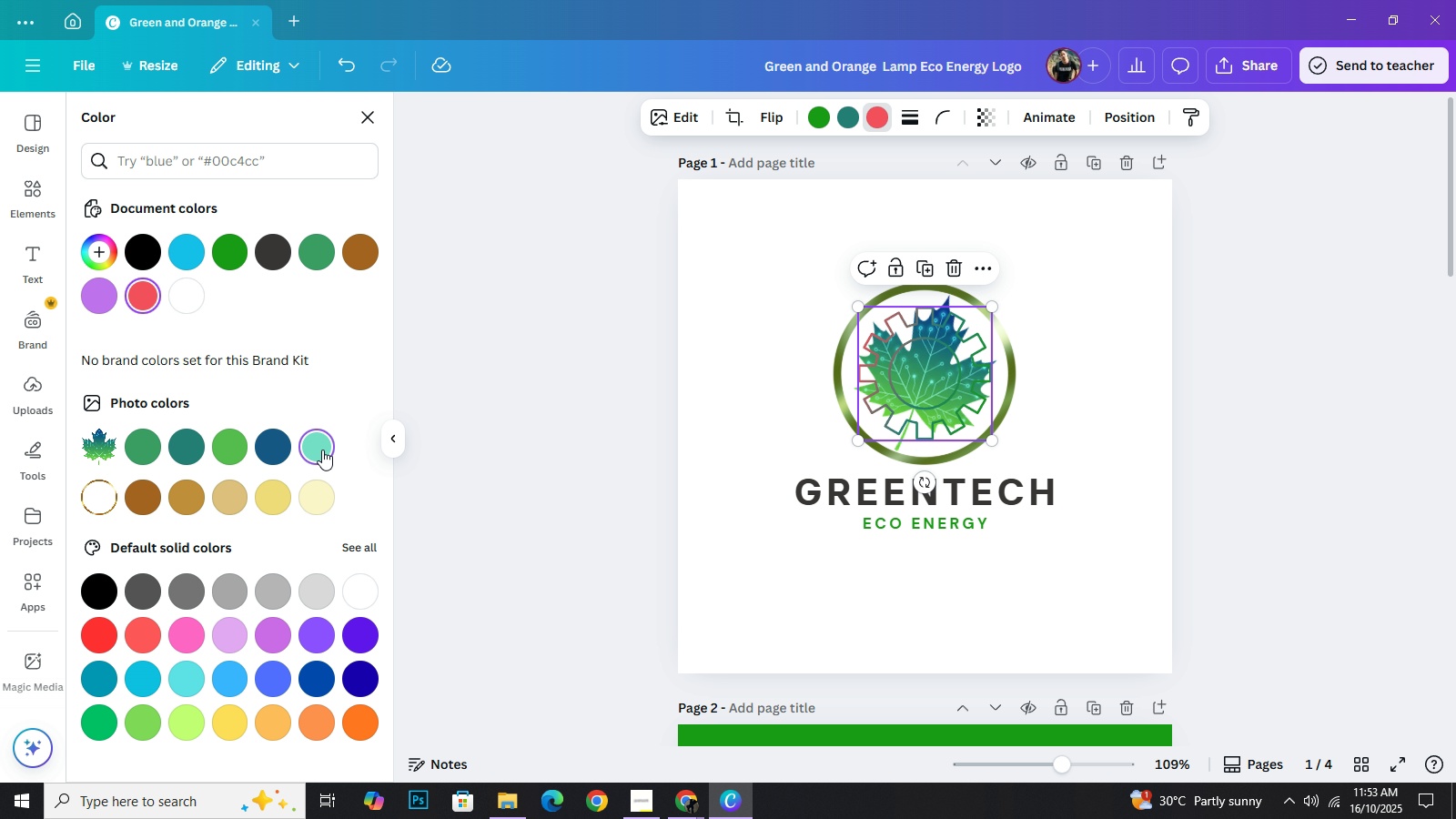 
left_click([322, 450])
 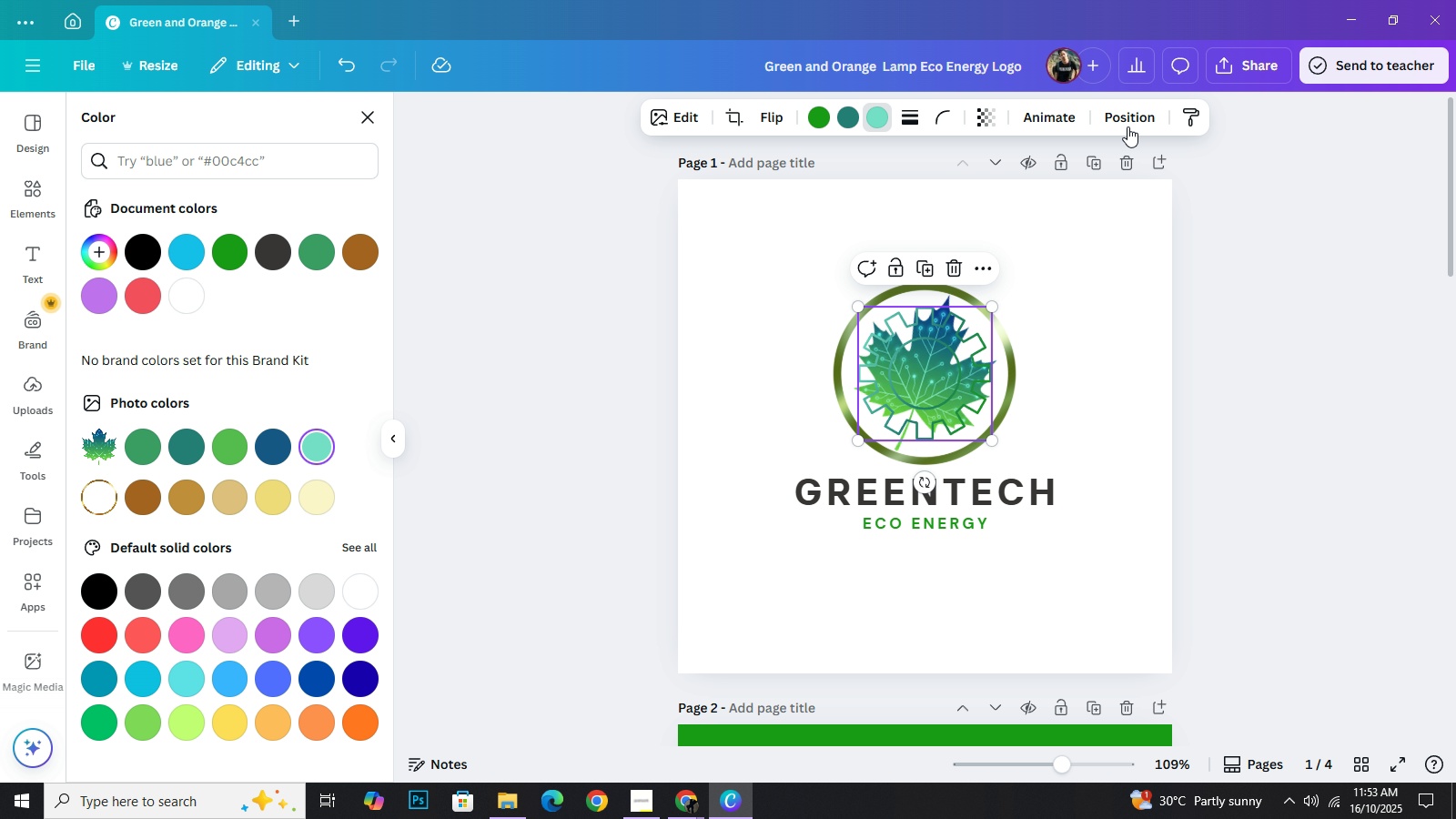 
left_click([1127, 126])
 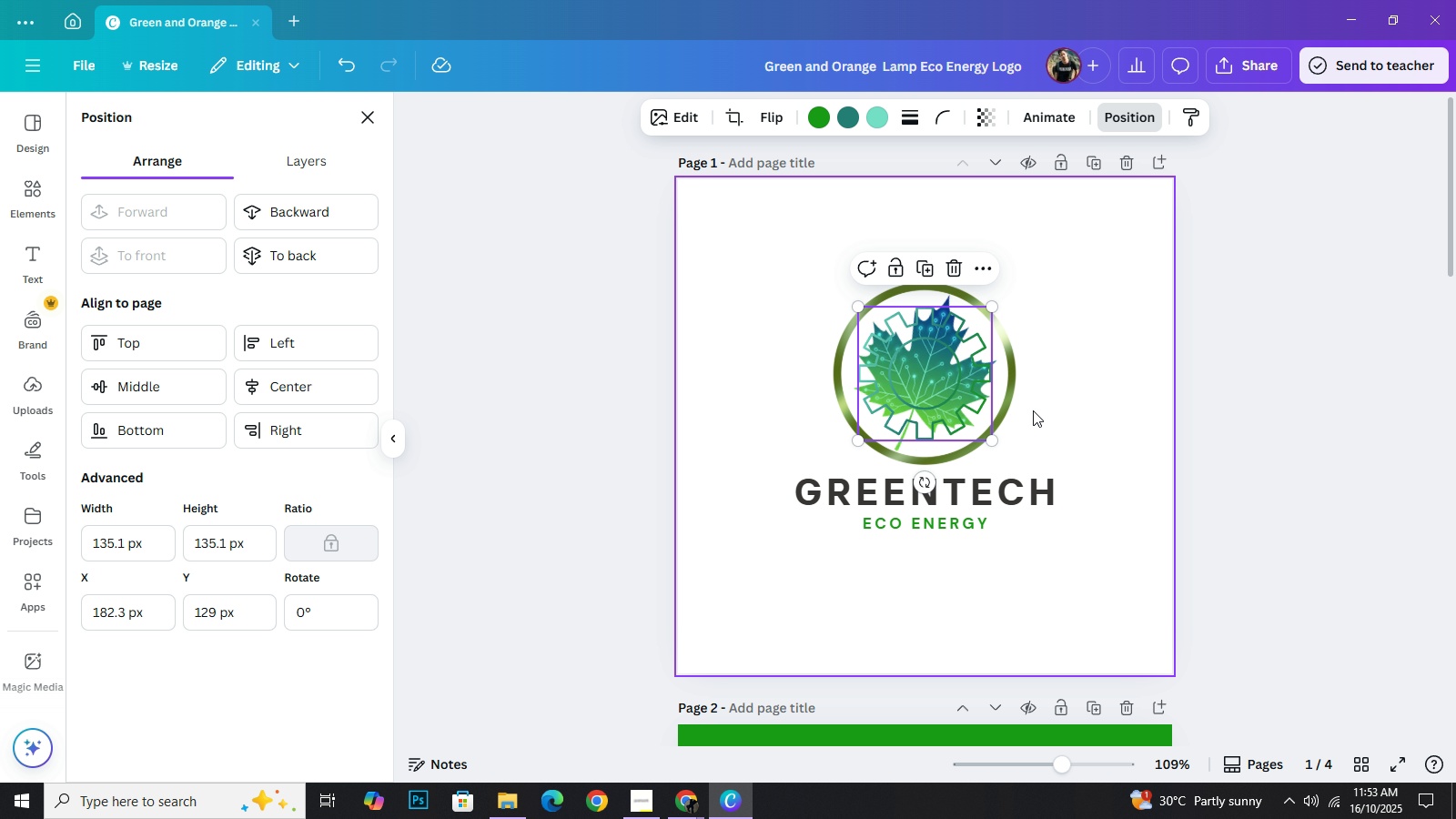 
wait(9.07)
 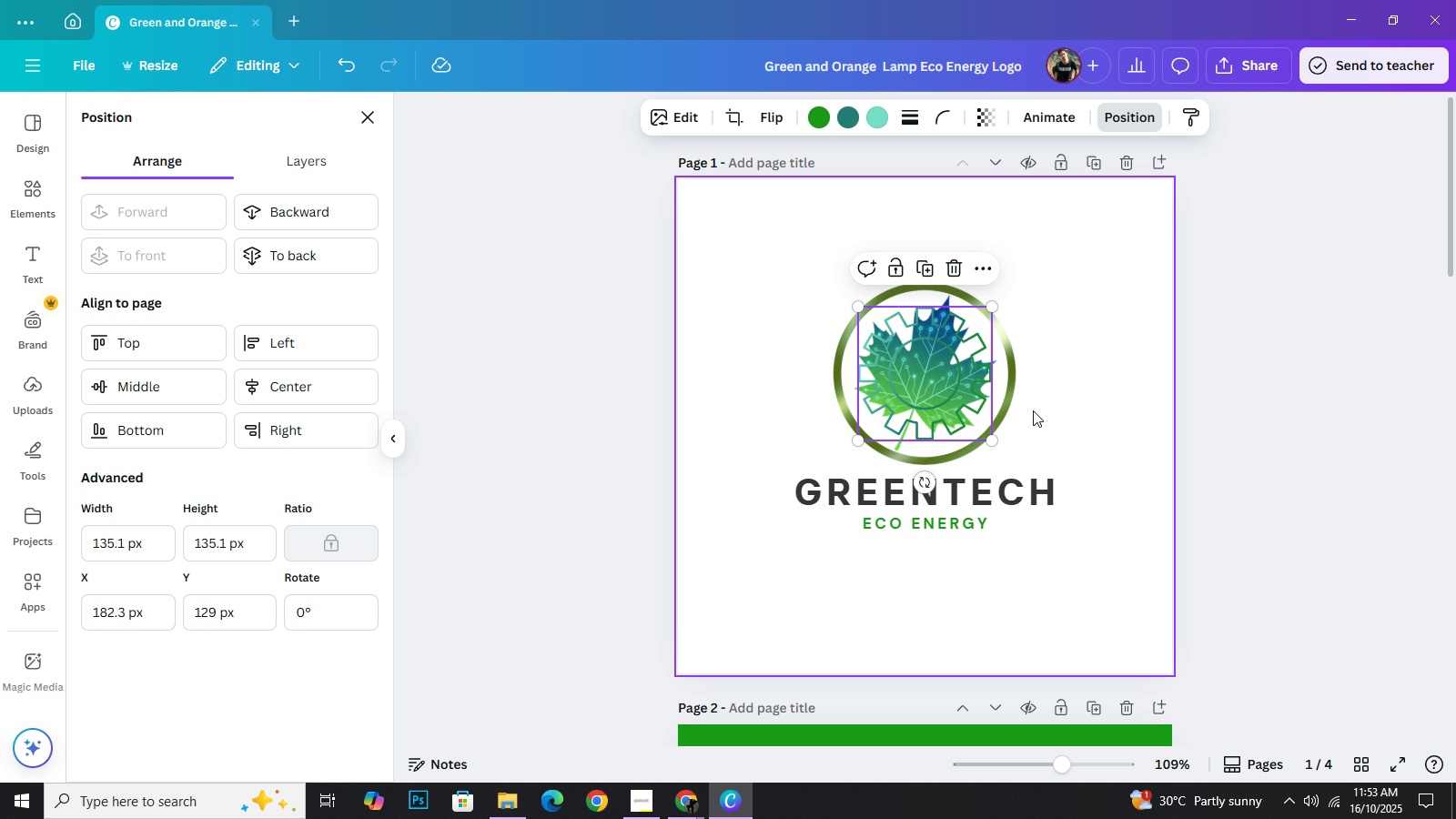 
left_click([302, 251])
 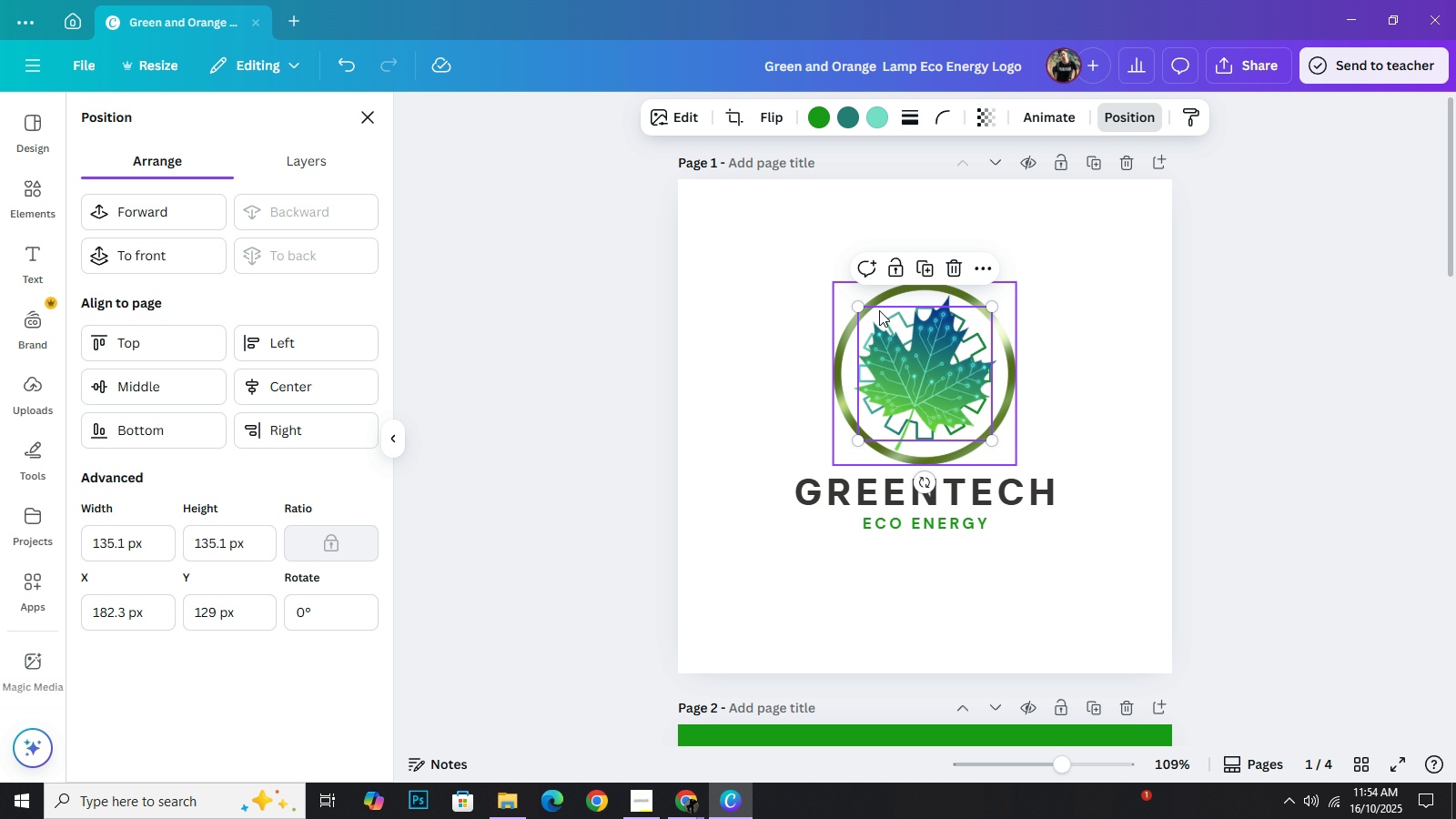 
left_click_drag(start_coordinate=[860, 310], to_coordinate=[834, 298])
 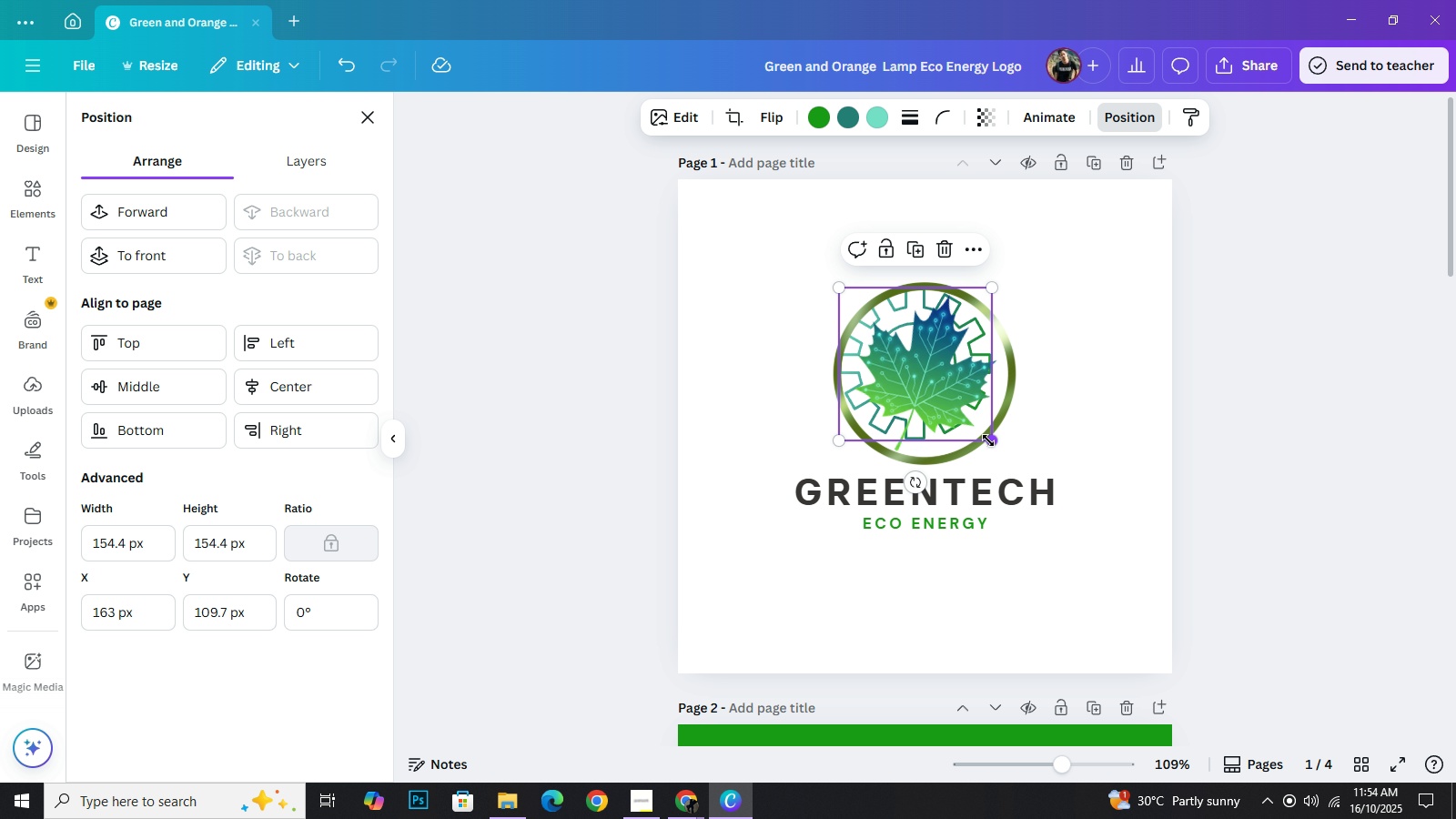 
left_click_drag(start_coordinate=[988, 440], to_coordinate=[1006, 461])
 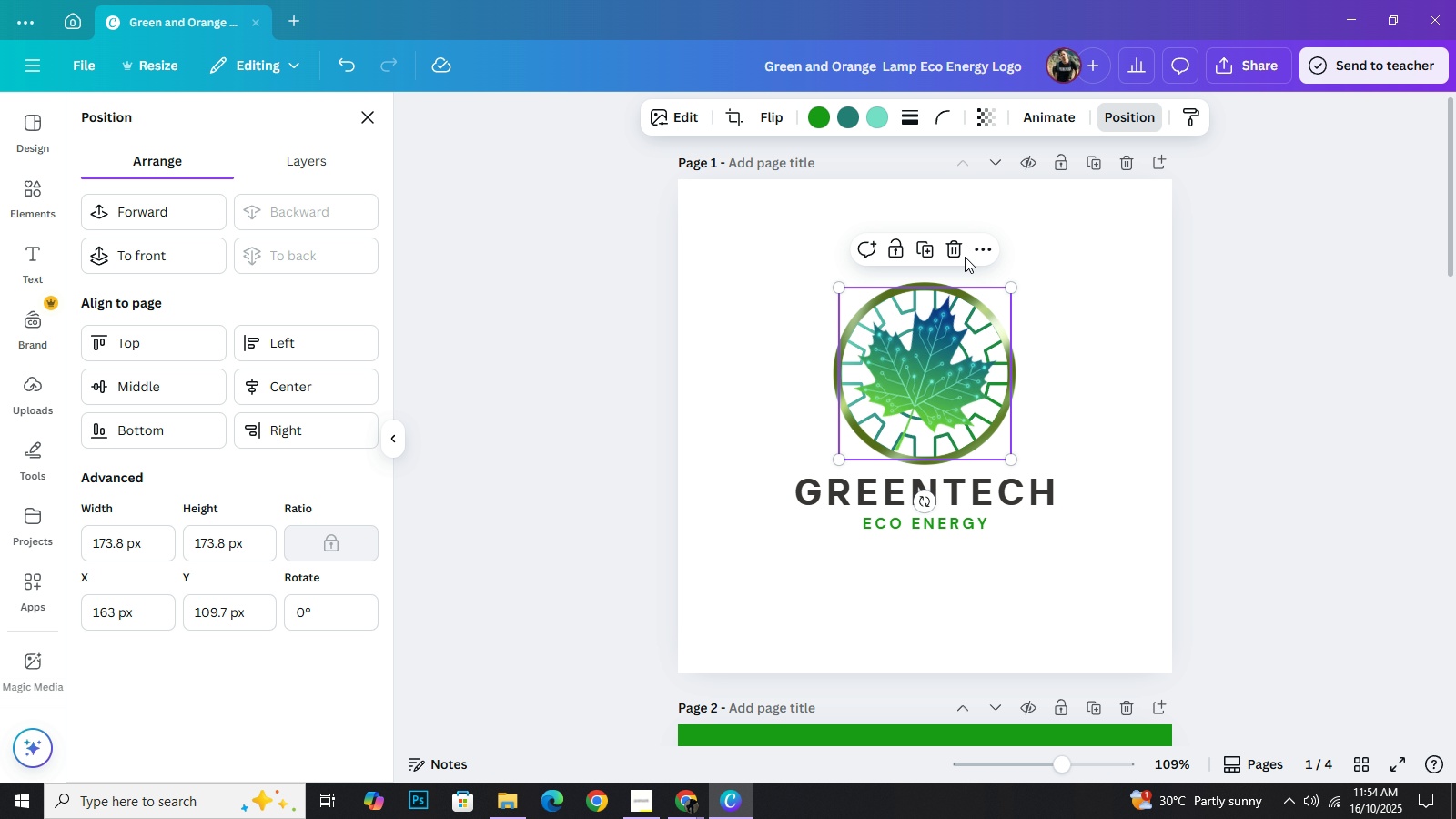 
left_click([958, 251])
 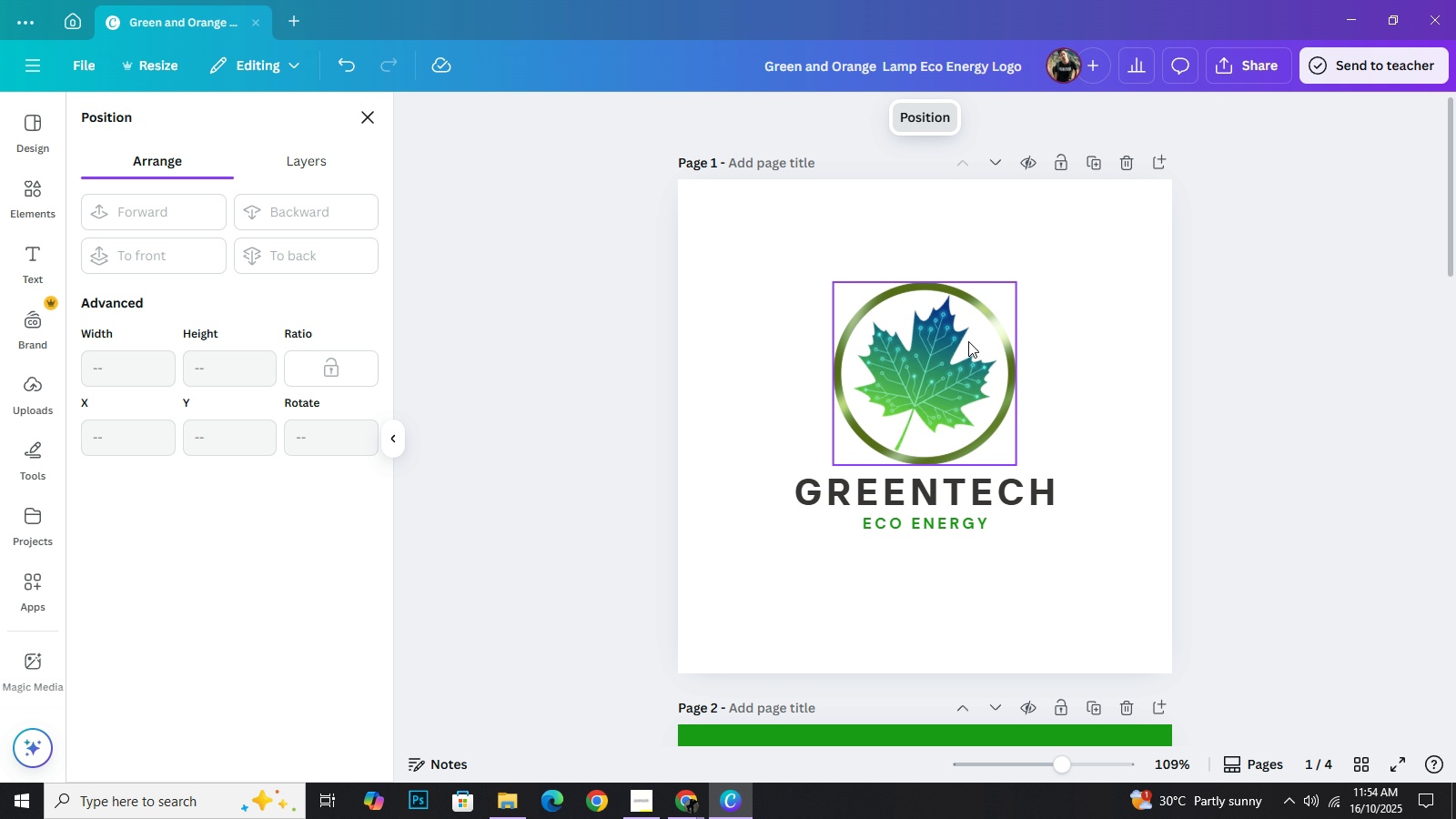 
left_click([988, 326])
 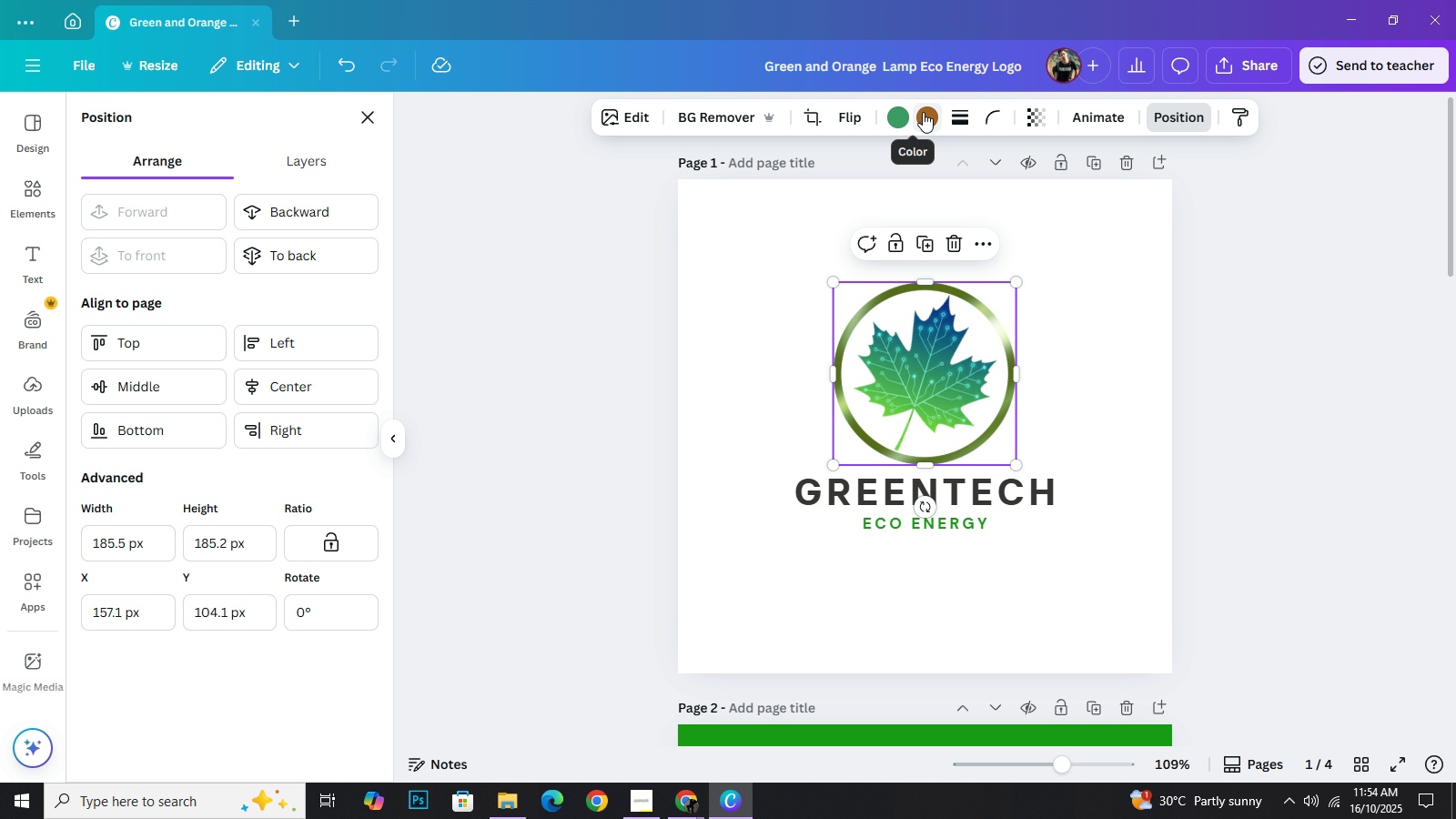 
mouse_move([906, 132])
 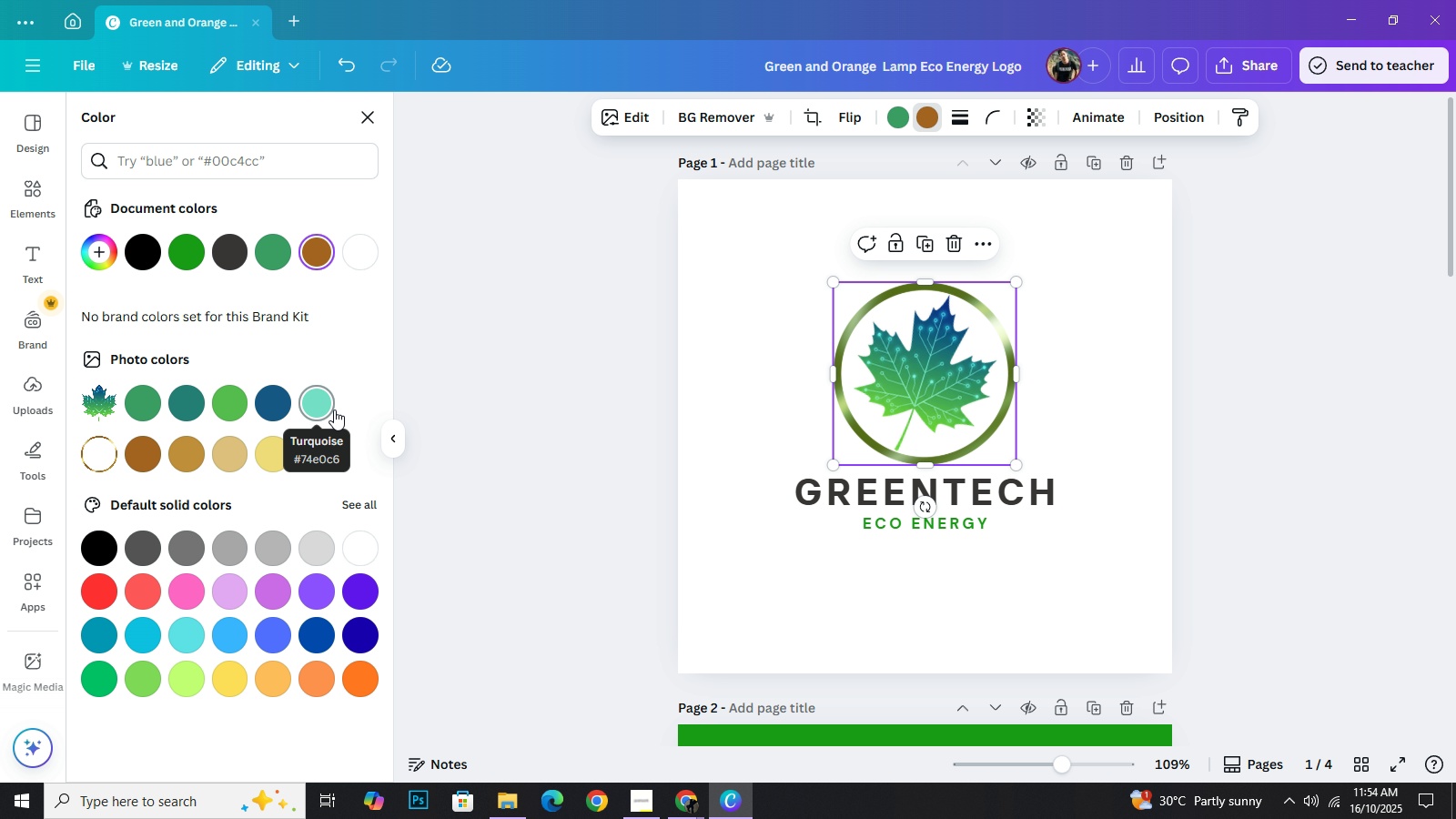 
left_click([334, 410])
 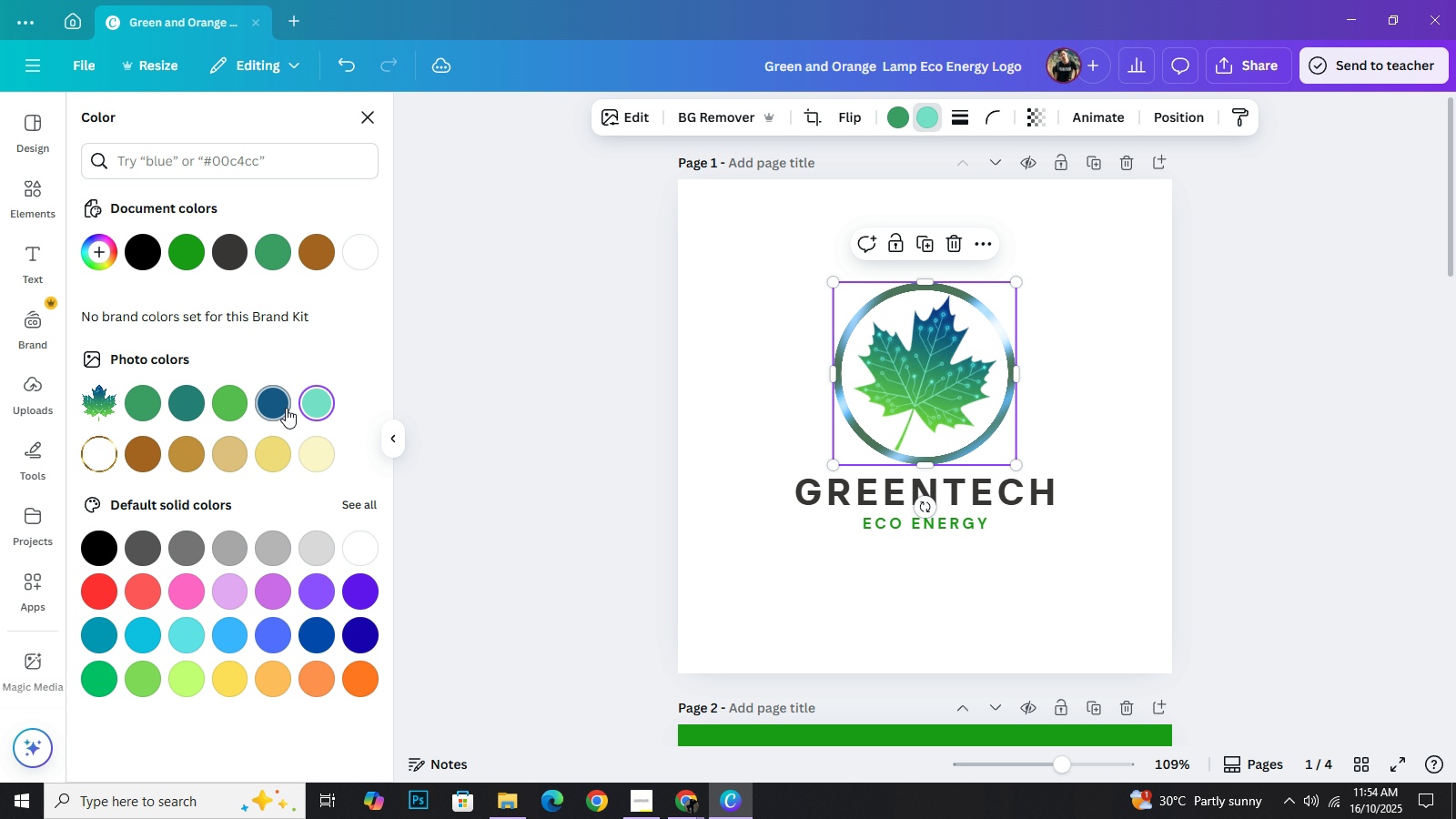 
left_click([285, 408])
 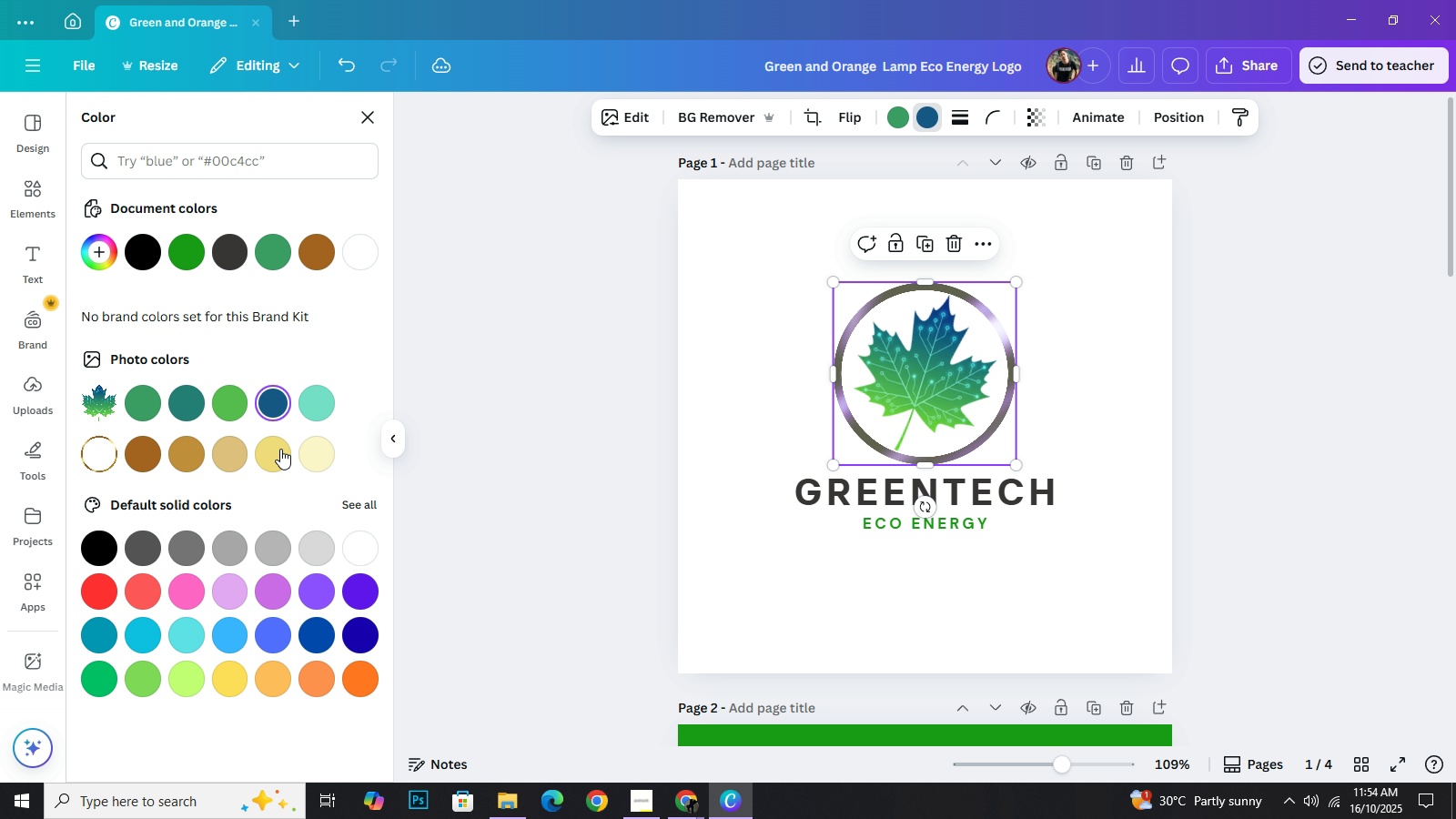 
left_click([281, 451])
 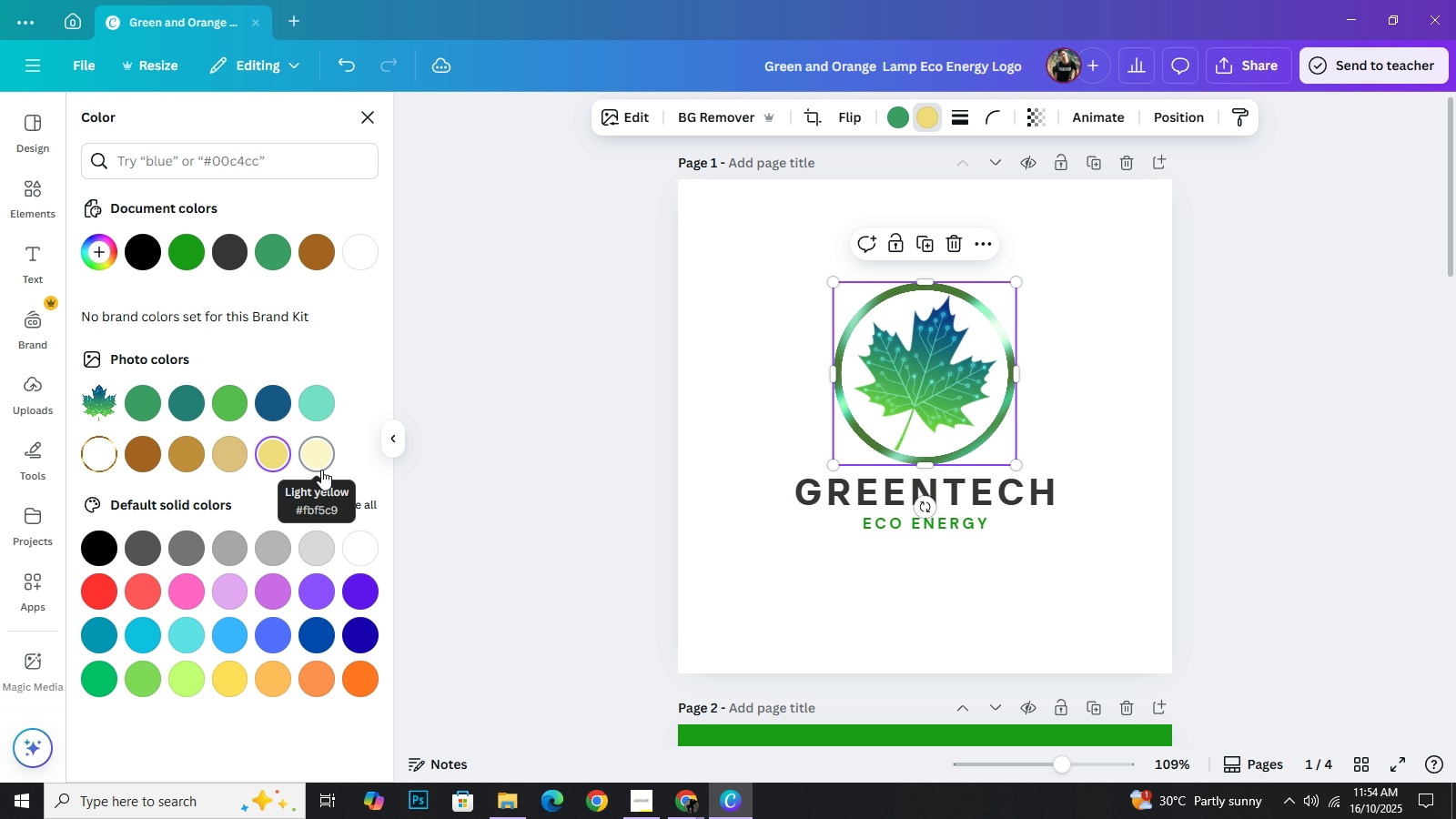 
wait(9.59)
 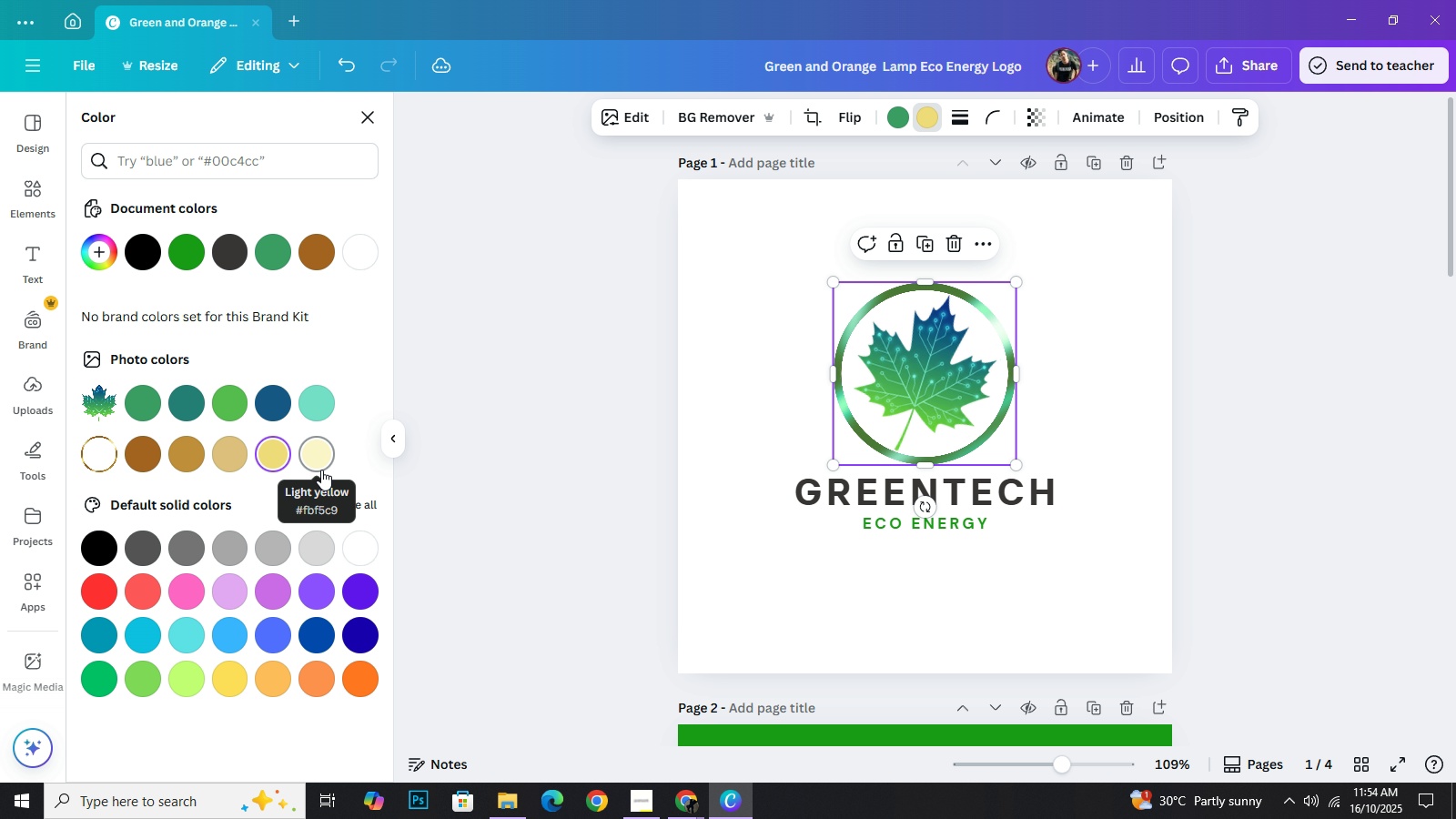 
left_click([132, 672])
 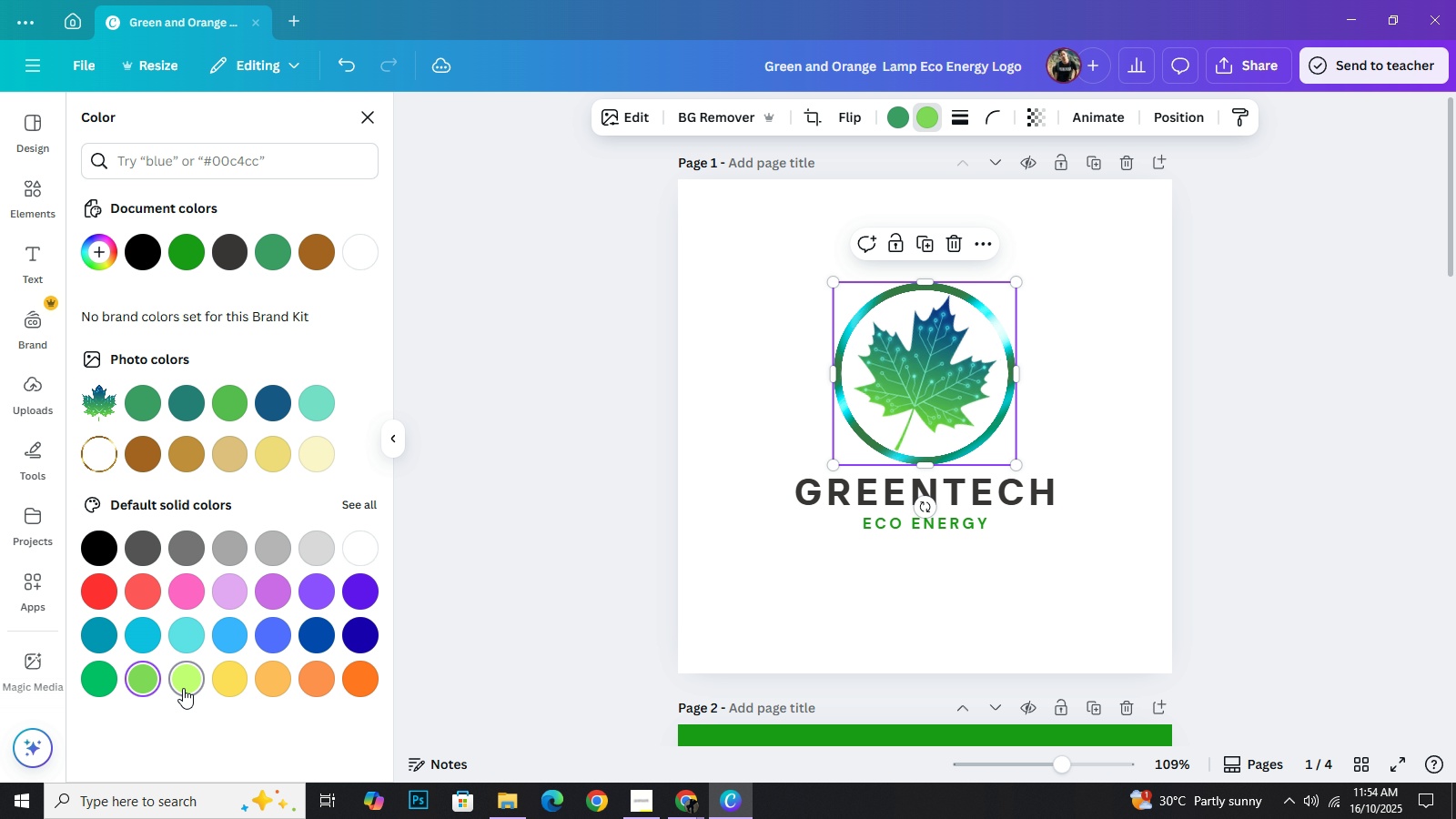 
left_click([183, 689])
 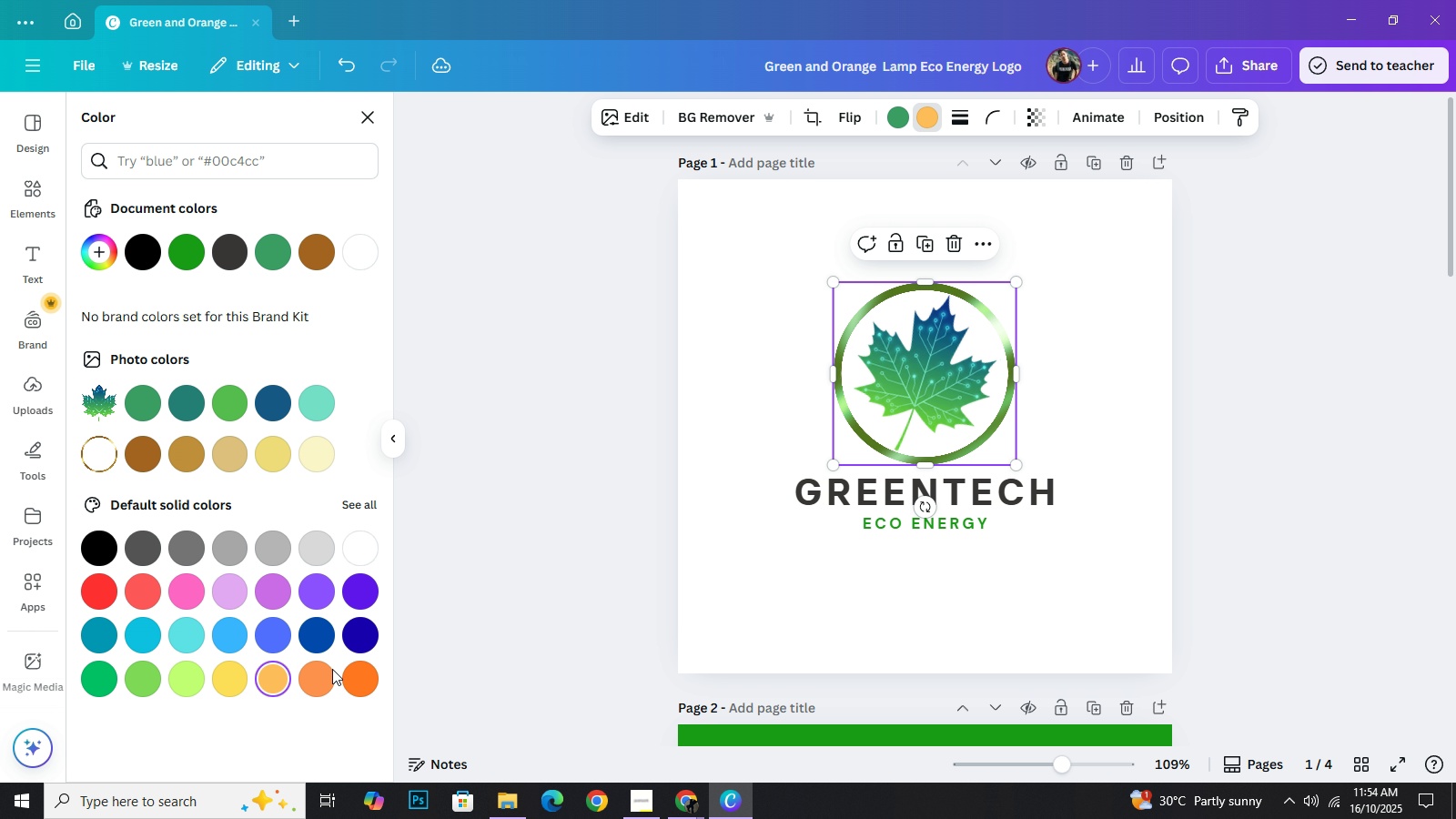 
left_click([305, 673])
 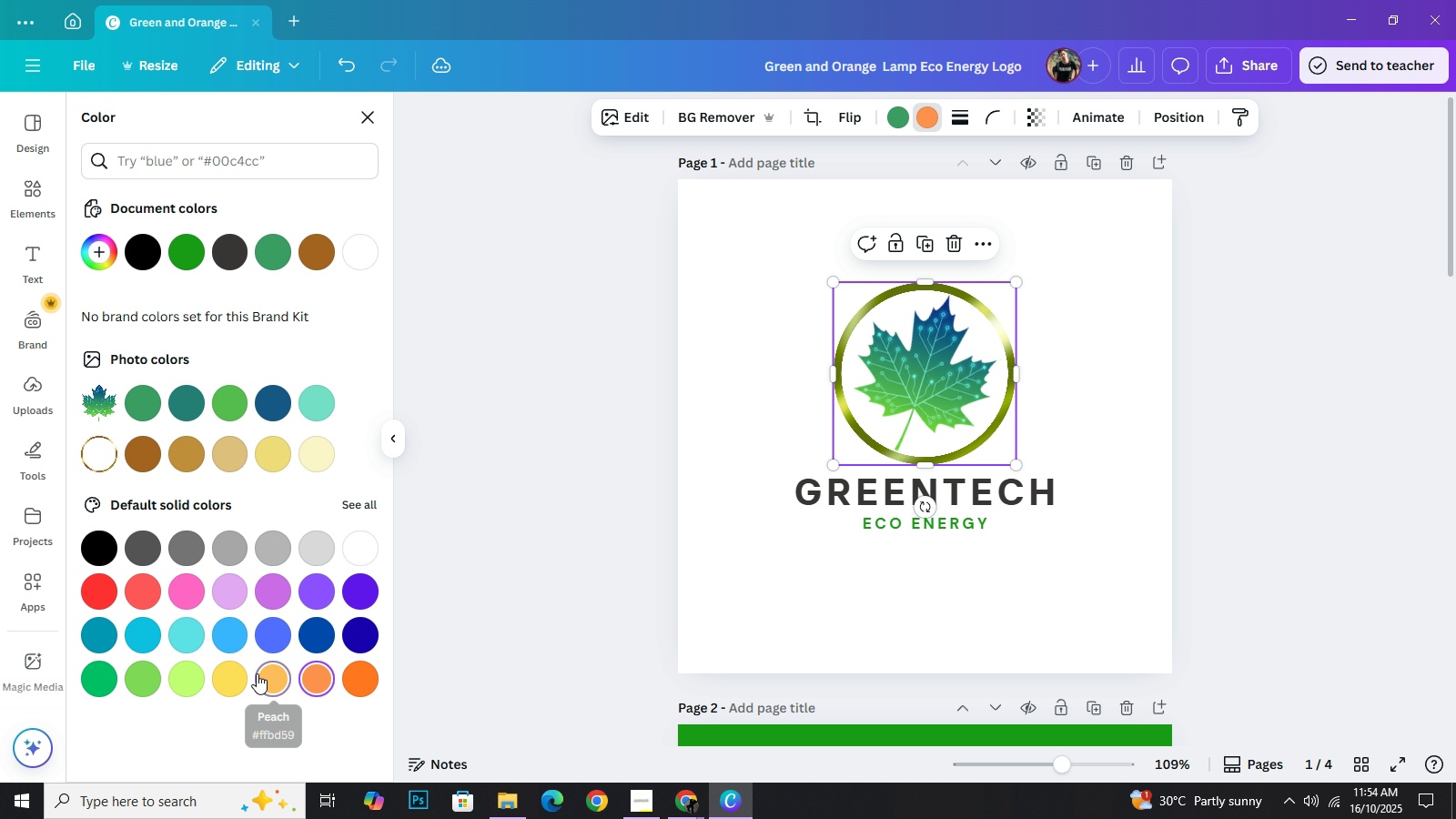 
left_click([257, 673])
 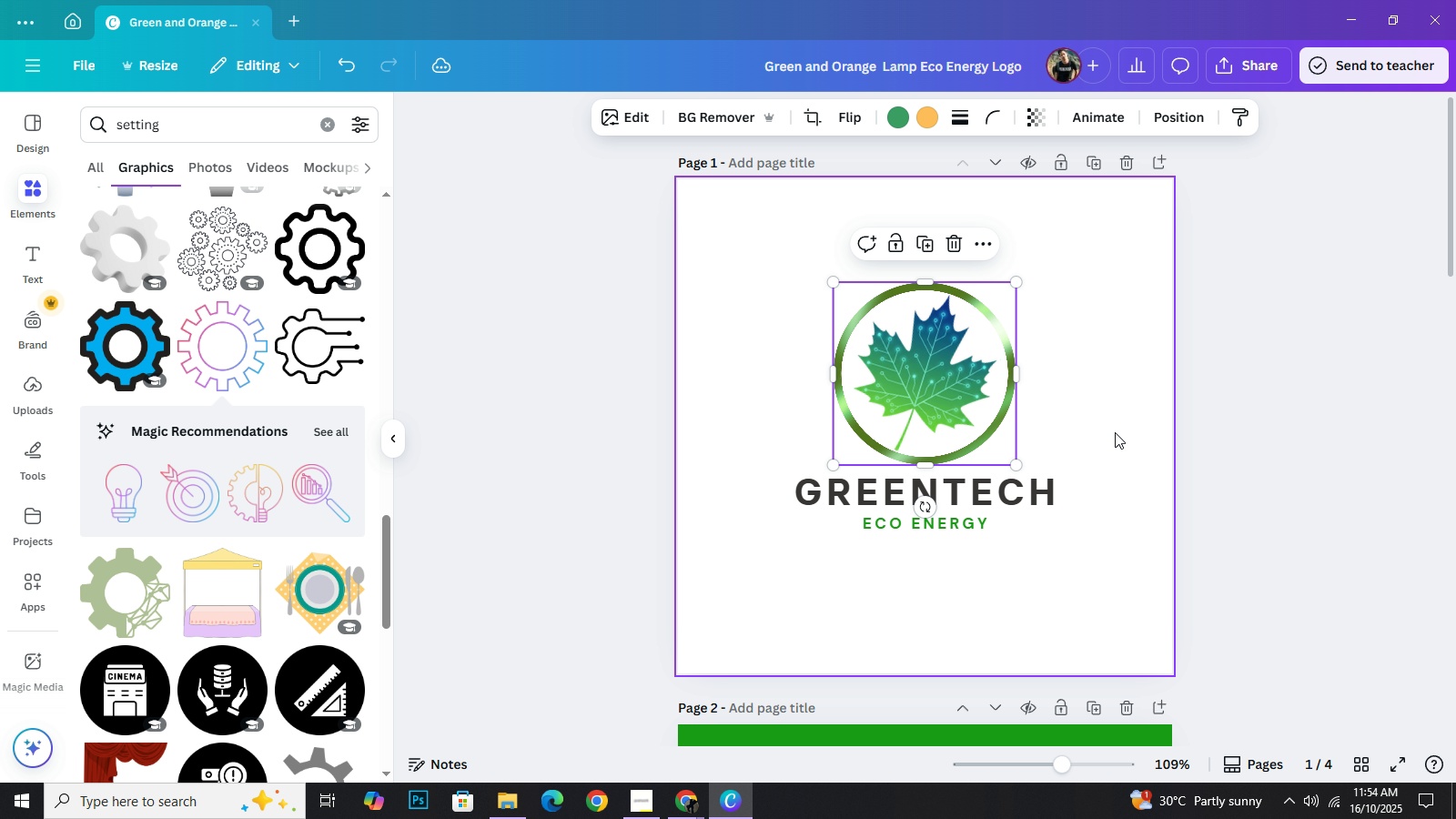 
wait(9.41)
 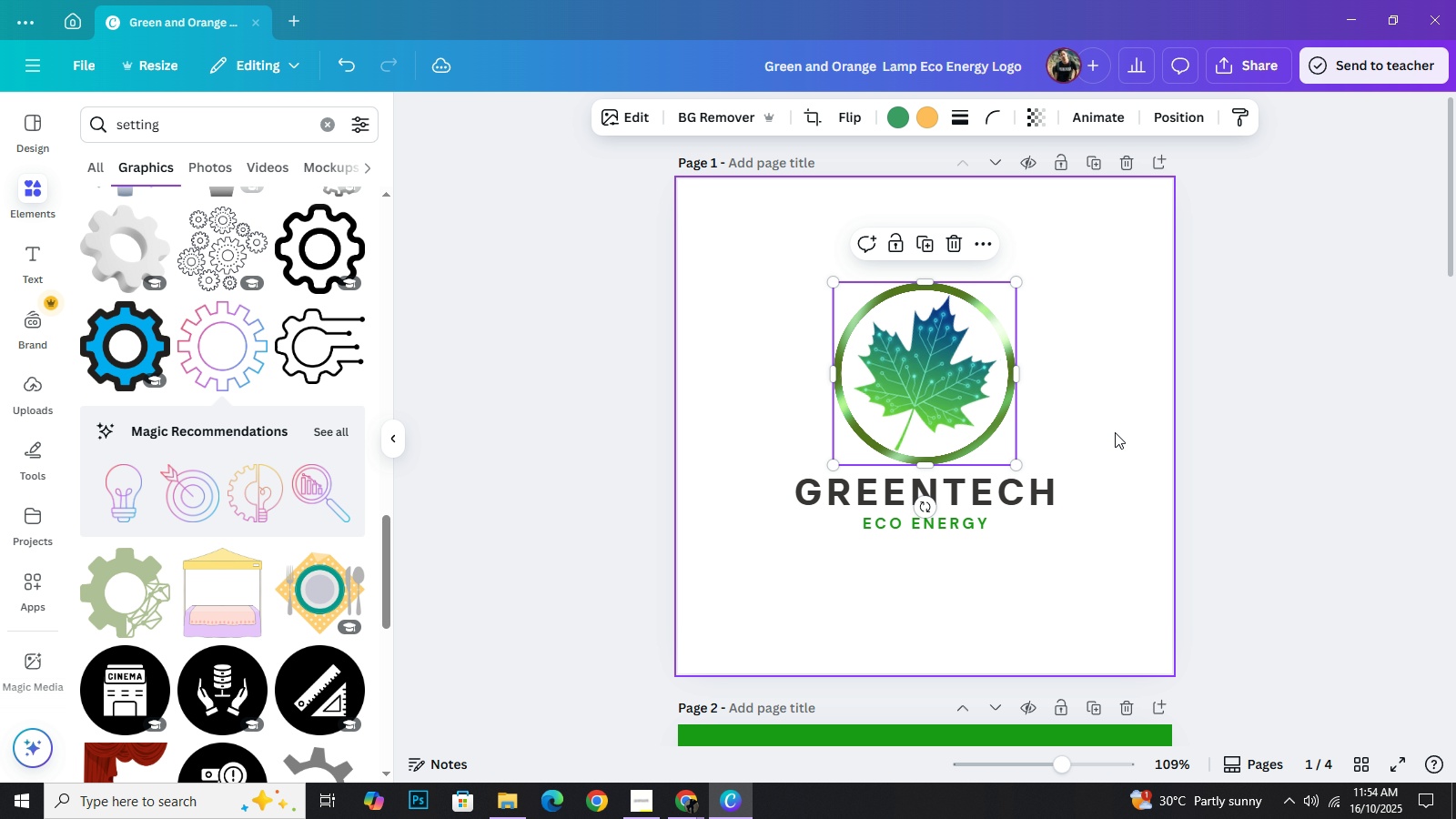 
left_click([988, 518])
 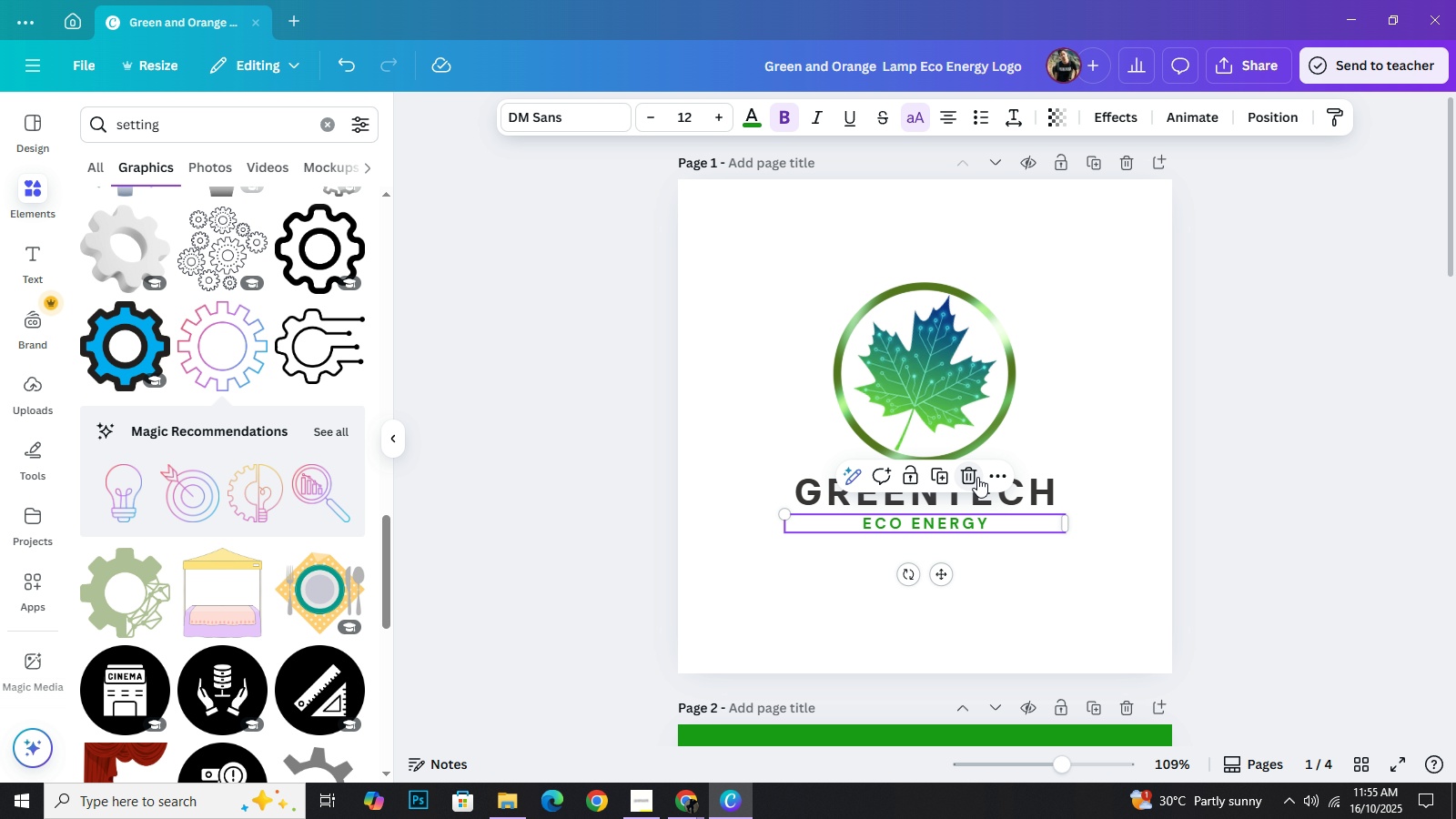 
left_click([973, 477])
 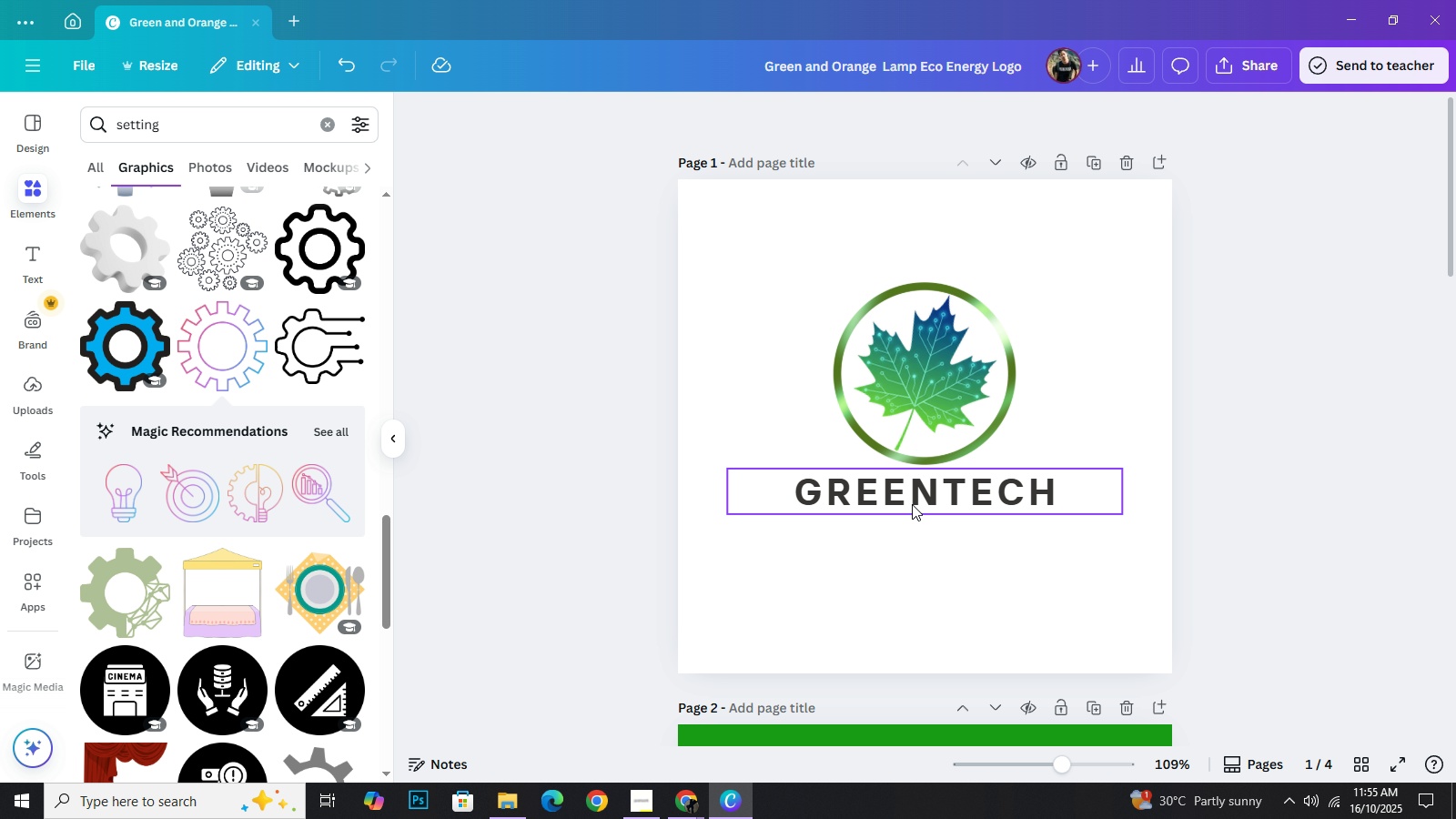 
wait(7.1)
 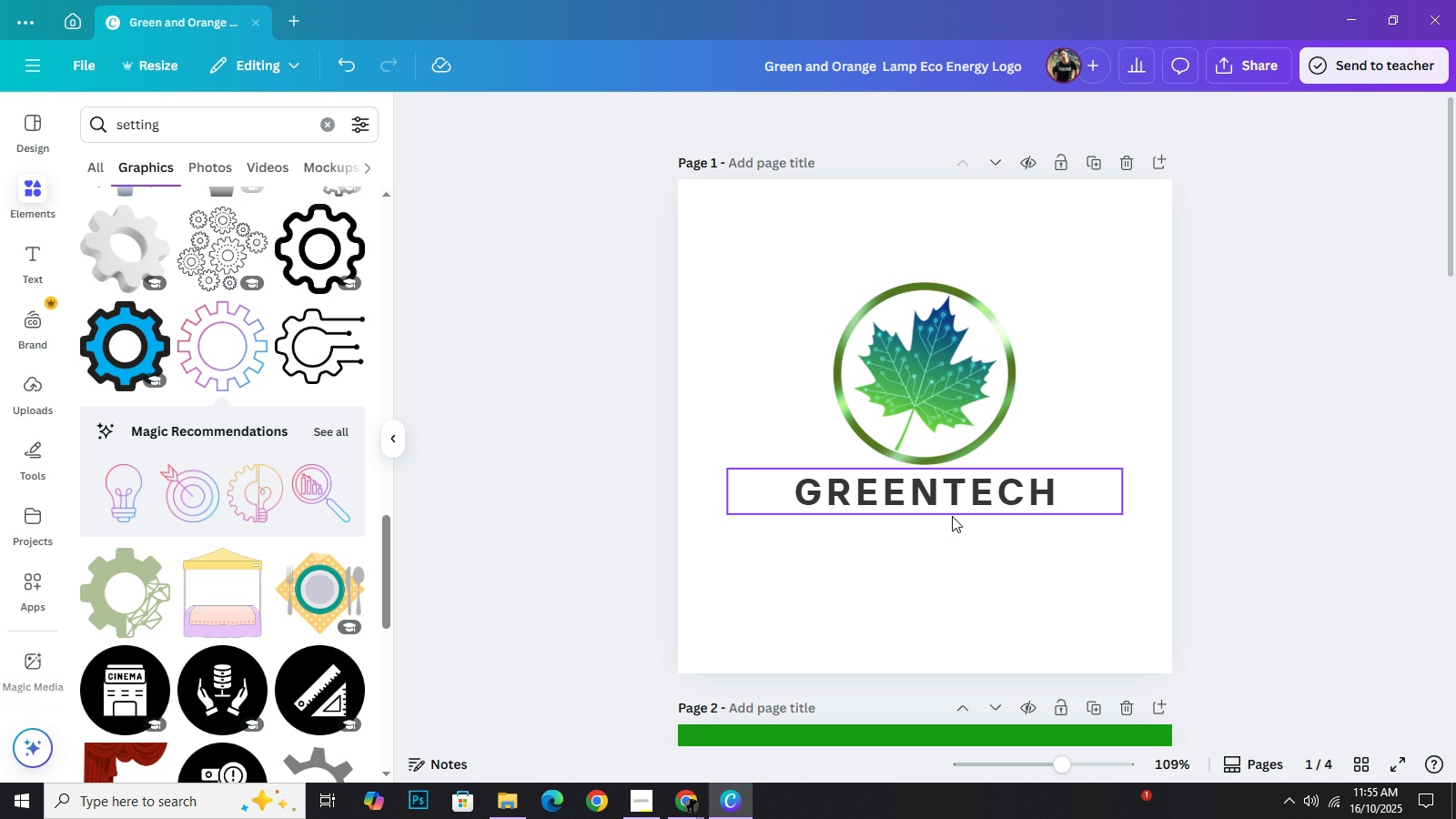 
left_click([1335, 506])
 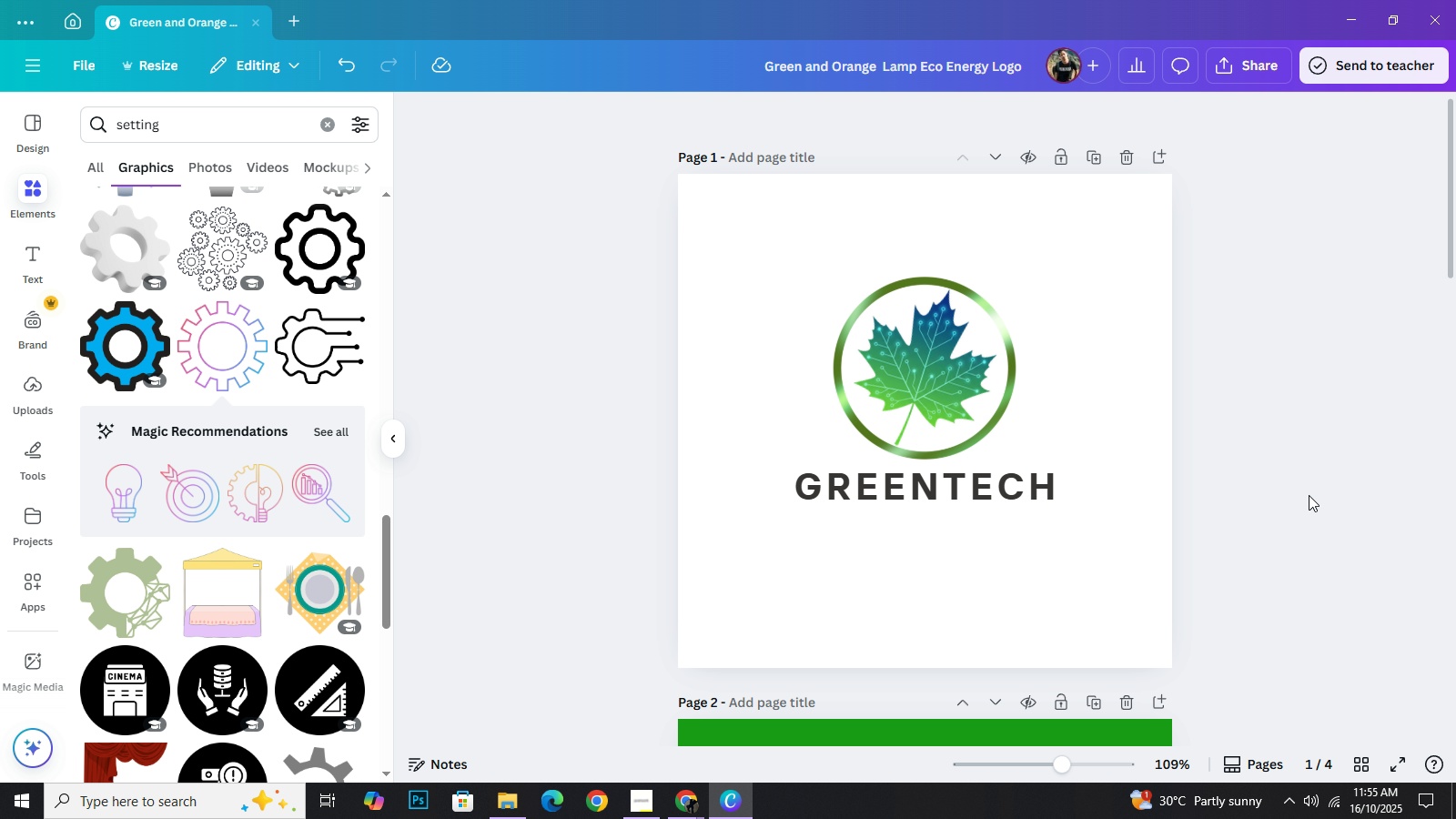 
scroll: coordinate [1309, 496], scroll_direction: down, amount: 5.0
 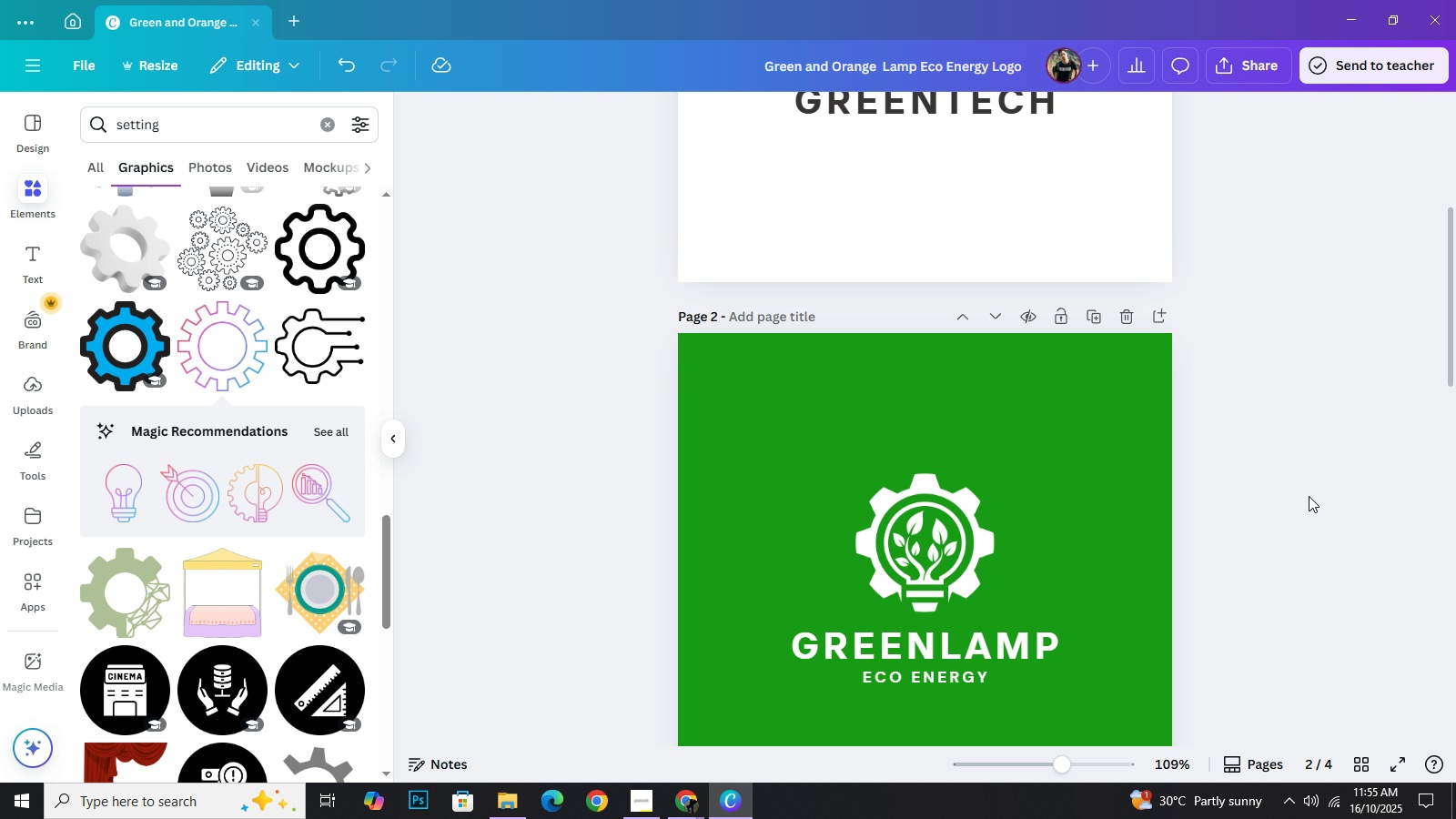 
scroll: coordinate [1309, 496], scroll_direction: up, amount: 6.0
 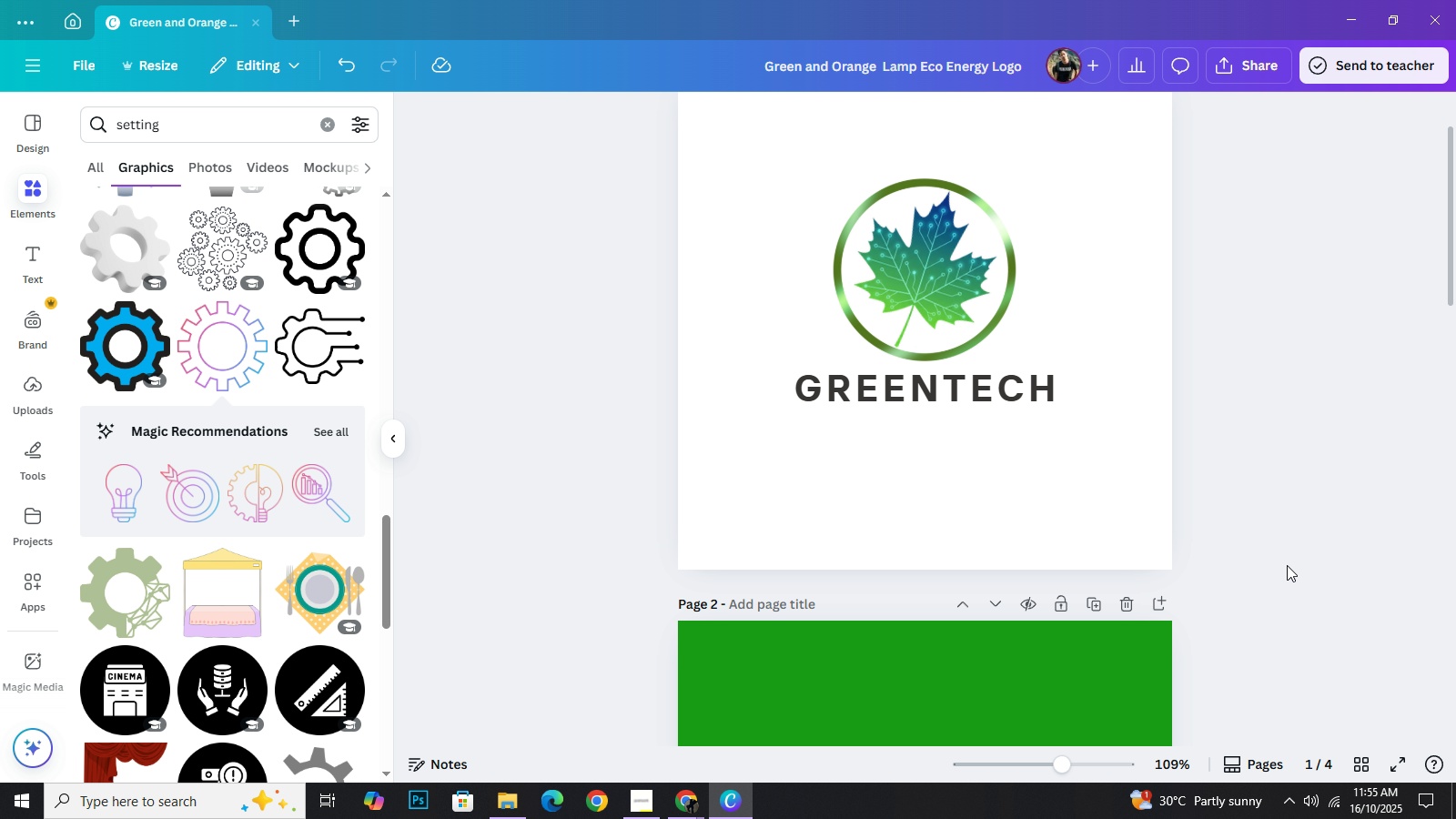 
scroll: coordinate [1286, 559], scroll_direction: down, amount: 3.0
 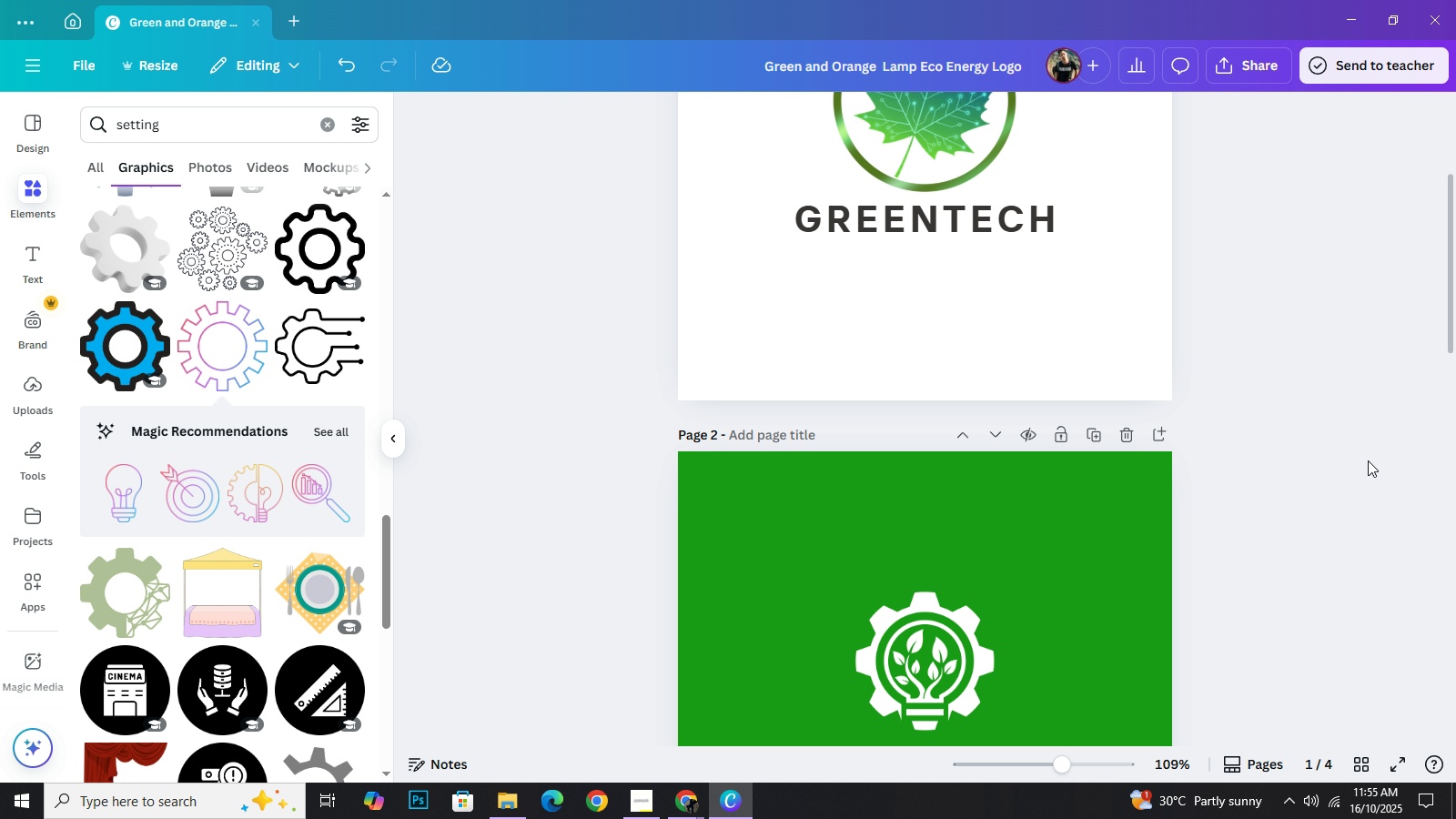 
scroll: coordinate [1368, 460], scroll_direction: up, amount: 2.0
 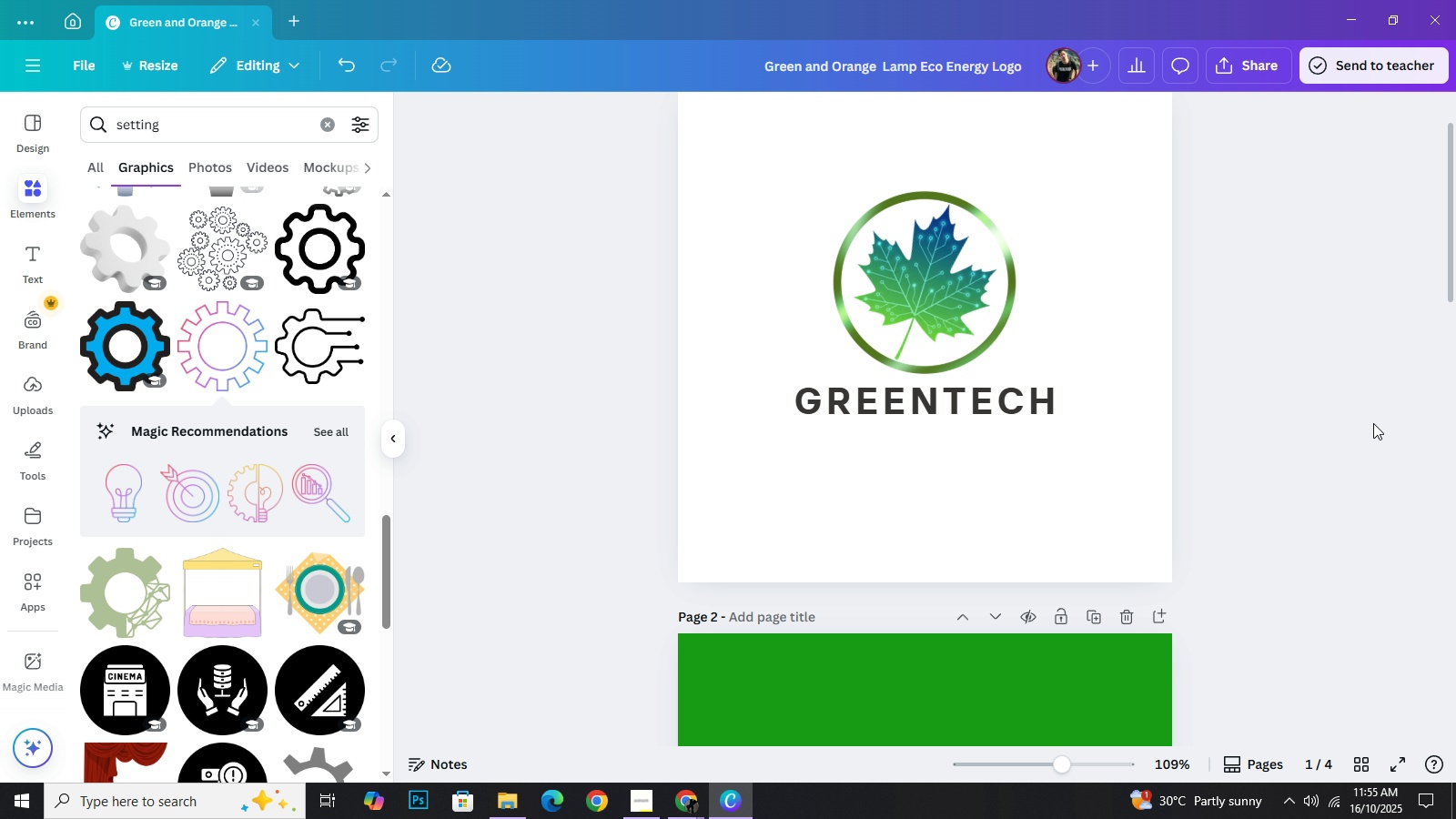 
scroll: coordinate [1380, 440], scroll_direction: down, amount: 11.0
 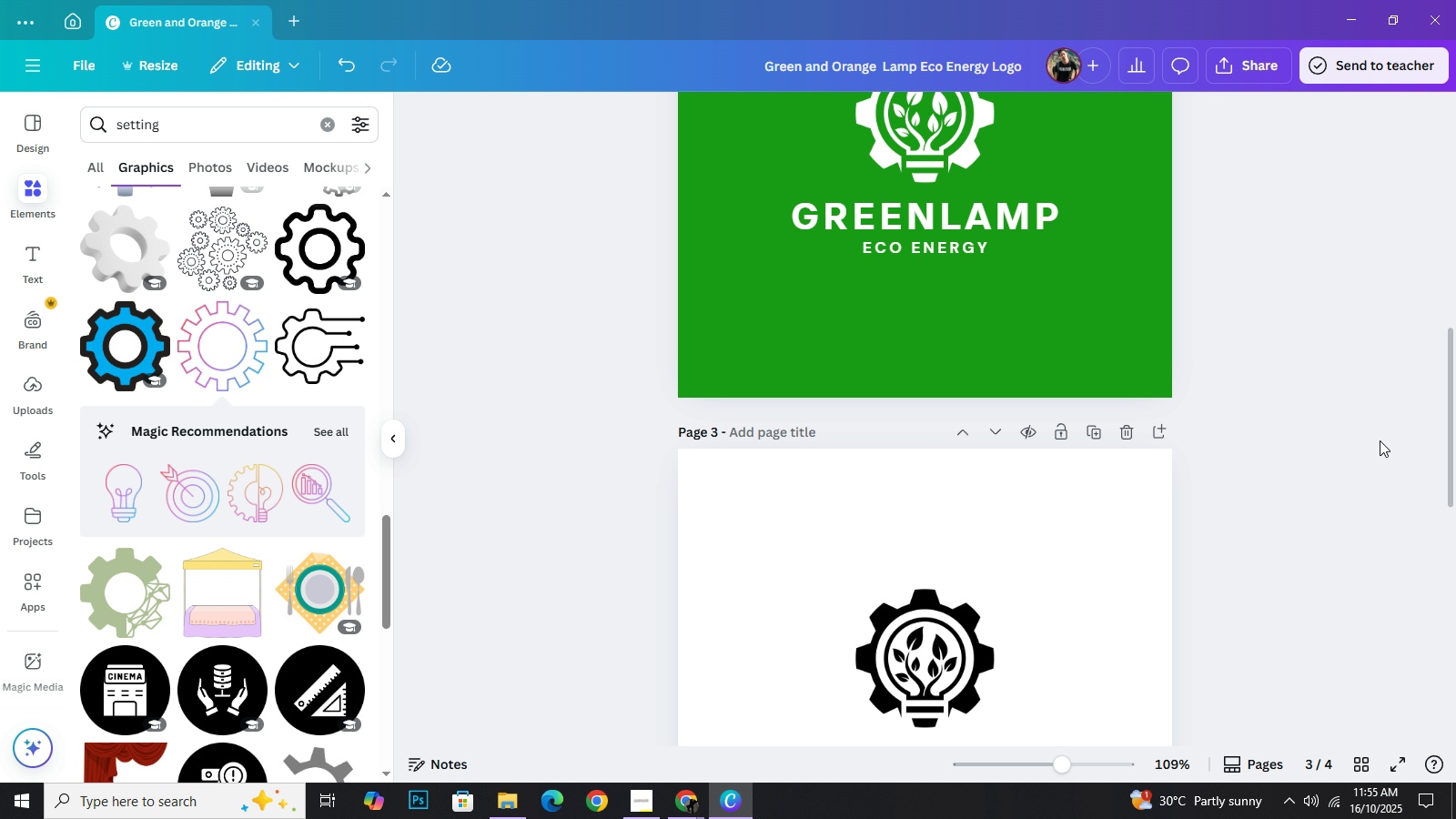 
scroll: coordinate [1380, 440], scroll_direction: up, amount: 12.0
 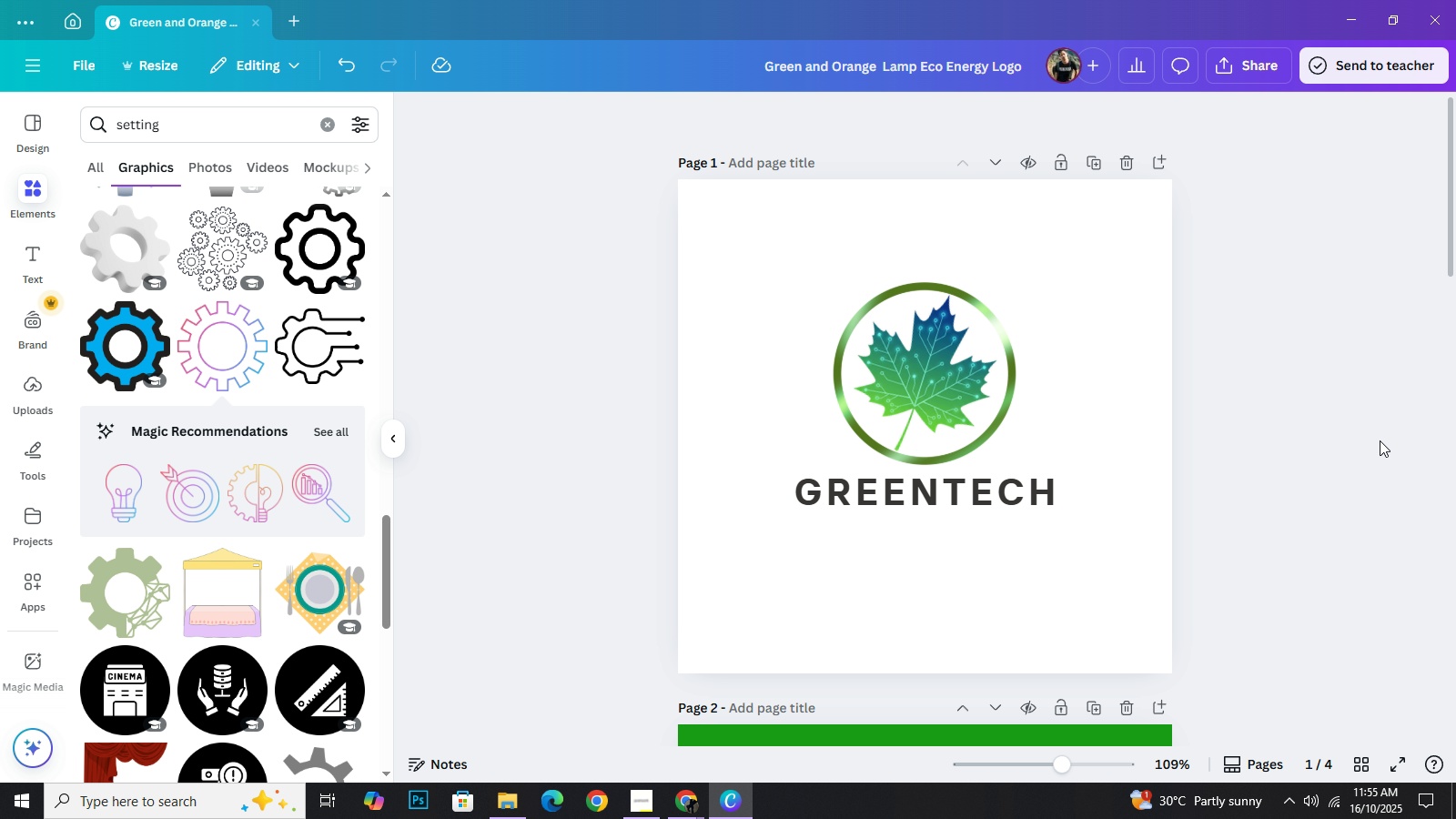 
wait(16.31)
 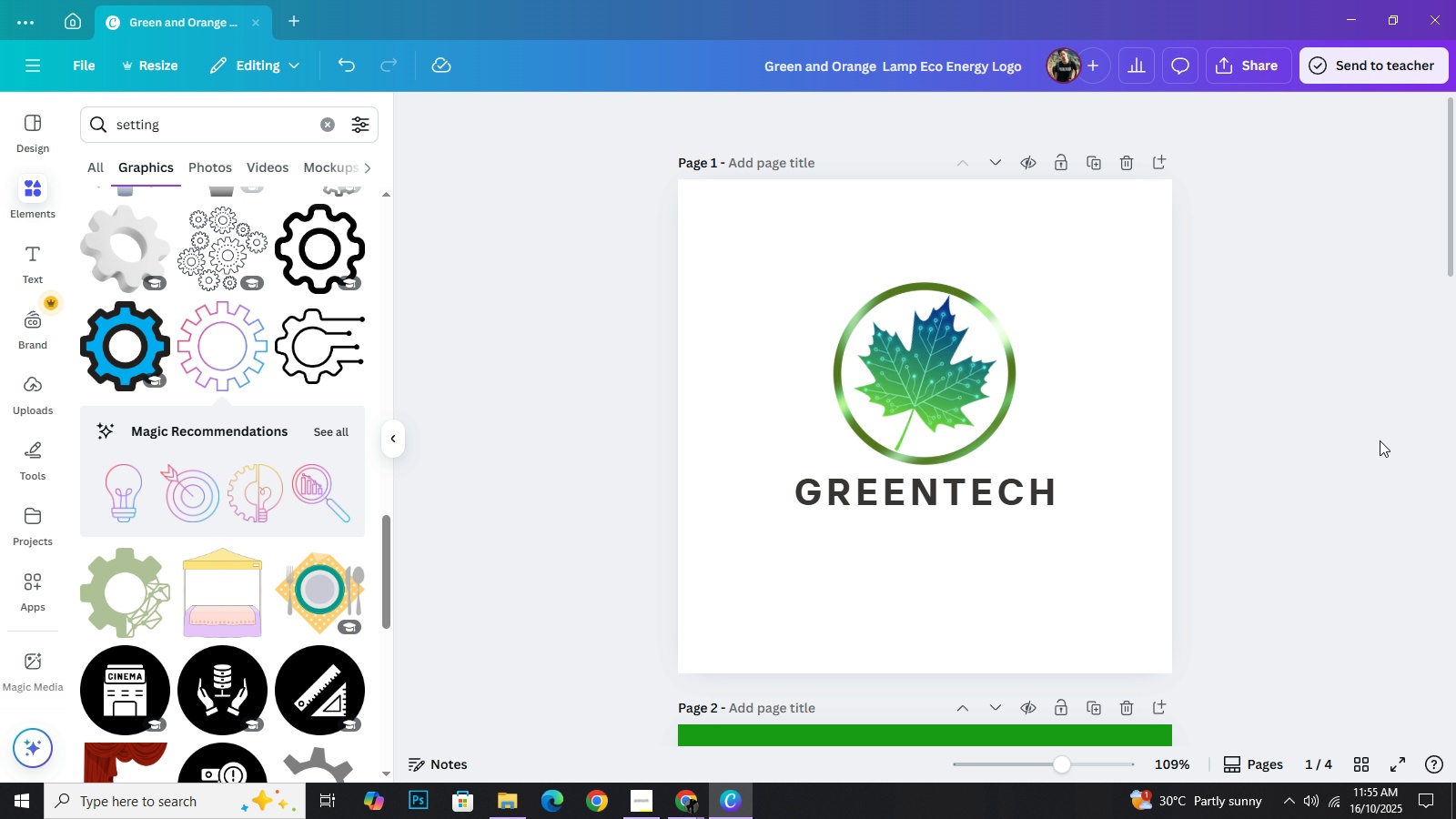 
left_click_drag(start_coordinate=[763, 264], to_coordinate=[1061, 571])
 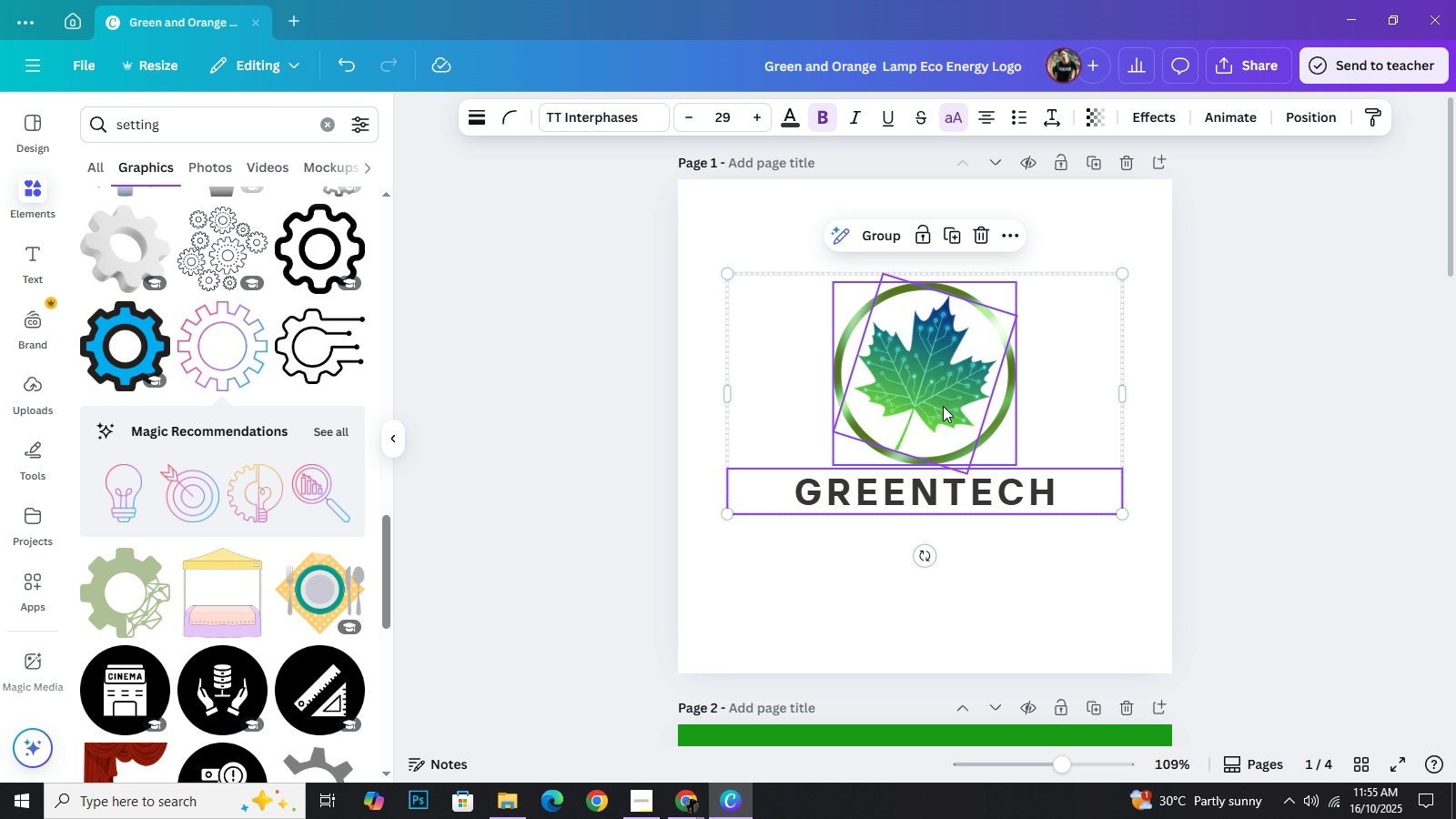 
left_click_drag(start_coordinate=[943, 406], to_coordinate=[907, 410])
 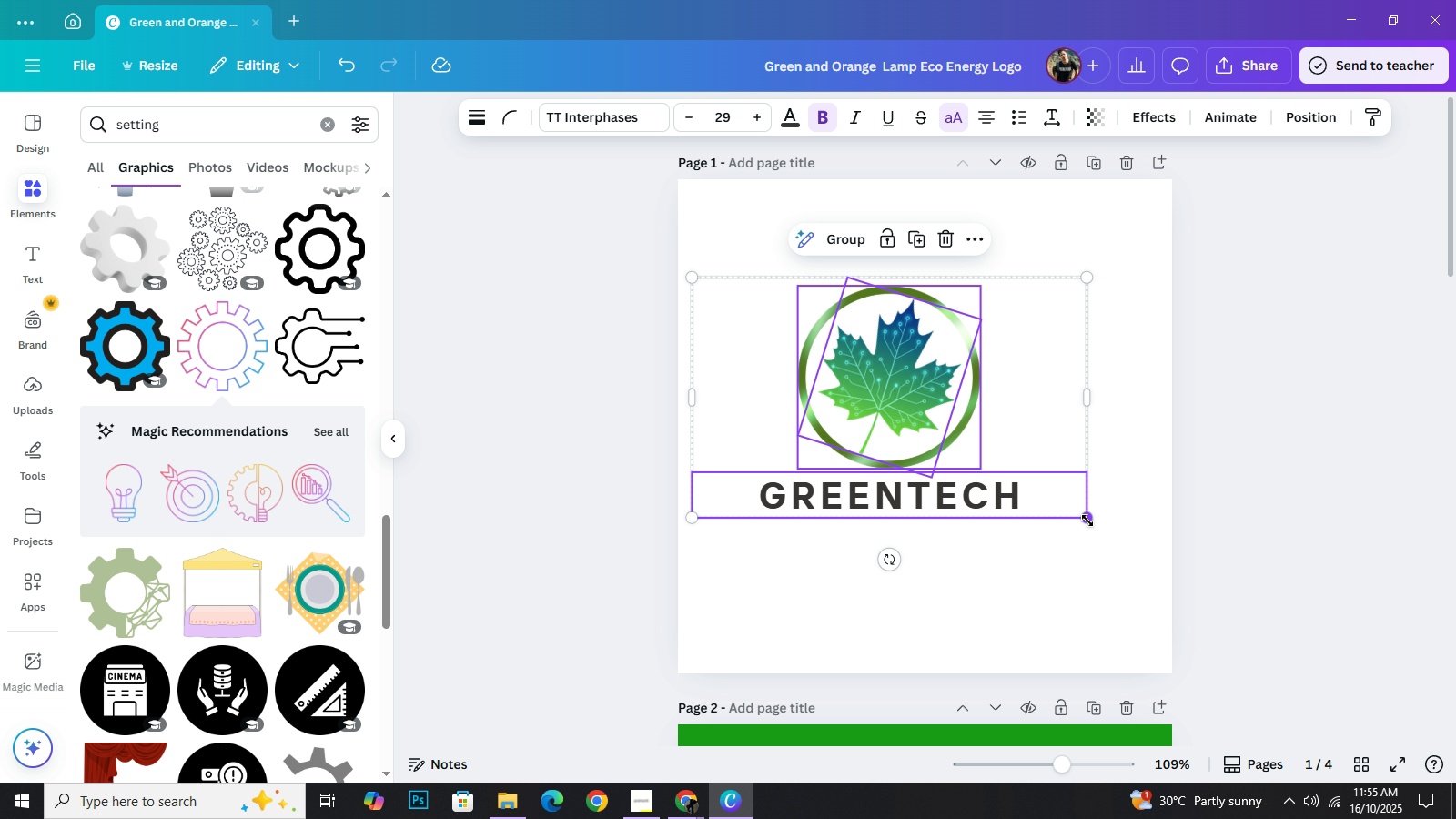 
left_click_drag(start_coordinate=[1087, 521], to_coordinate=[1117, 546])
 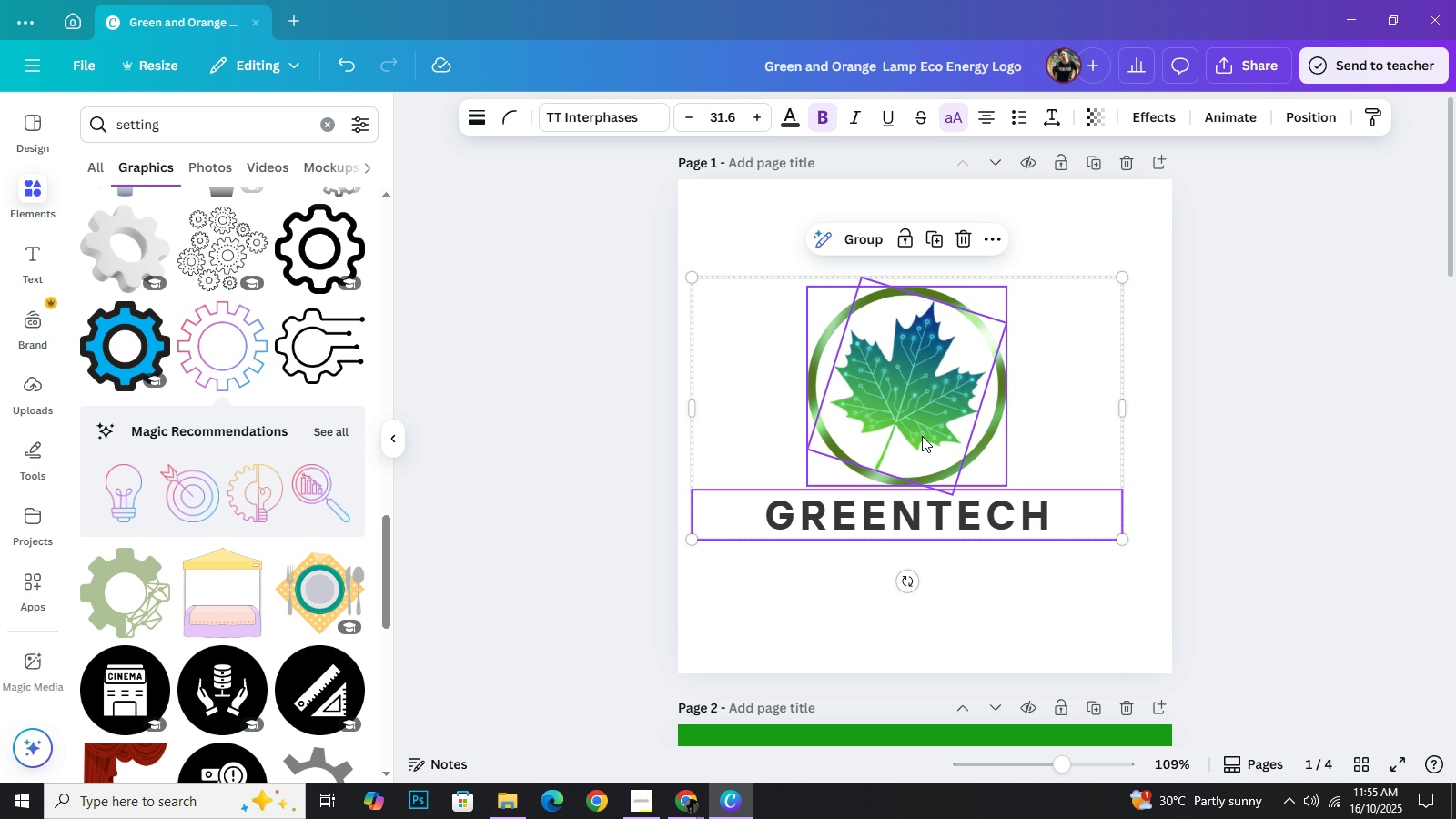 
left_click_drag(start_coordinate=[901, 426], to_coordinate=[917, 445])
 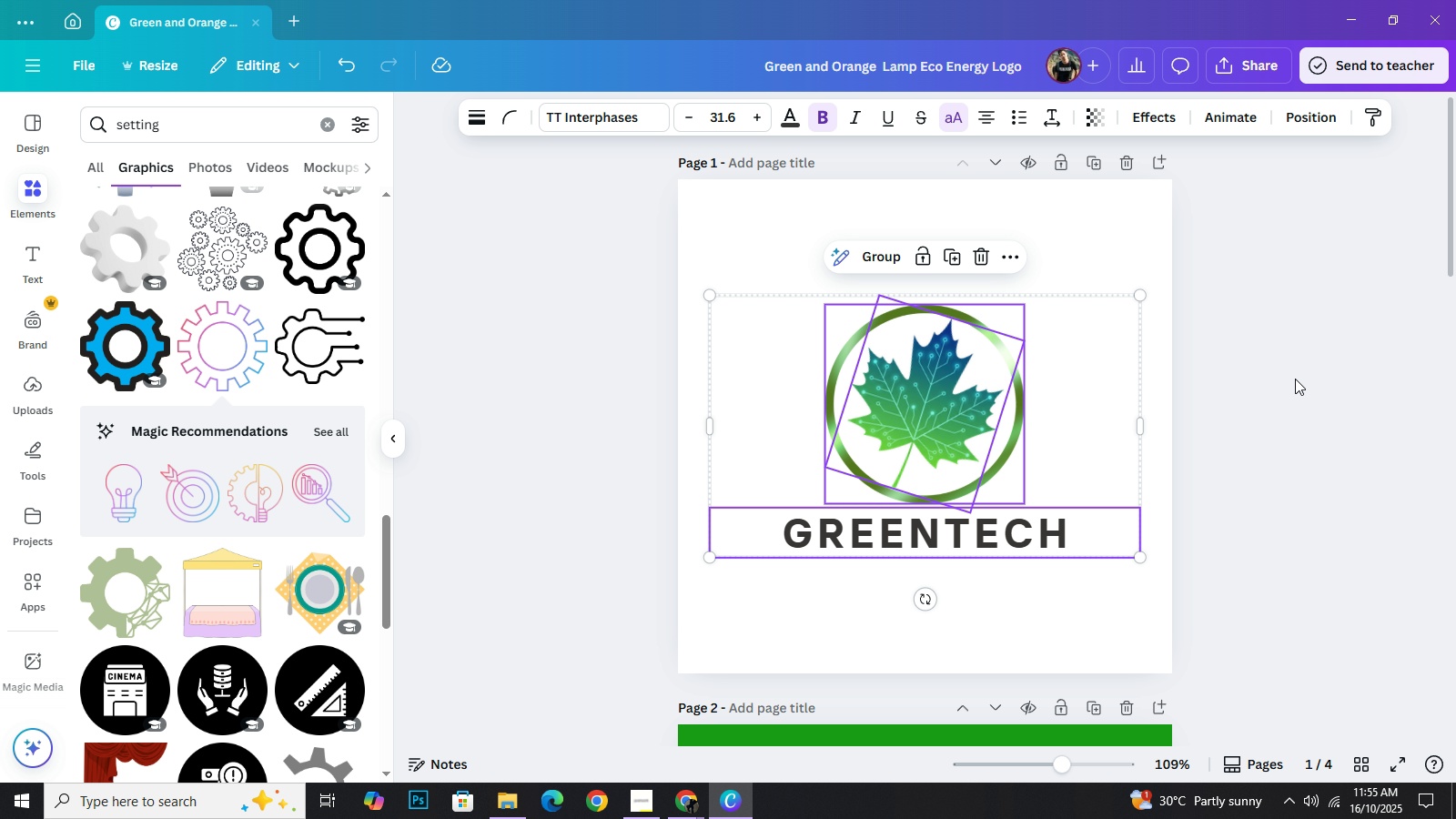 
left_click([1295, 379])
 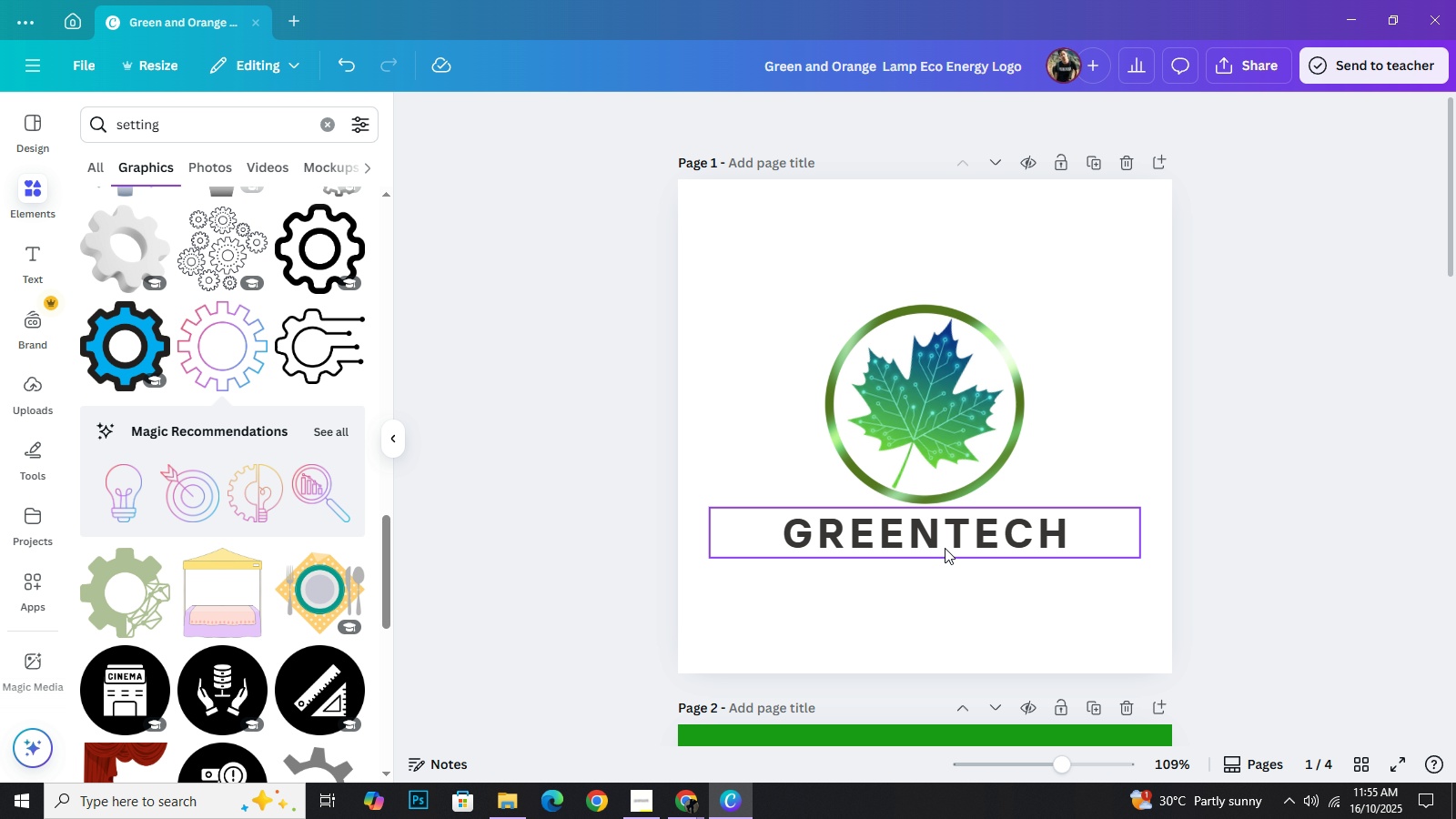 
wait(7.28)
 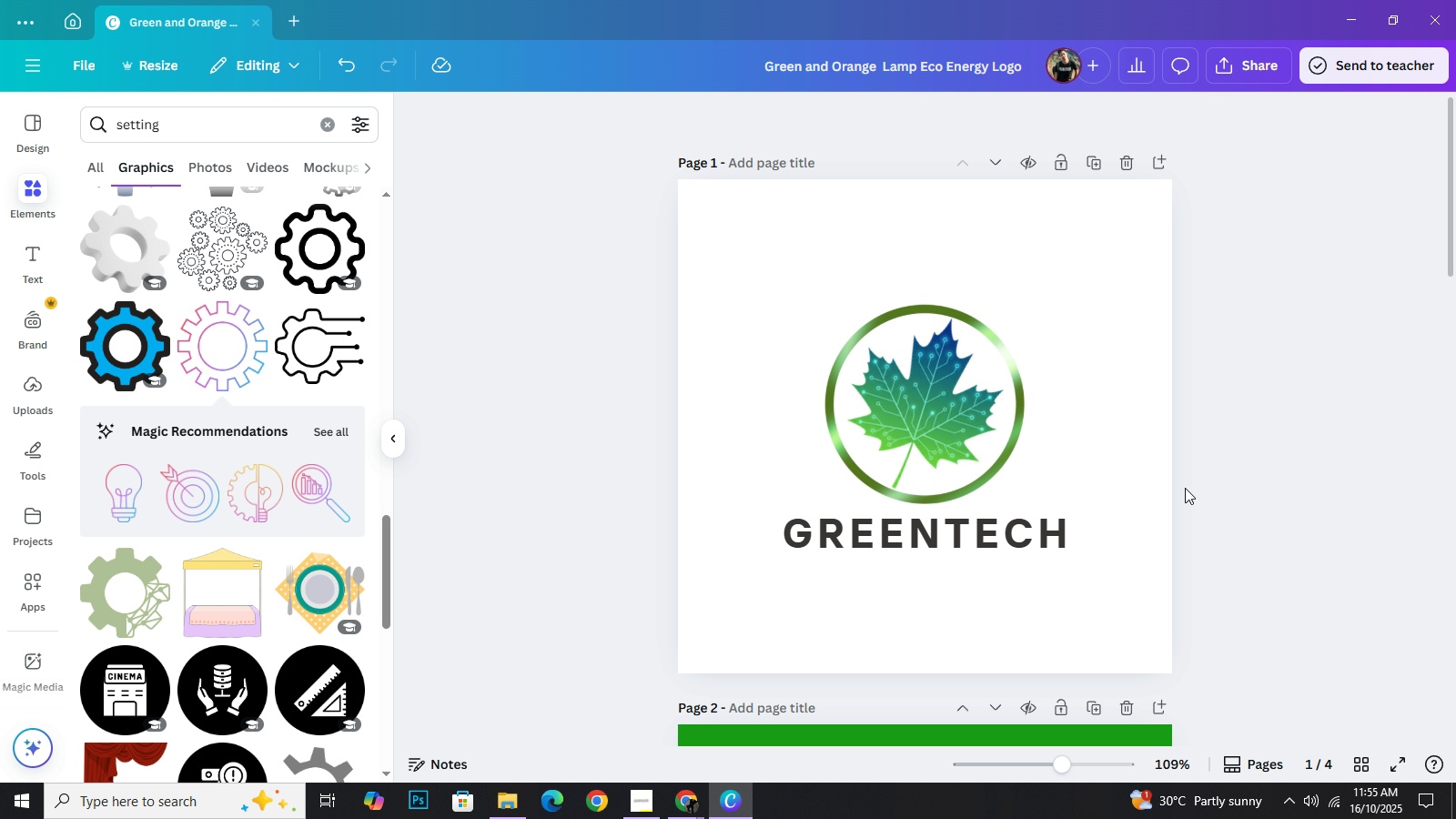 
left_click([599, 118])
 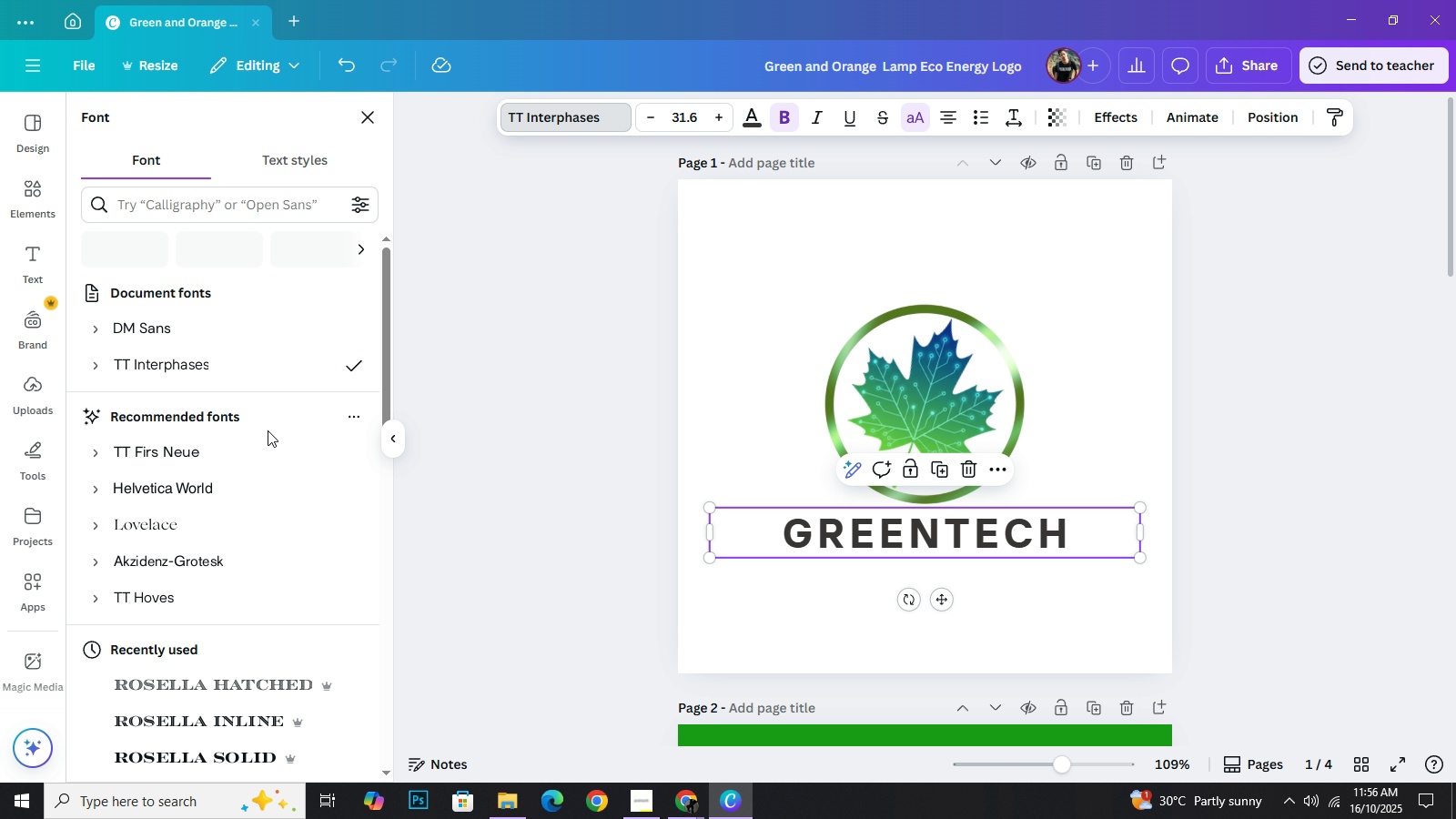 
scroll: coordinate [262, 566], scroll_direction: down, amount: 2.0
 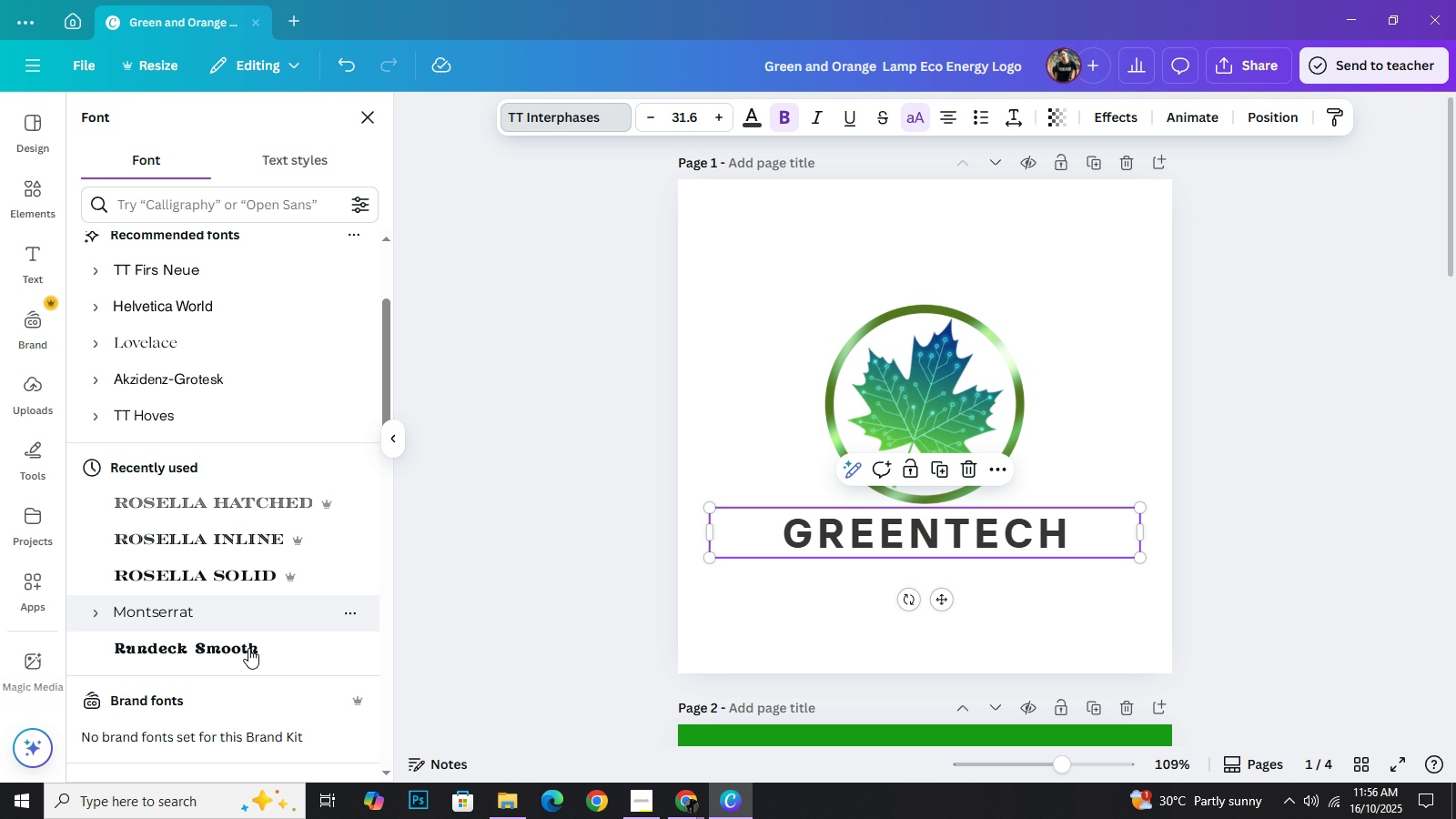 
mouse_move([240, 624])
 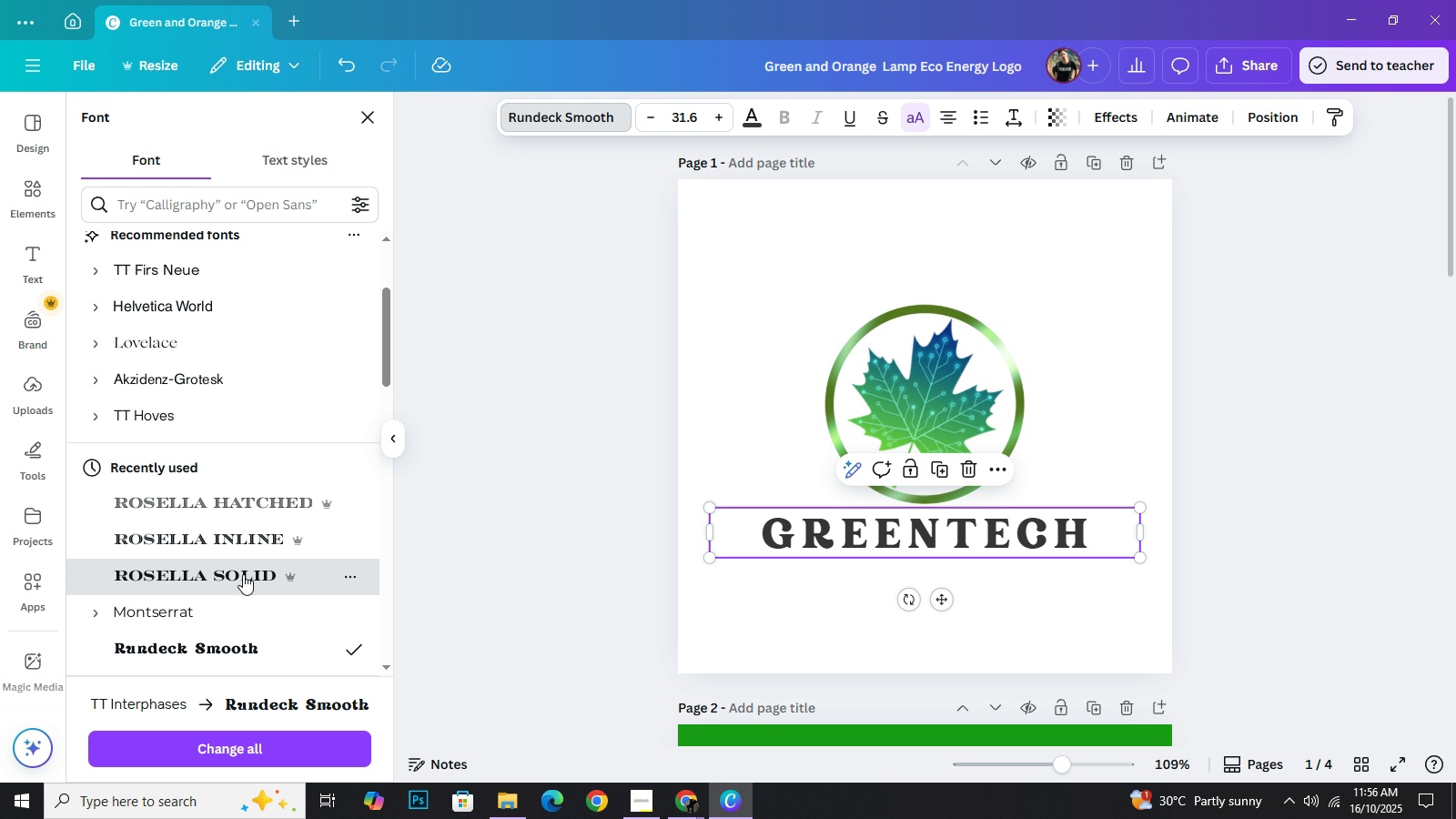 
left_click([243, 574])
 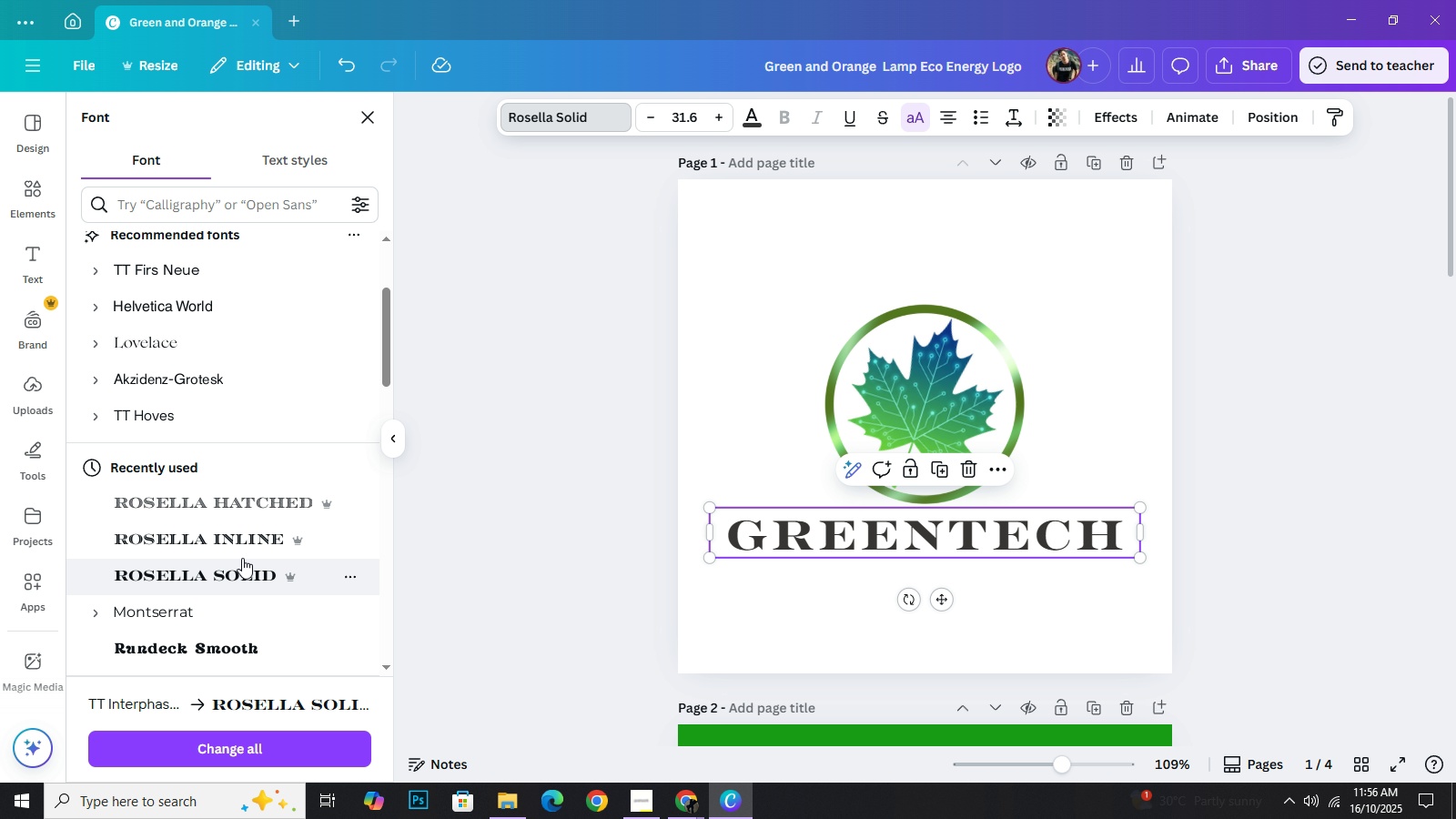 
left_click([237, 531])
 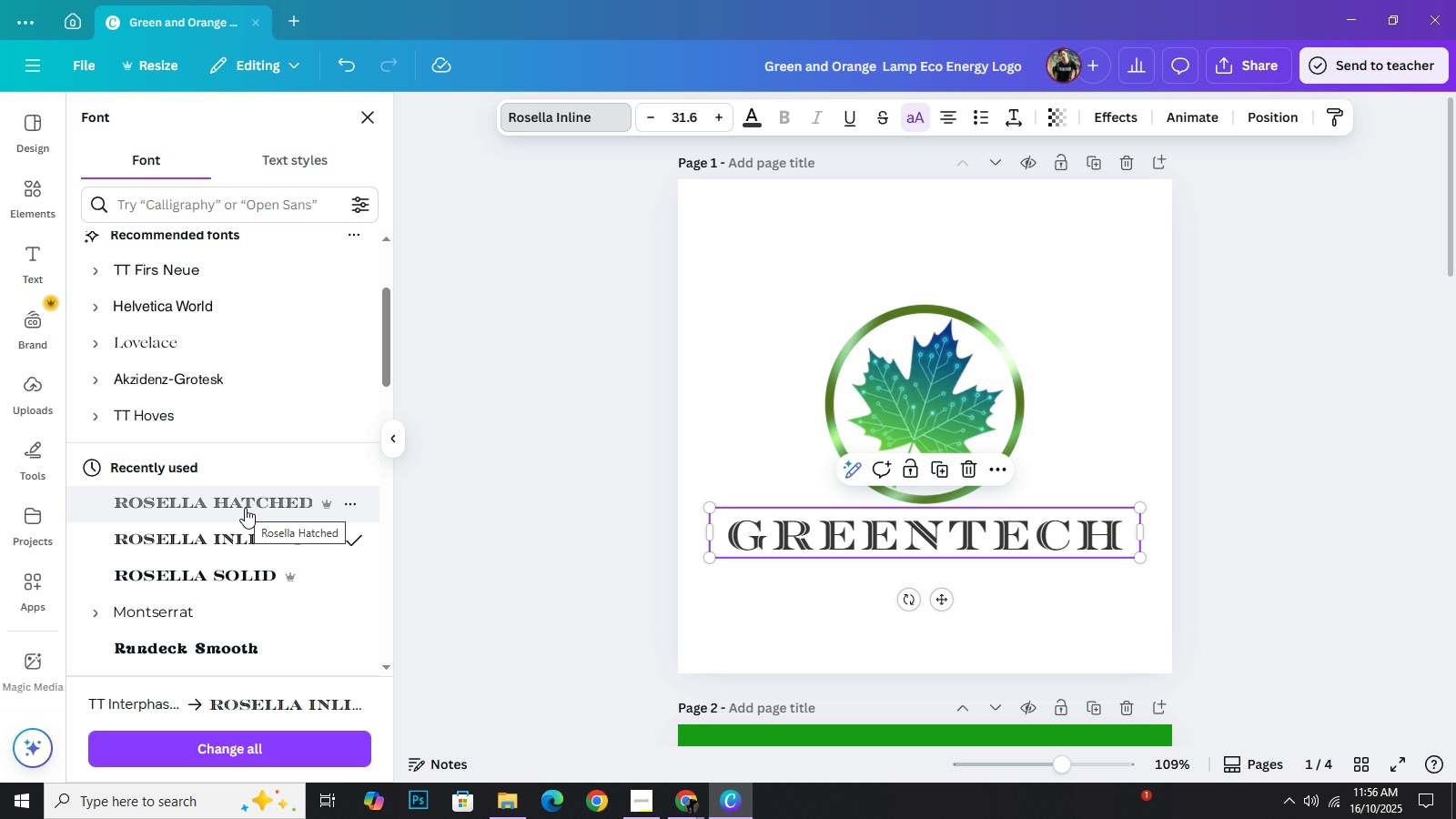 
left_click([245, 508])
 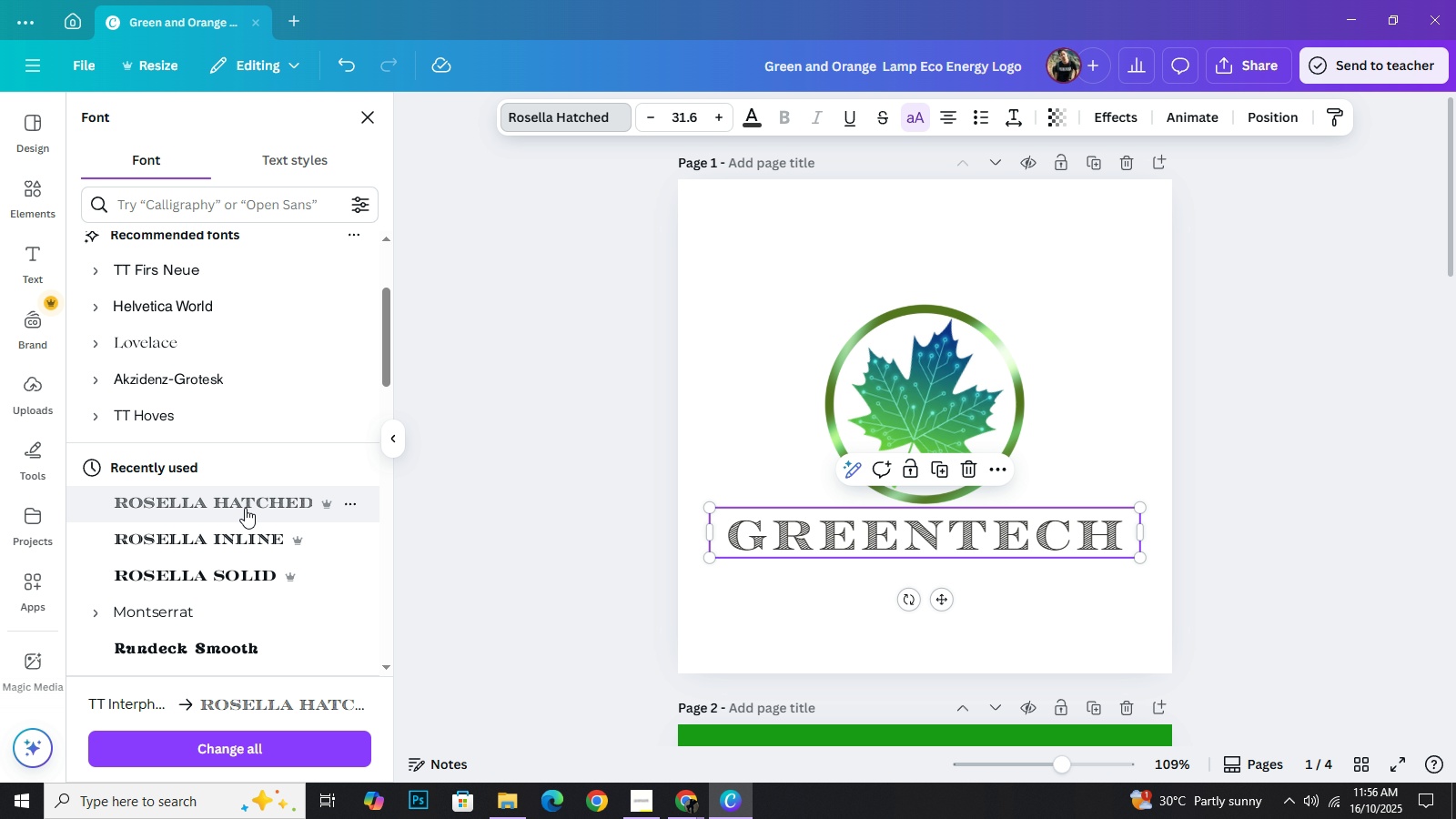 
scroll: coordinate [258, 539], scroll_direction: down, amount: 3.0
 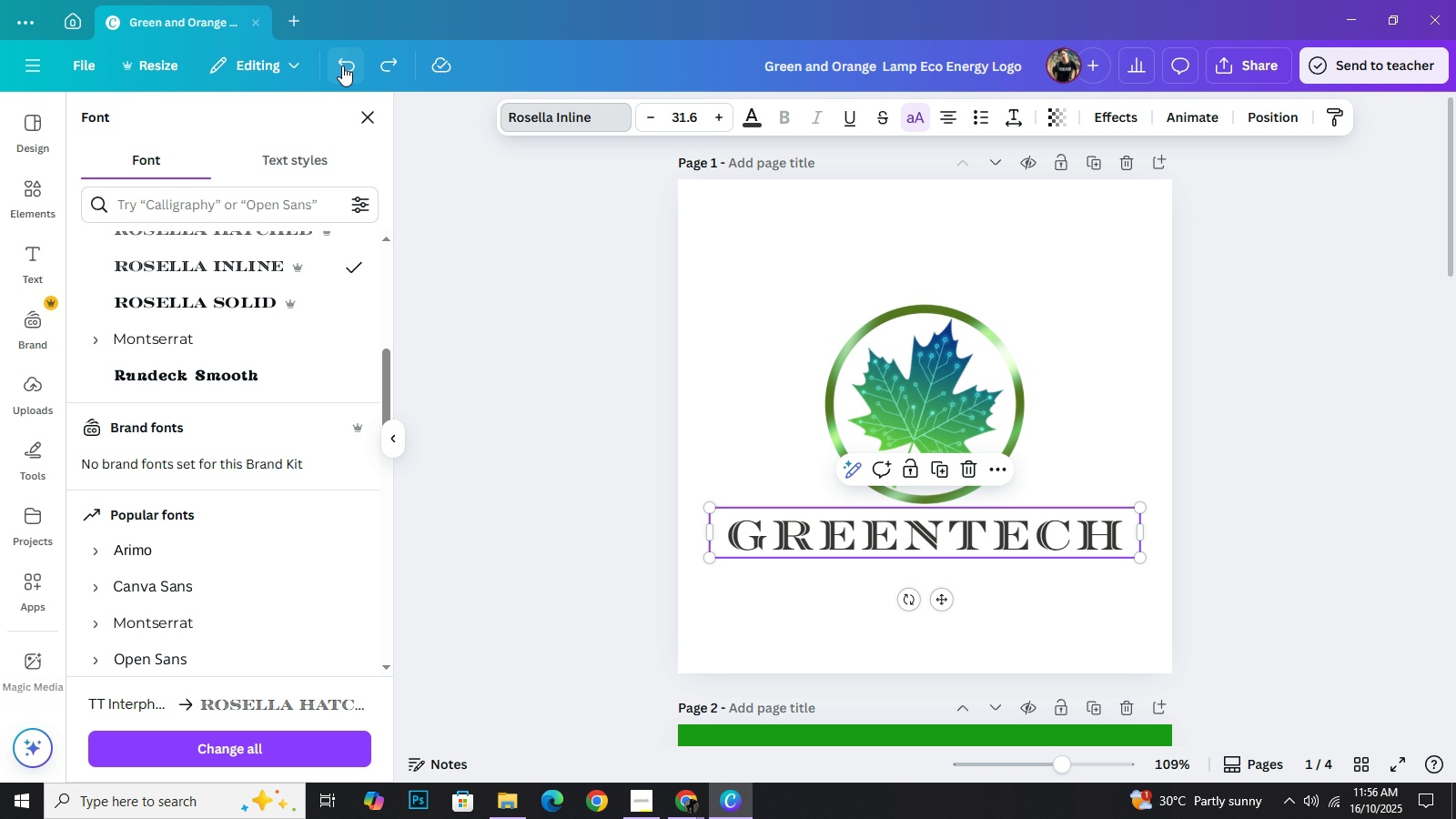 
wait(5.03)
 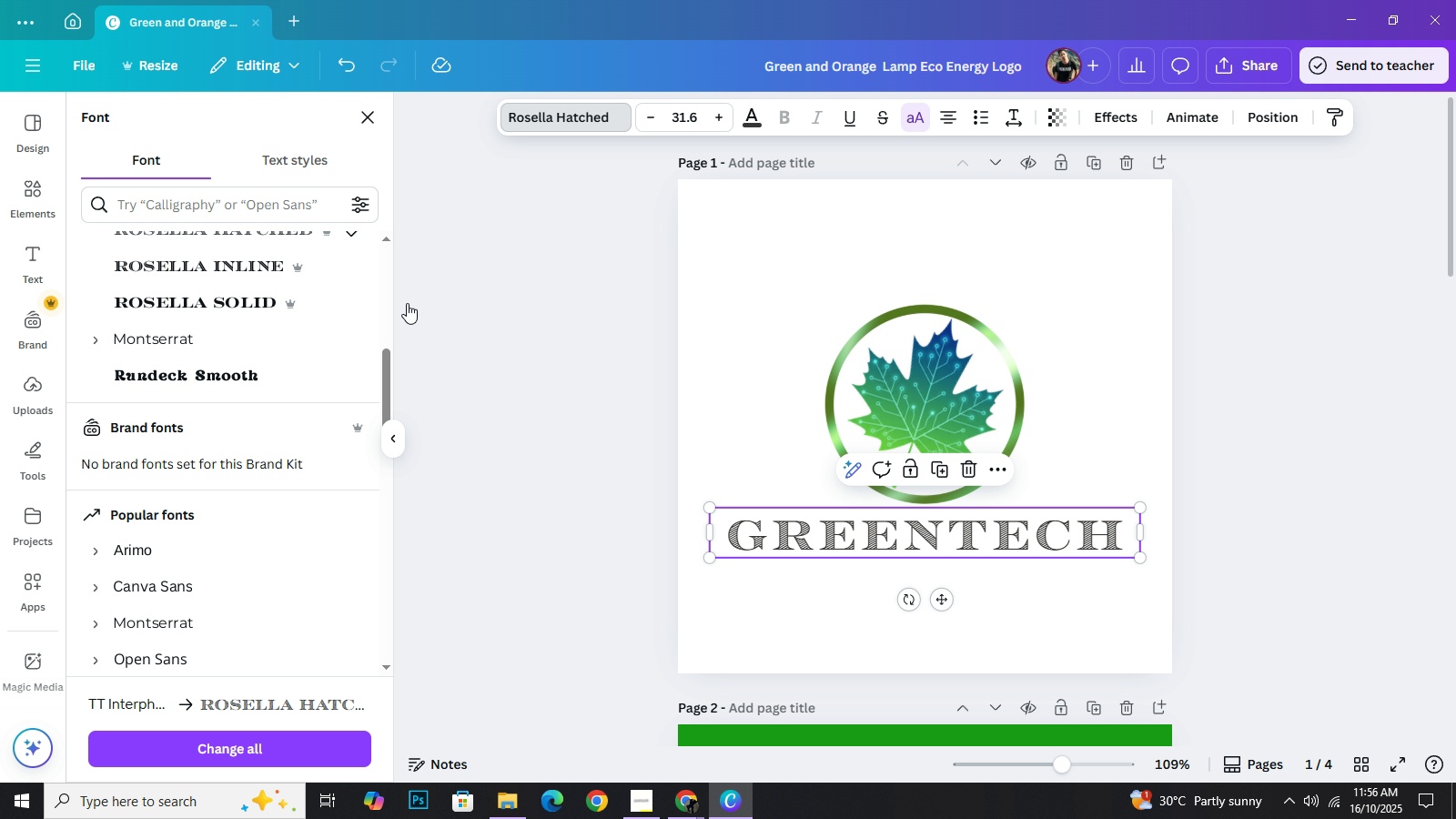 
left_click([346, 66])
 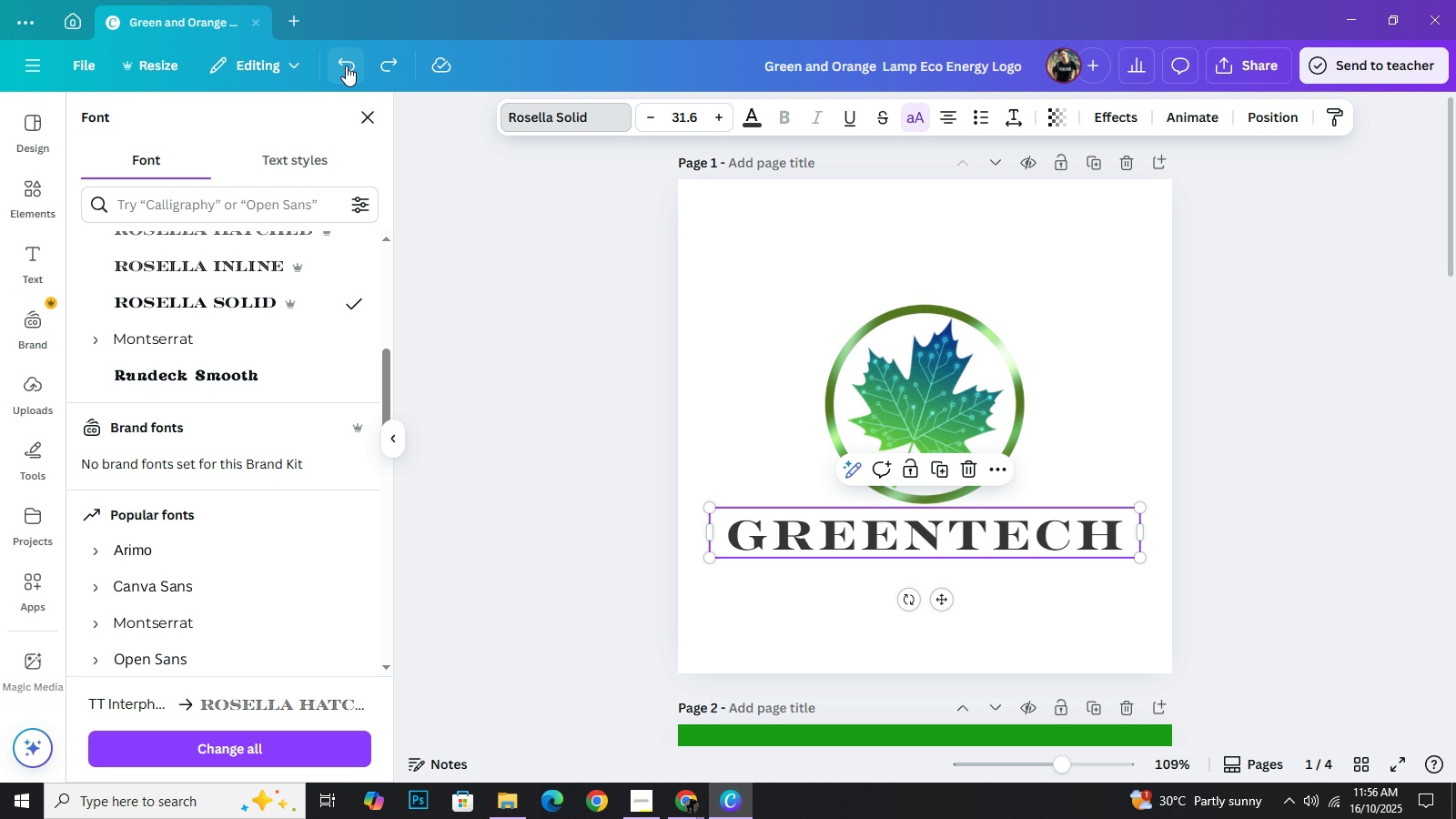 
left_click([346, 66])
 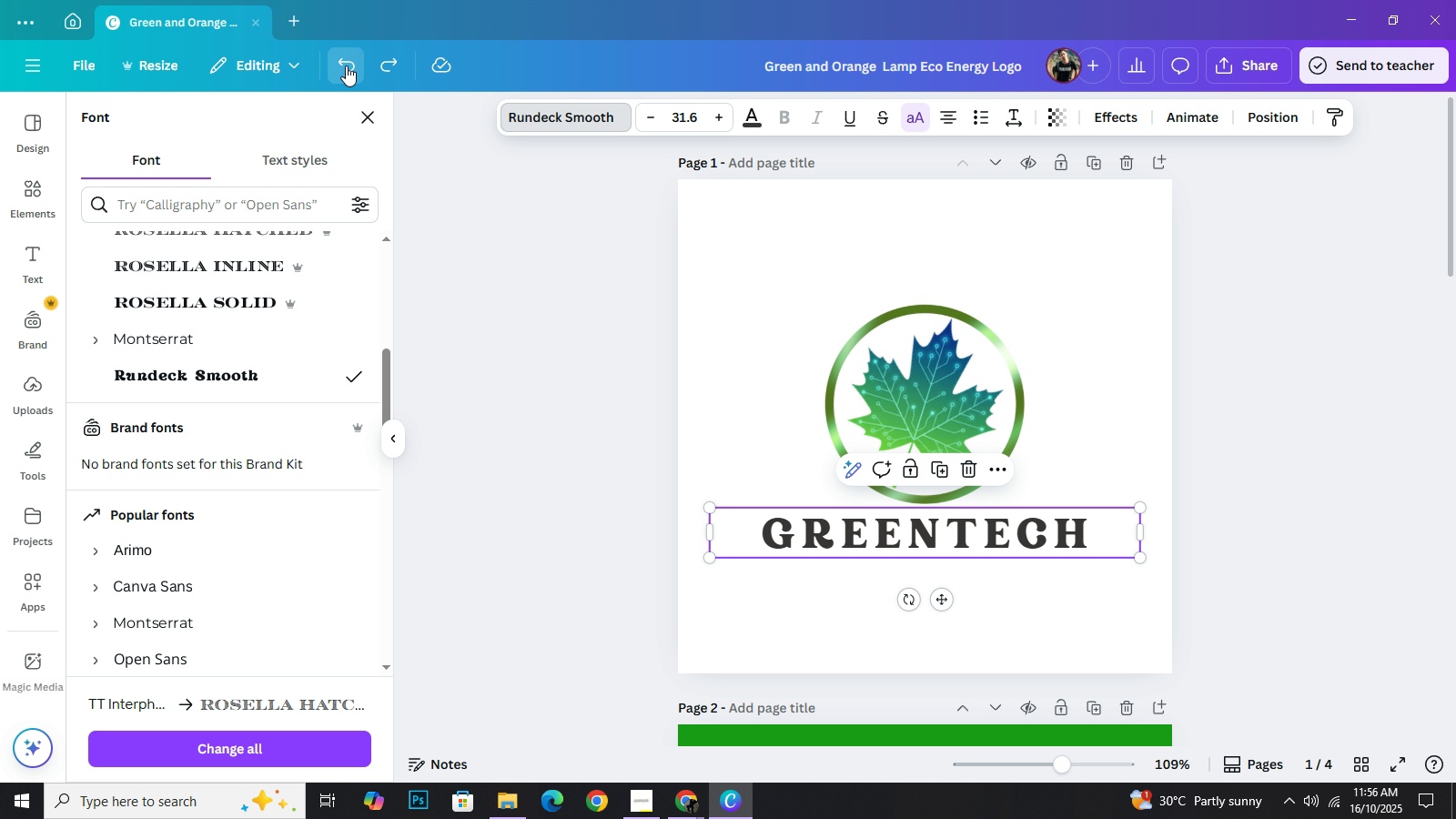 
left_click([346, 66])
 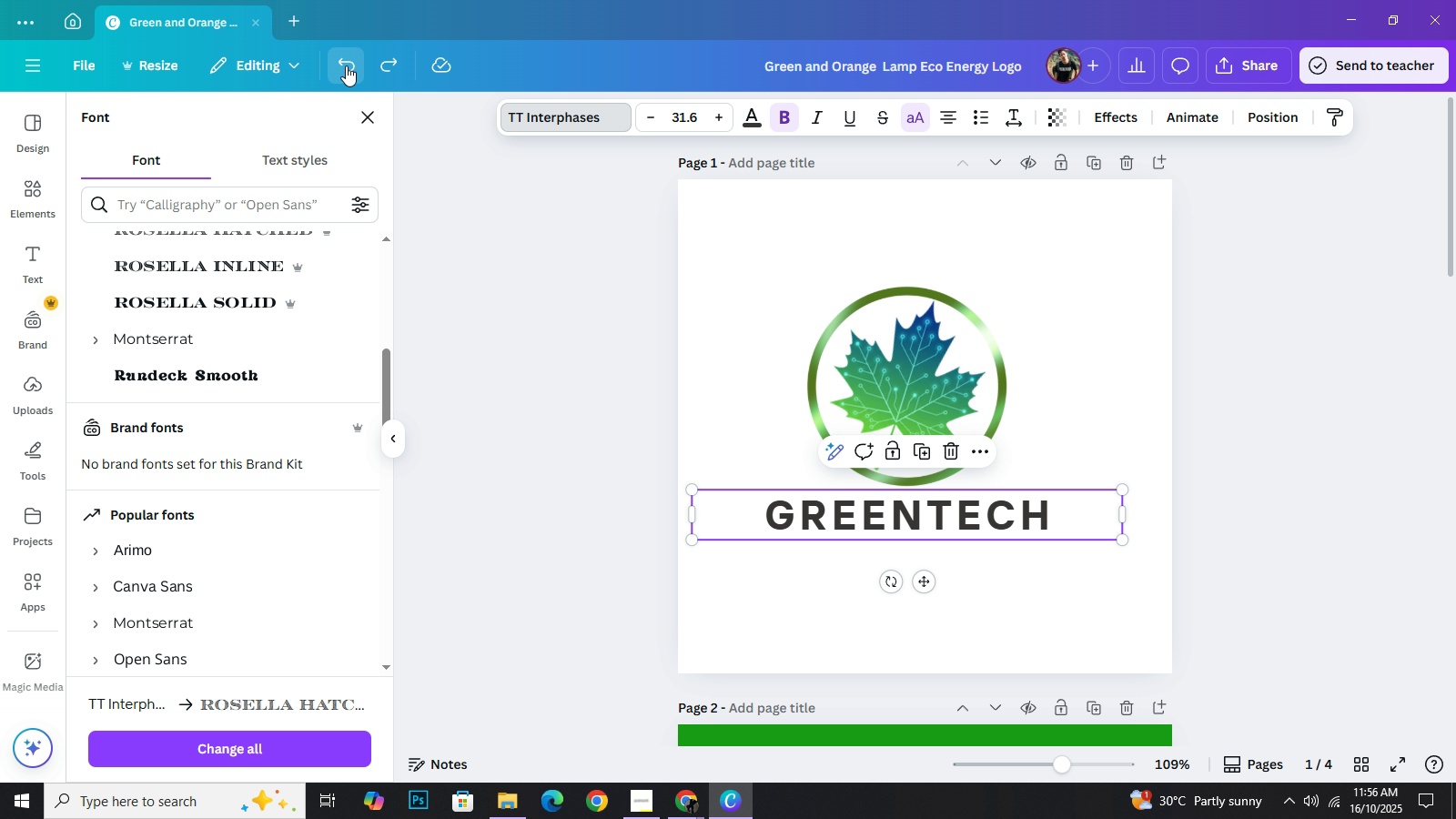 
left_click([346, 66])
 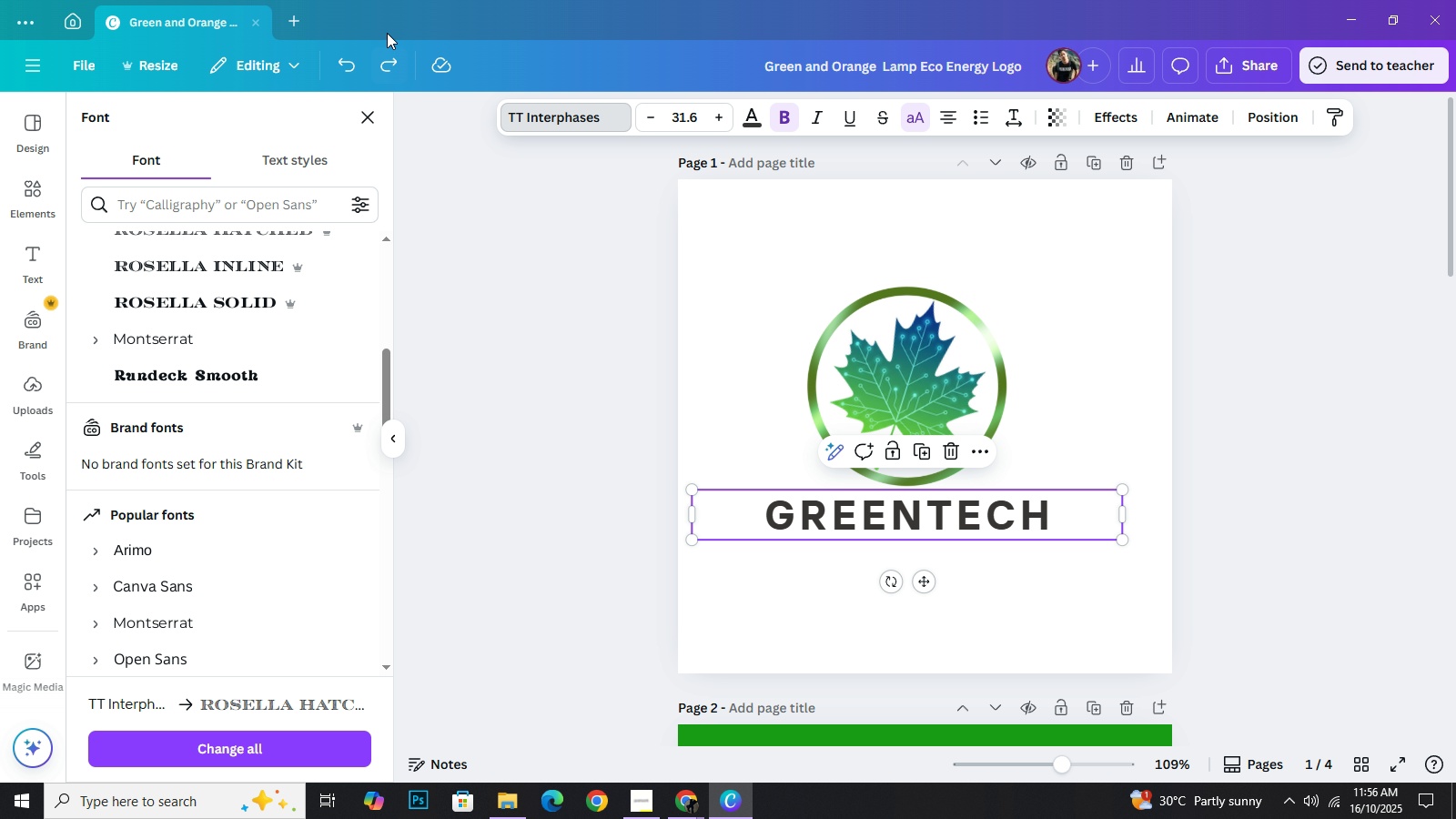 
mouse_move([362, 59])
 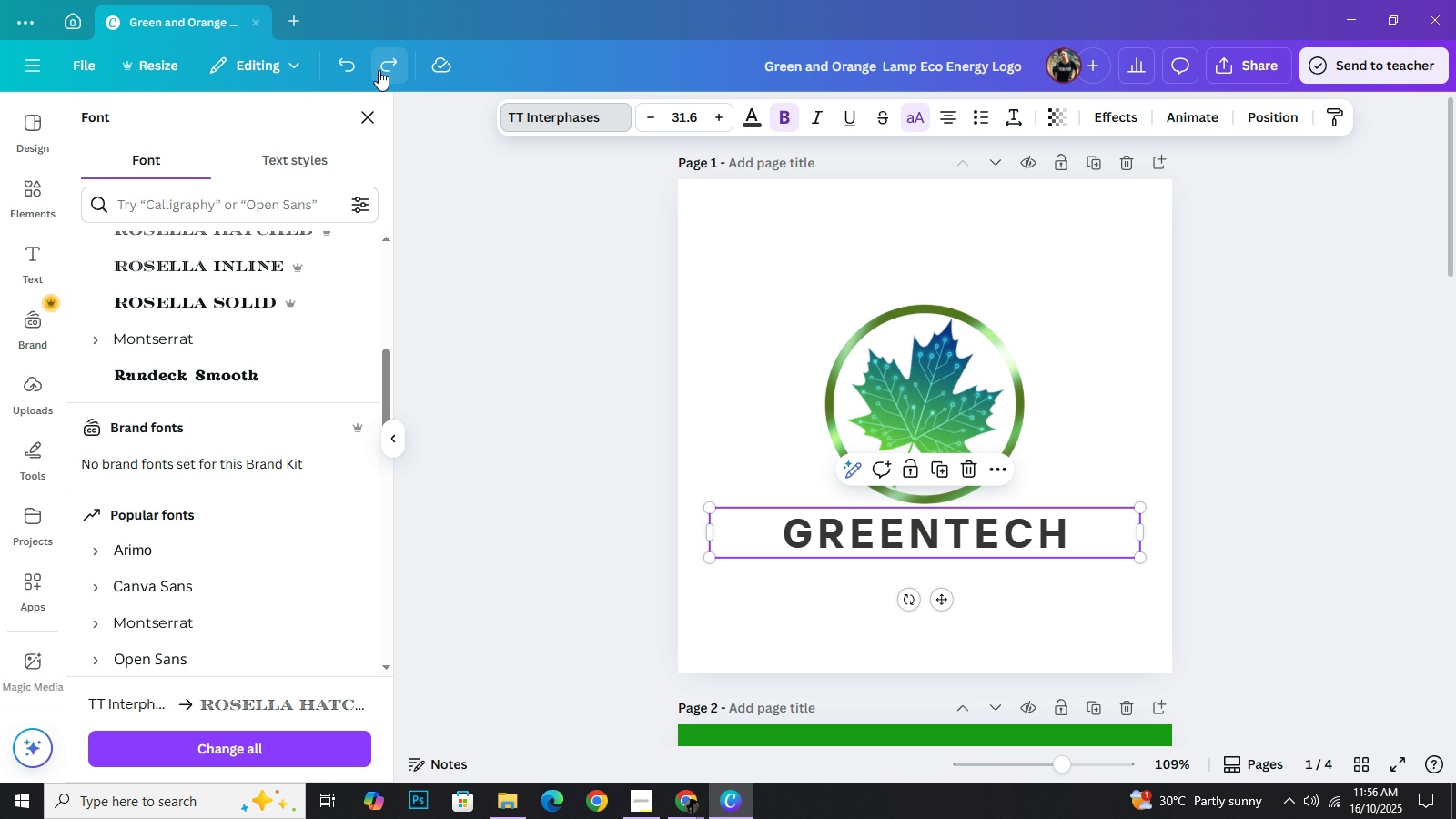 
left_click([379, 70])
 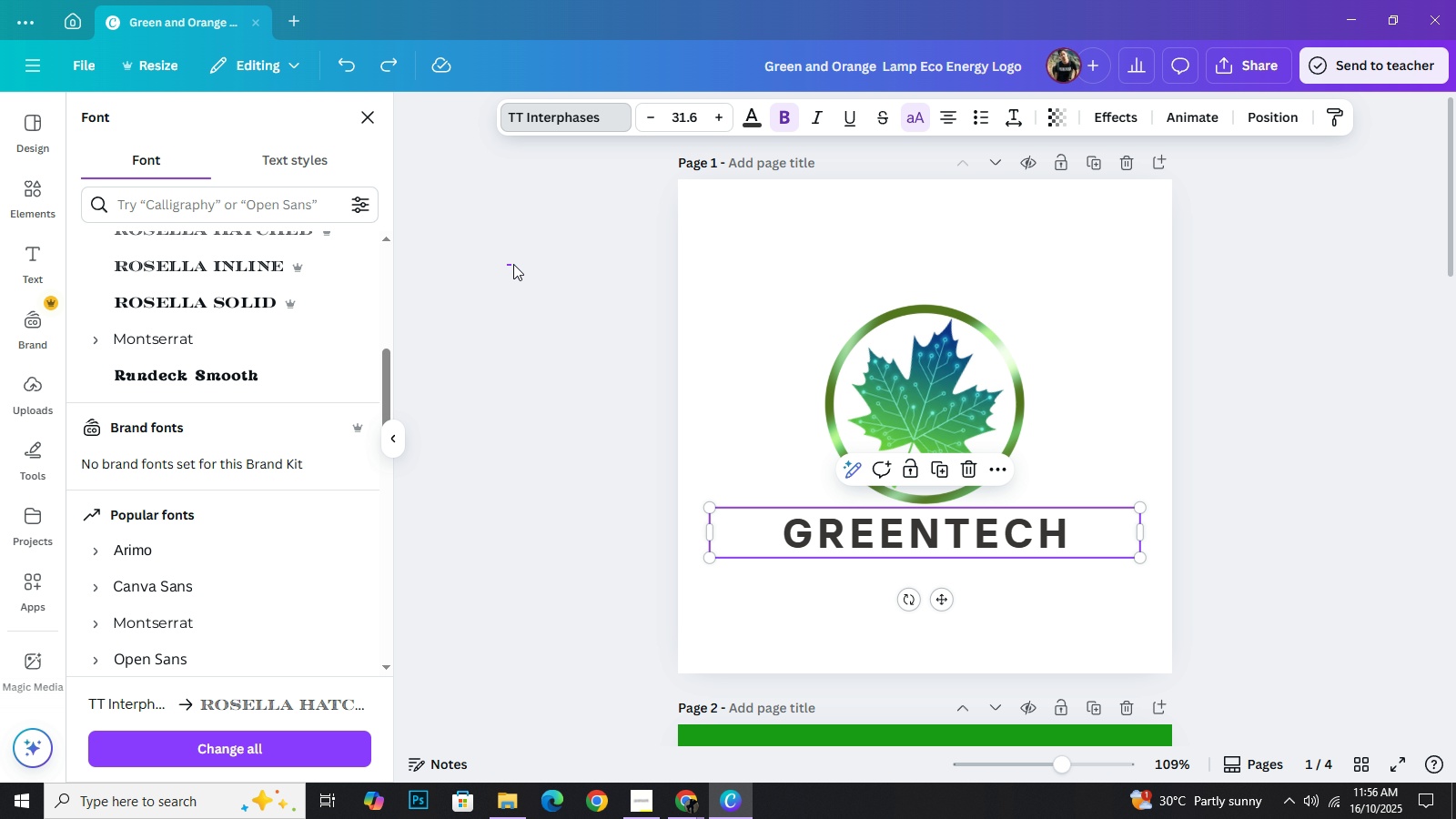 
left_click_drag(start_coordinate=[507, 264], to_coordinate=[513, 264])
 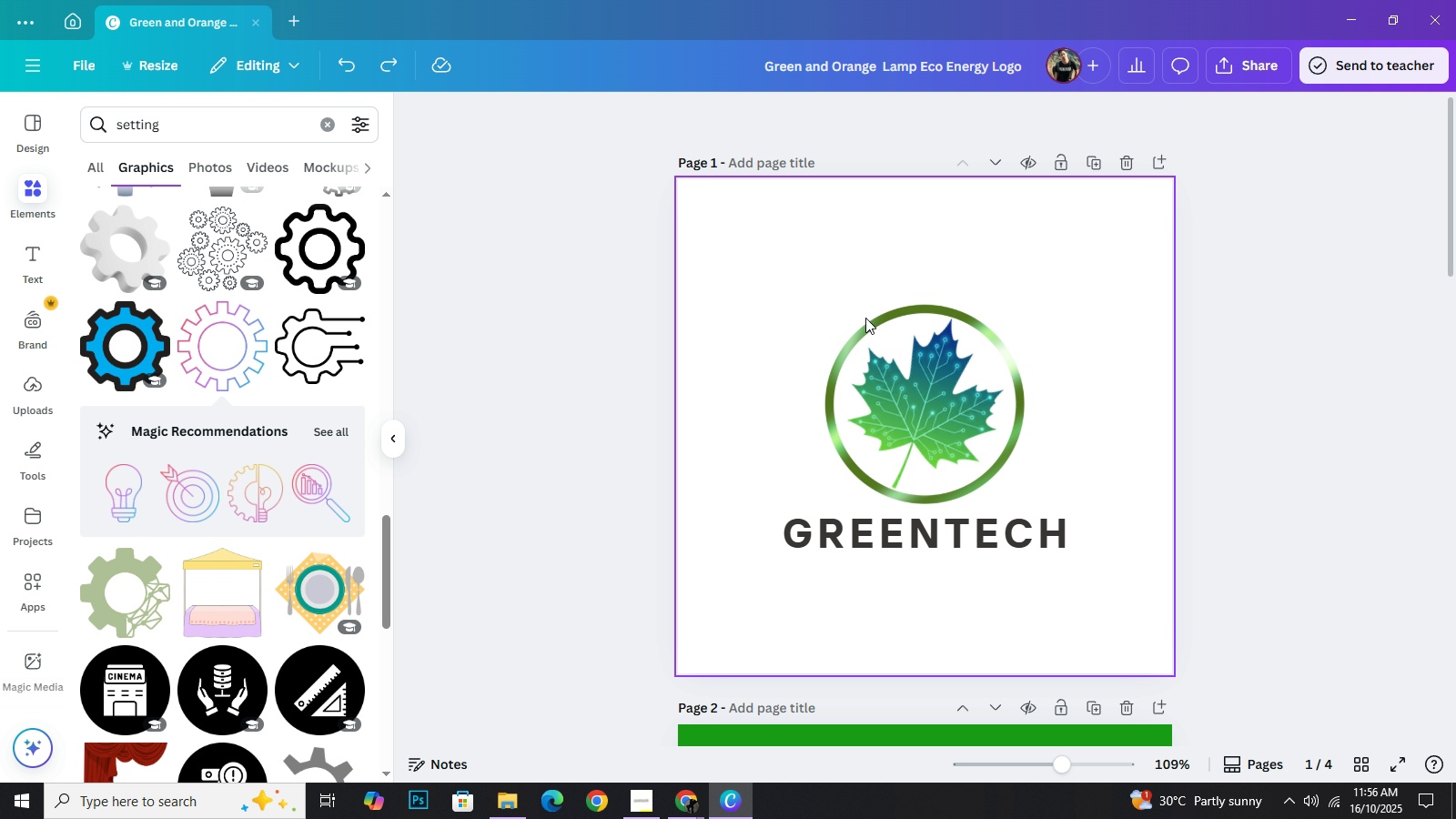 
mouse_move([429, 442])
 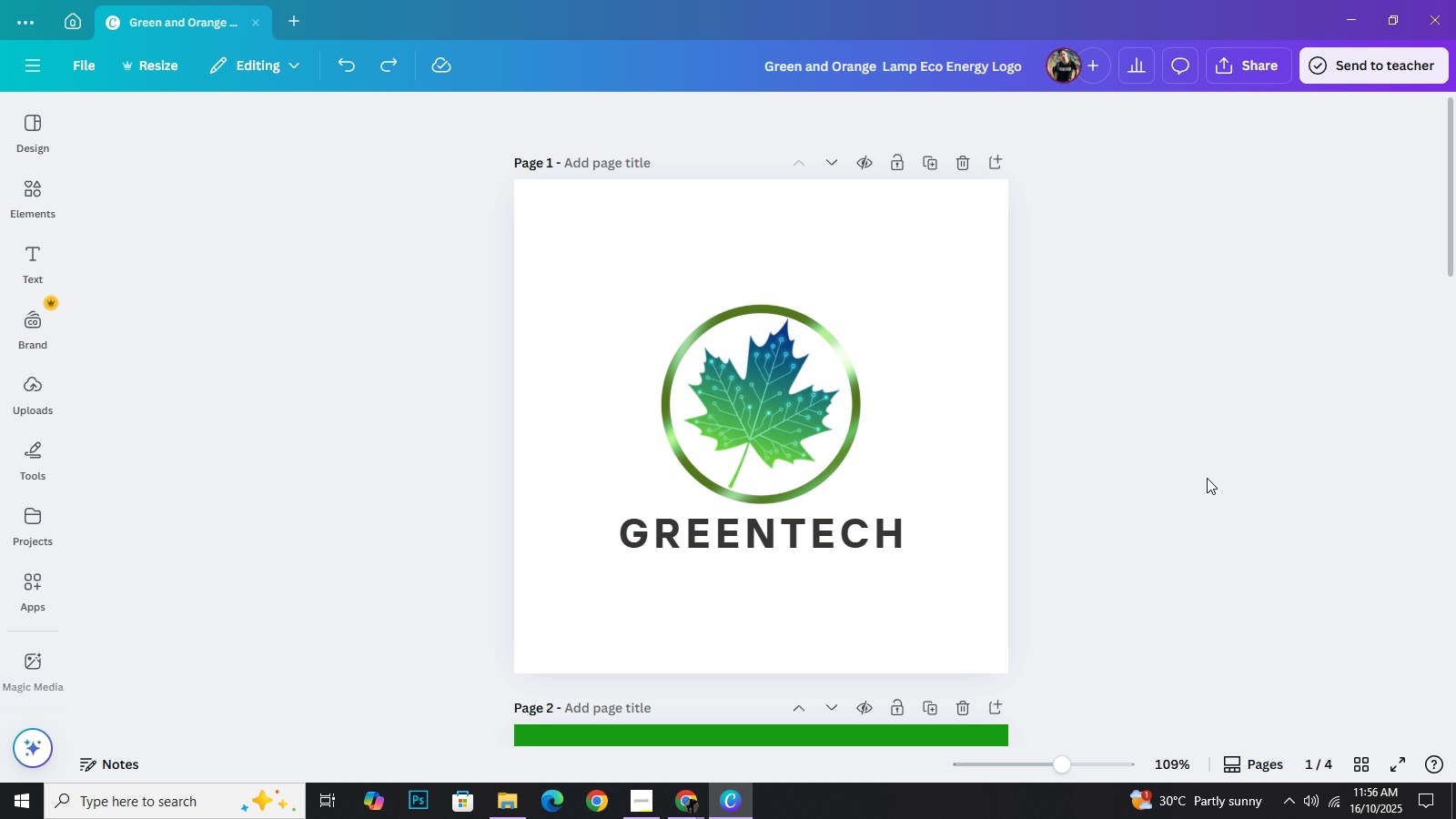 
scroll: coordinate [1198, 480], scroll_direction: down, amount: 2.0
 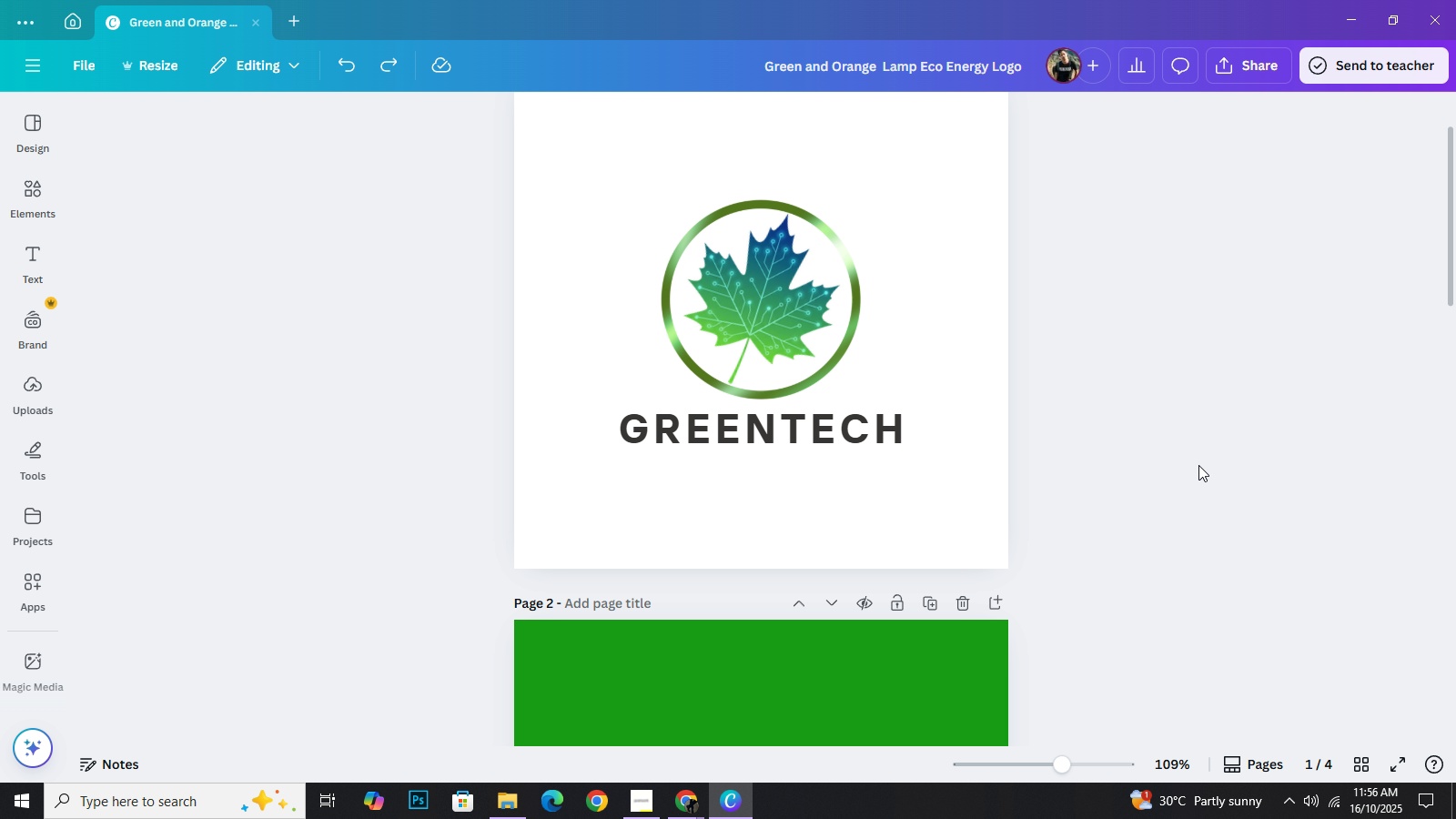 
scroll: coordinate [1198, 465], scroll_direction: up, amount: 1.0
 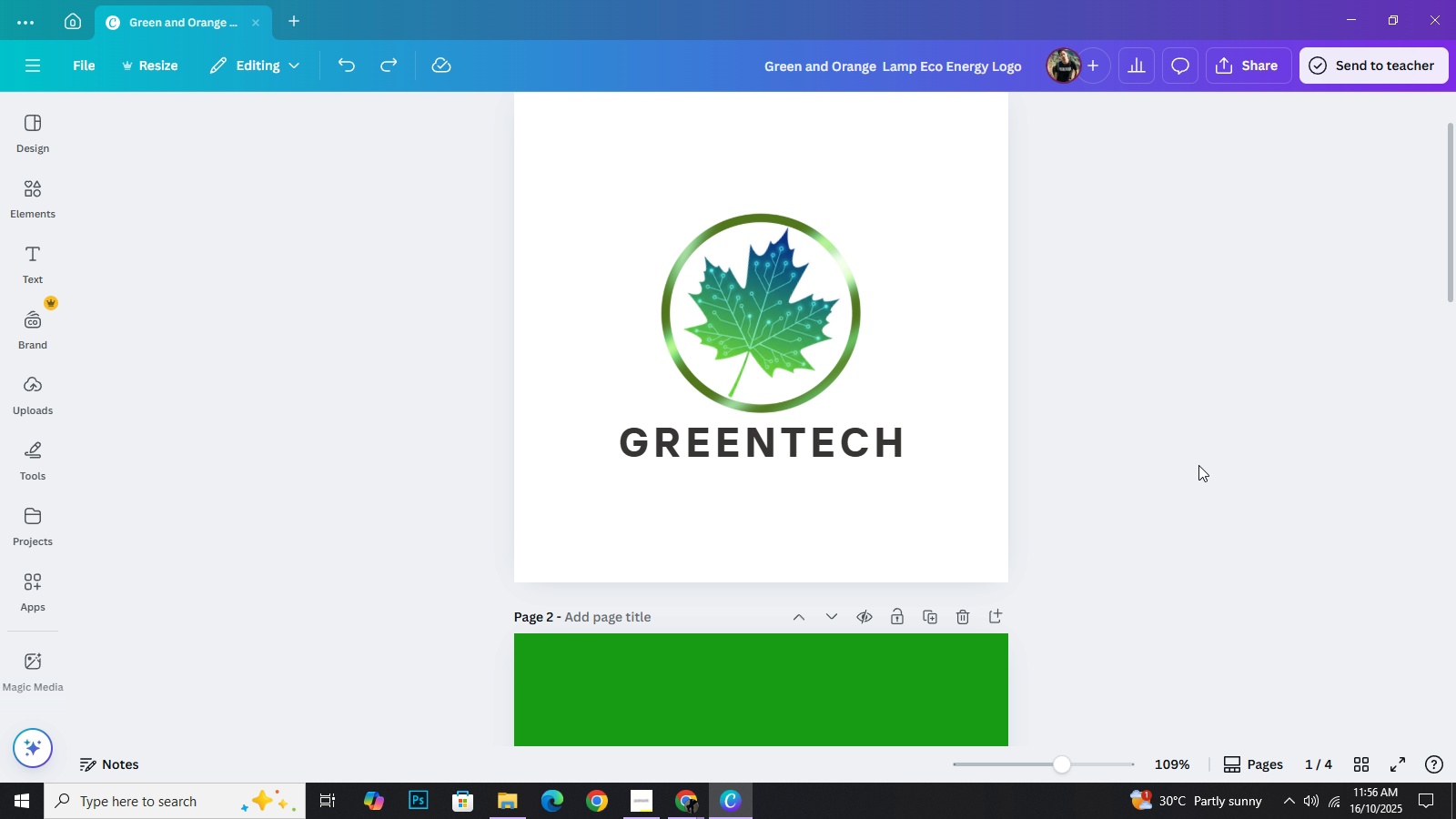 
left_click([862, 433])
 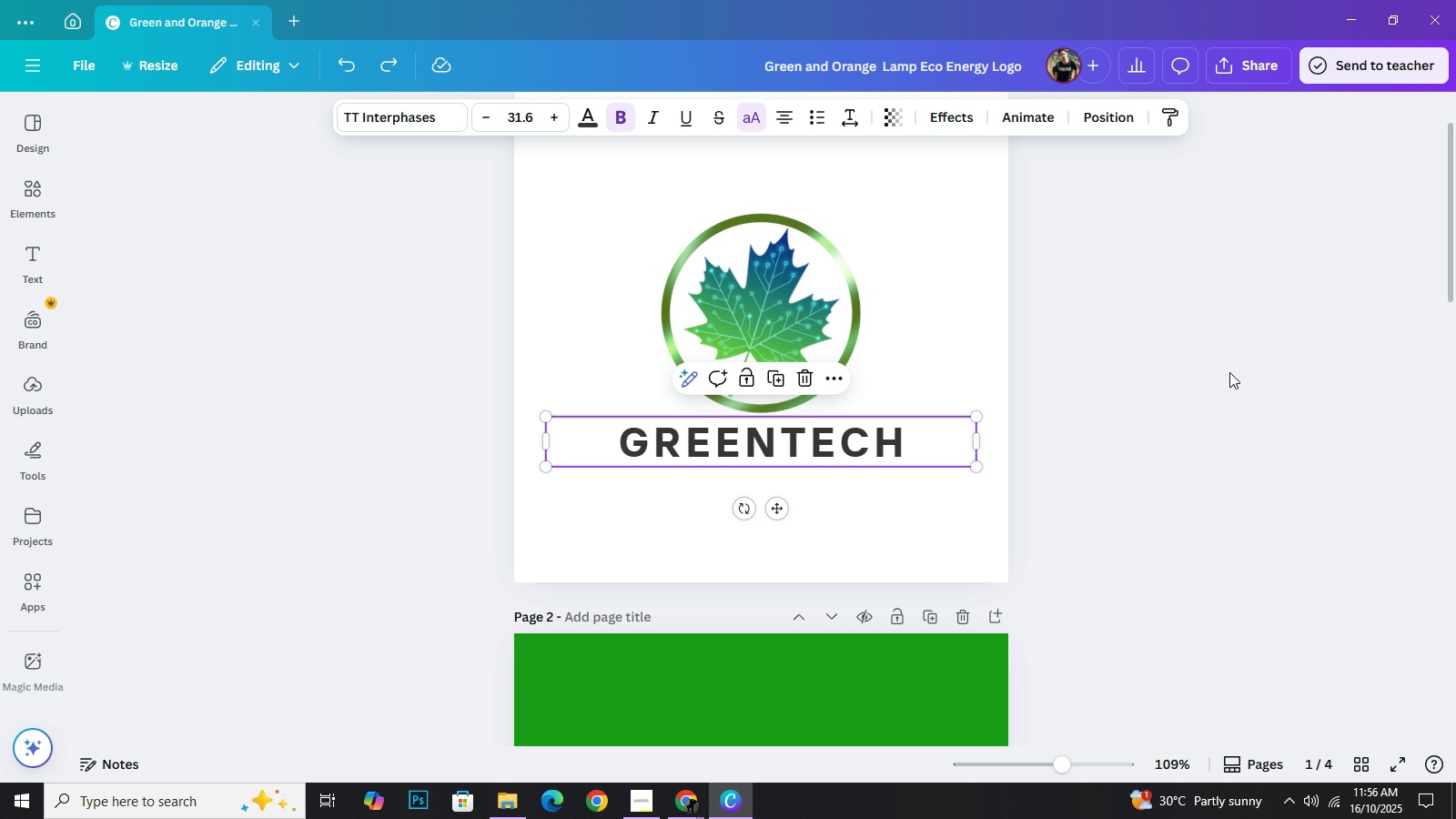 
left_click([1229, 372])
 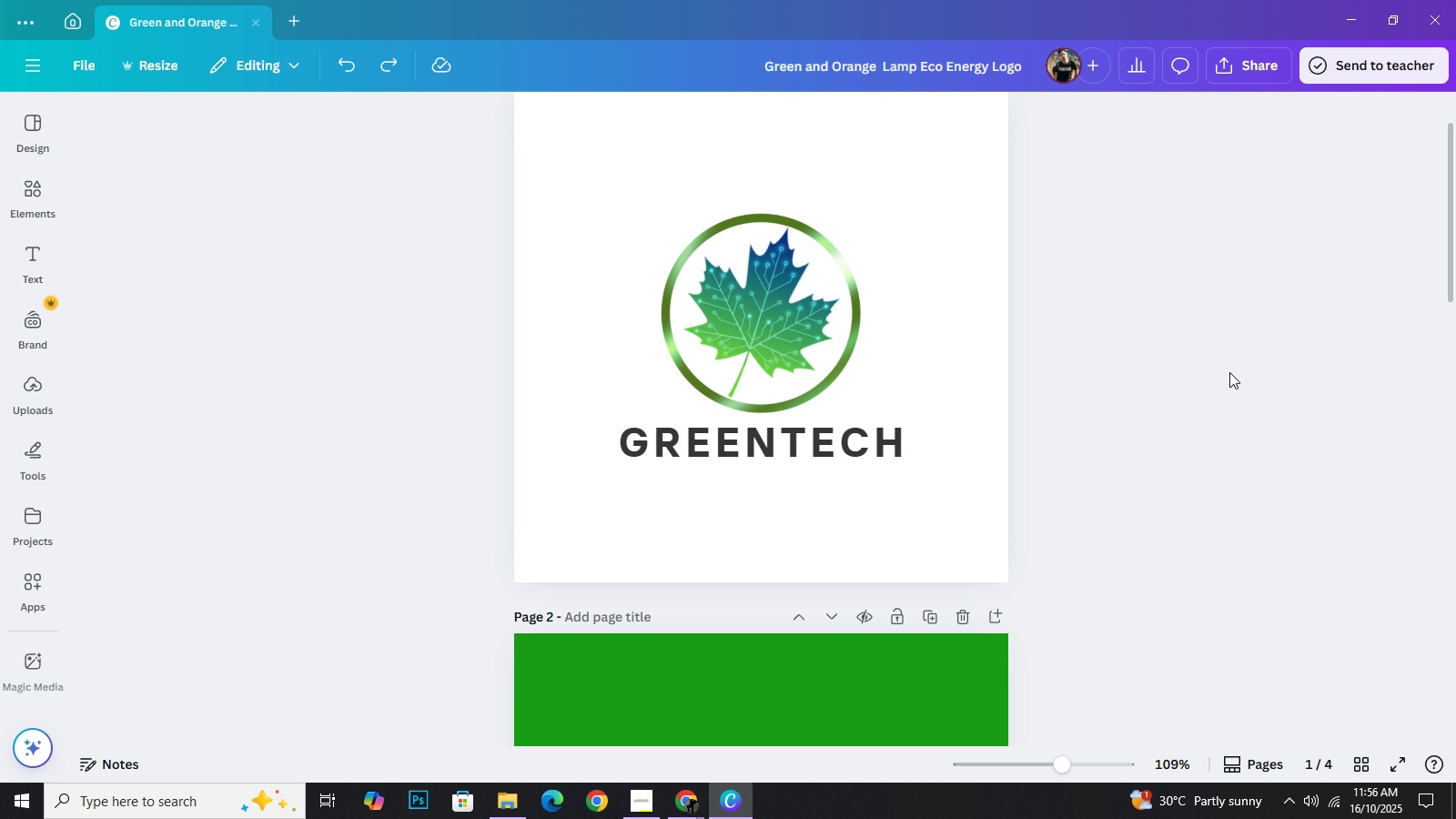 
wait(7.8)
 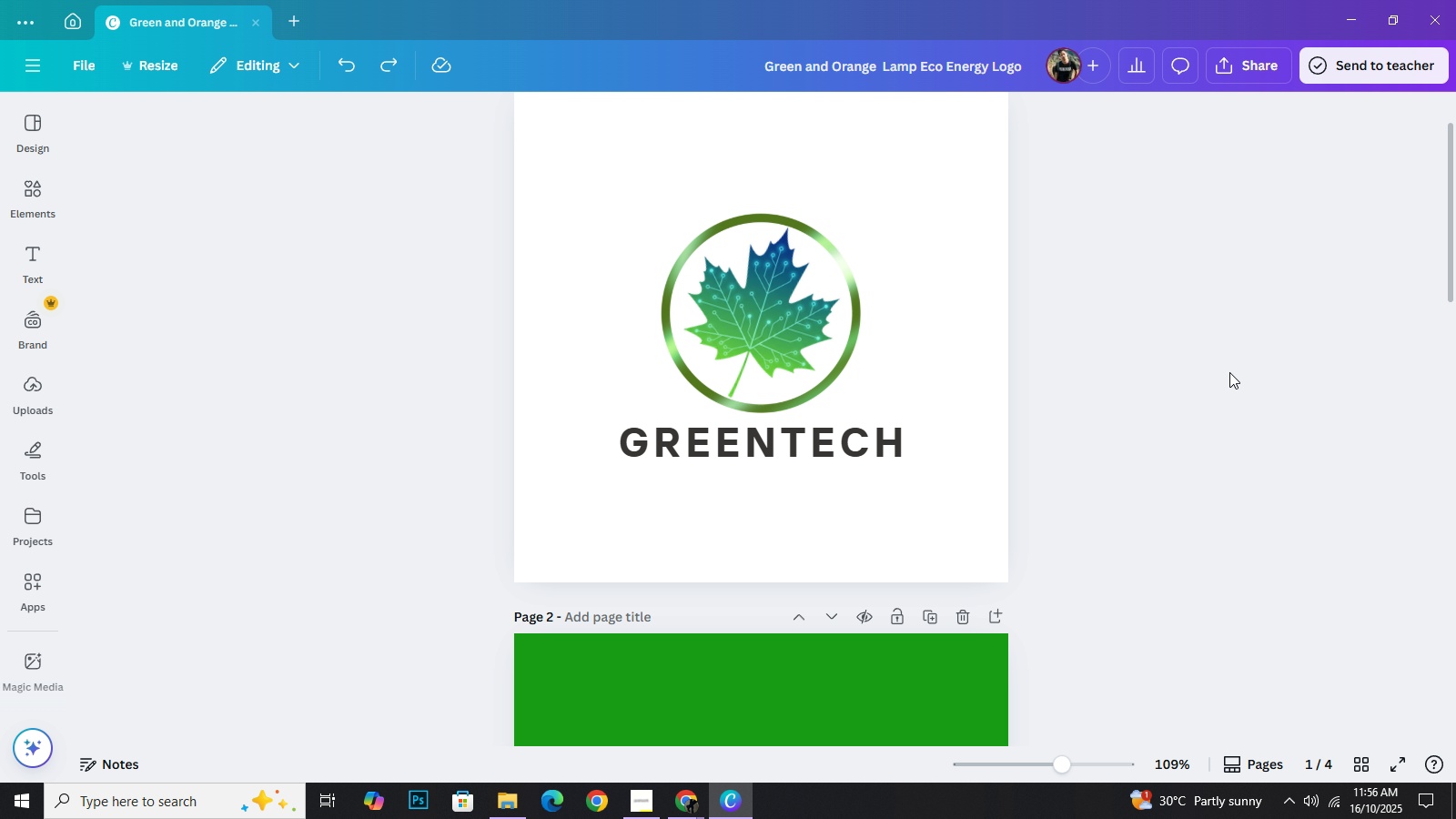 
left_click([814, 434])
 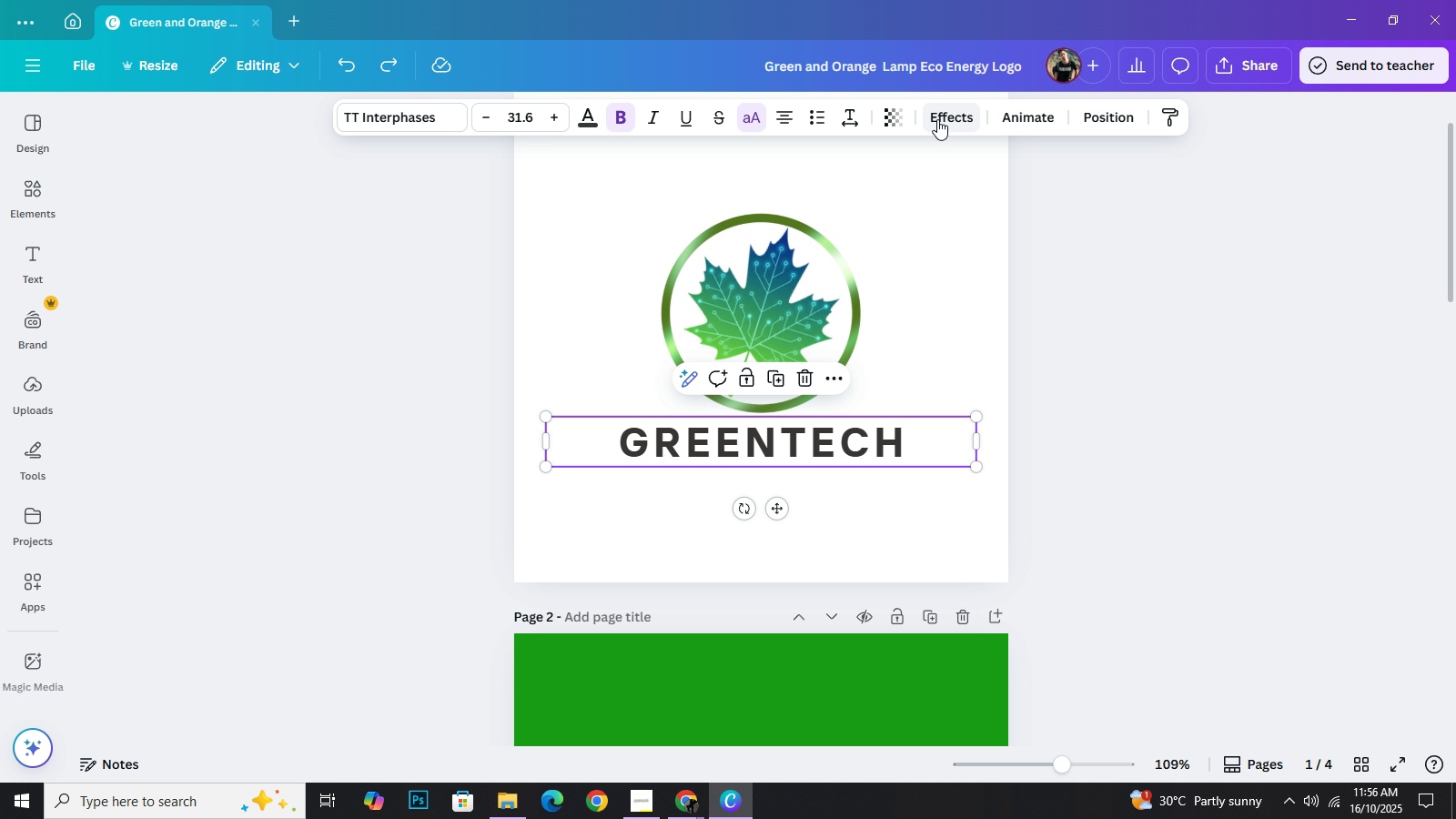 
left_click([937, 119])
 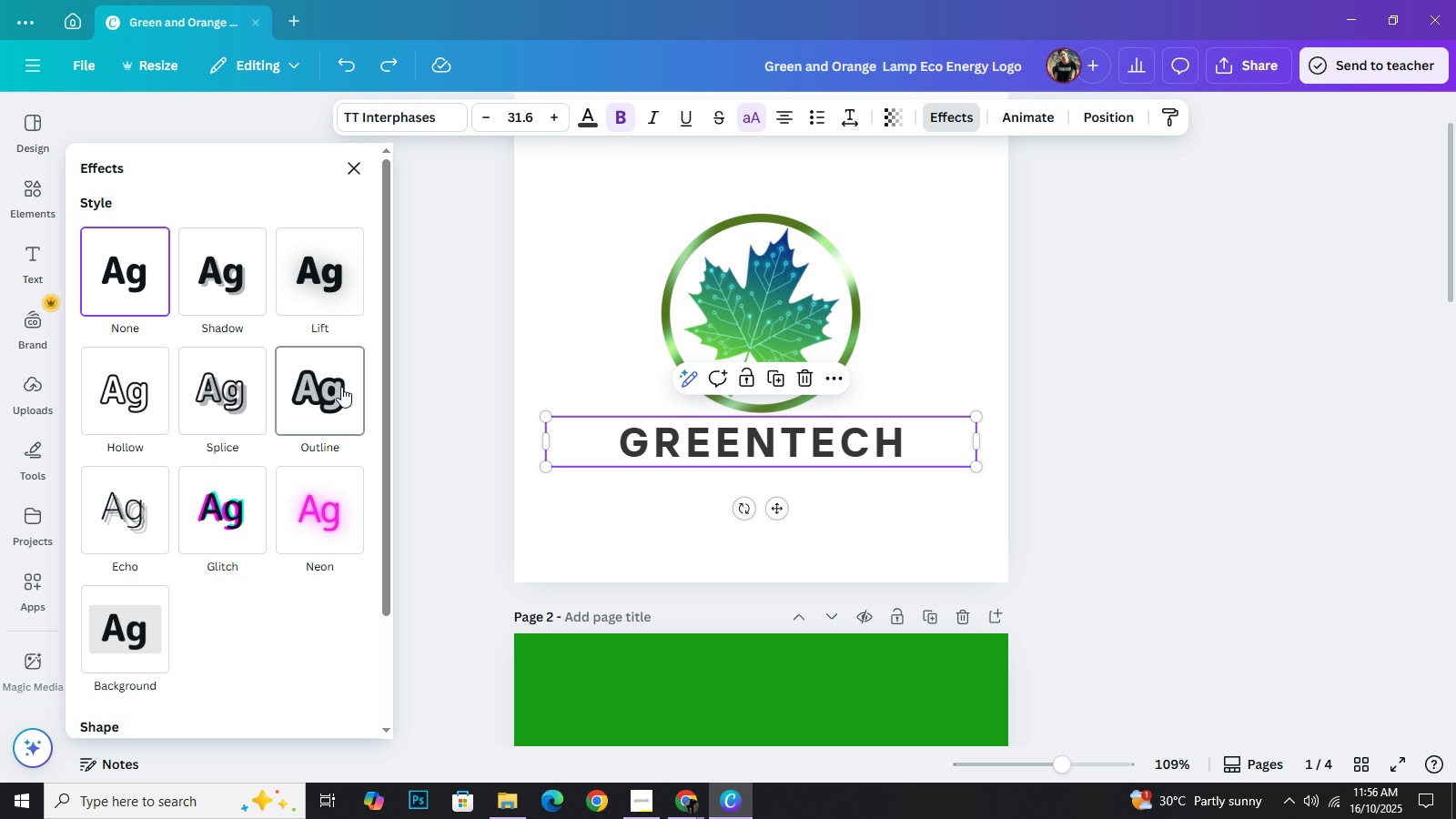 
left_click([341, 387])
 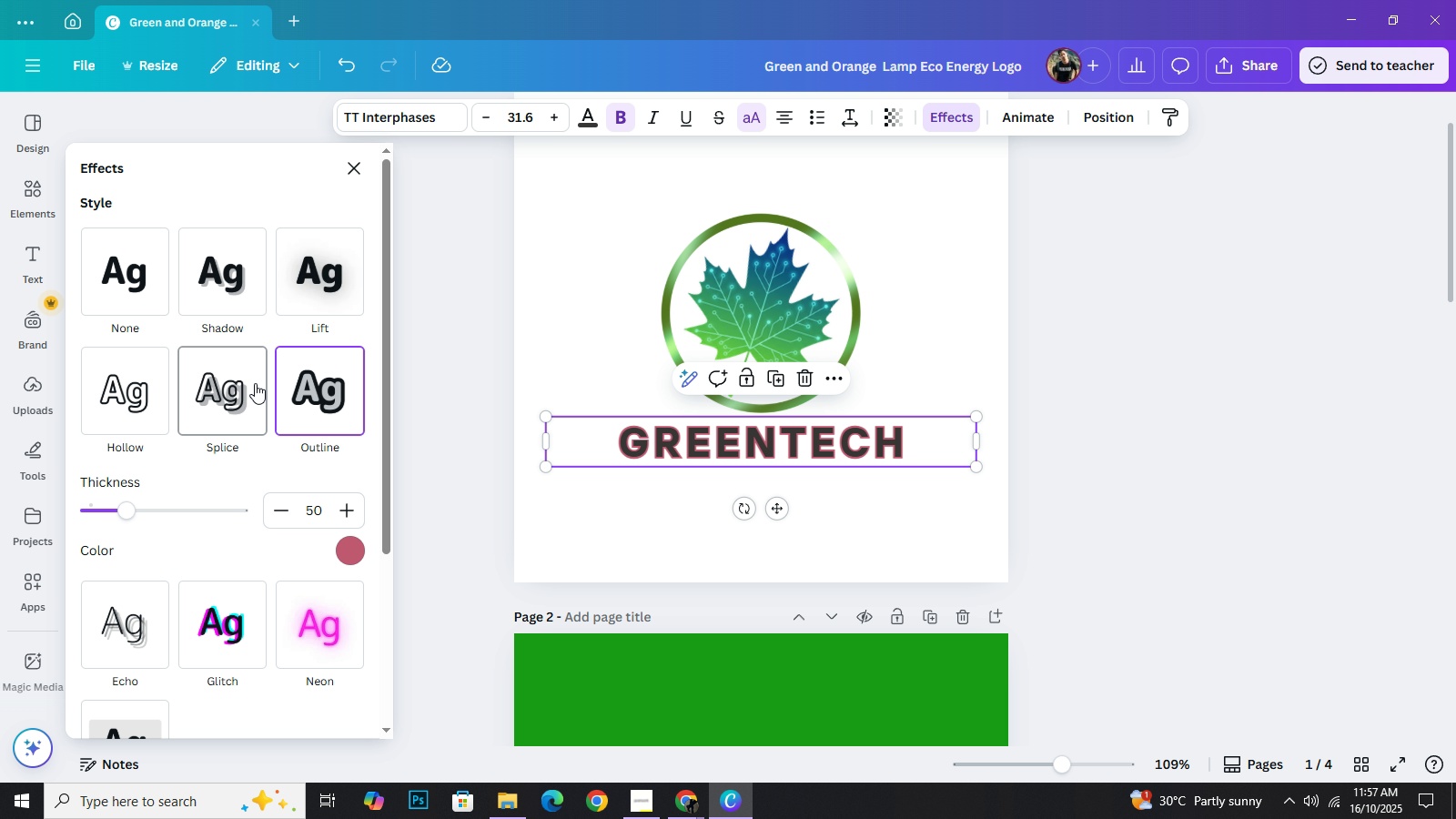 
left_click([255, 383])
 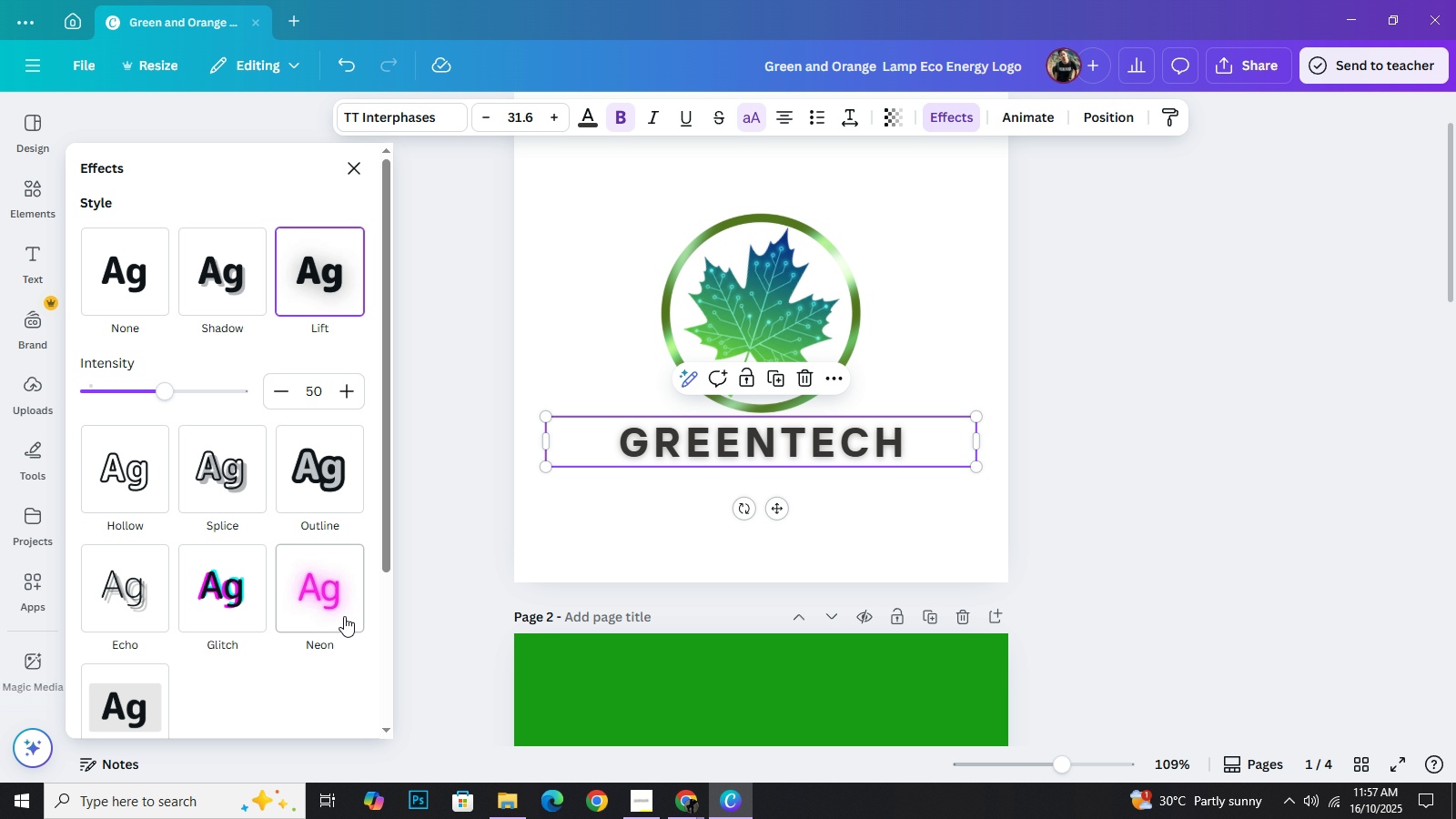 
scroll: coordinate [329, 408], scroll_direction: down, amount: 1.0
 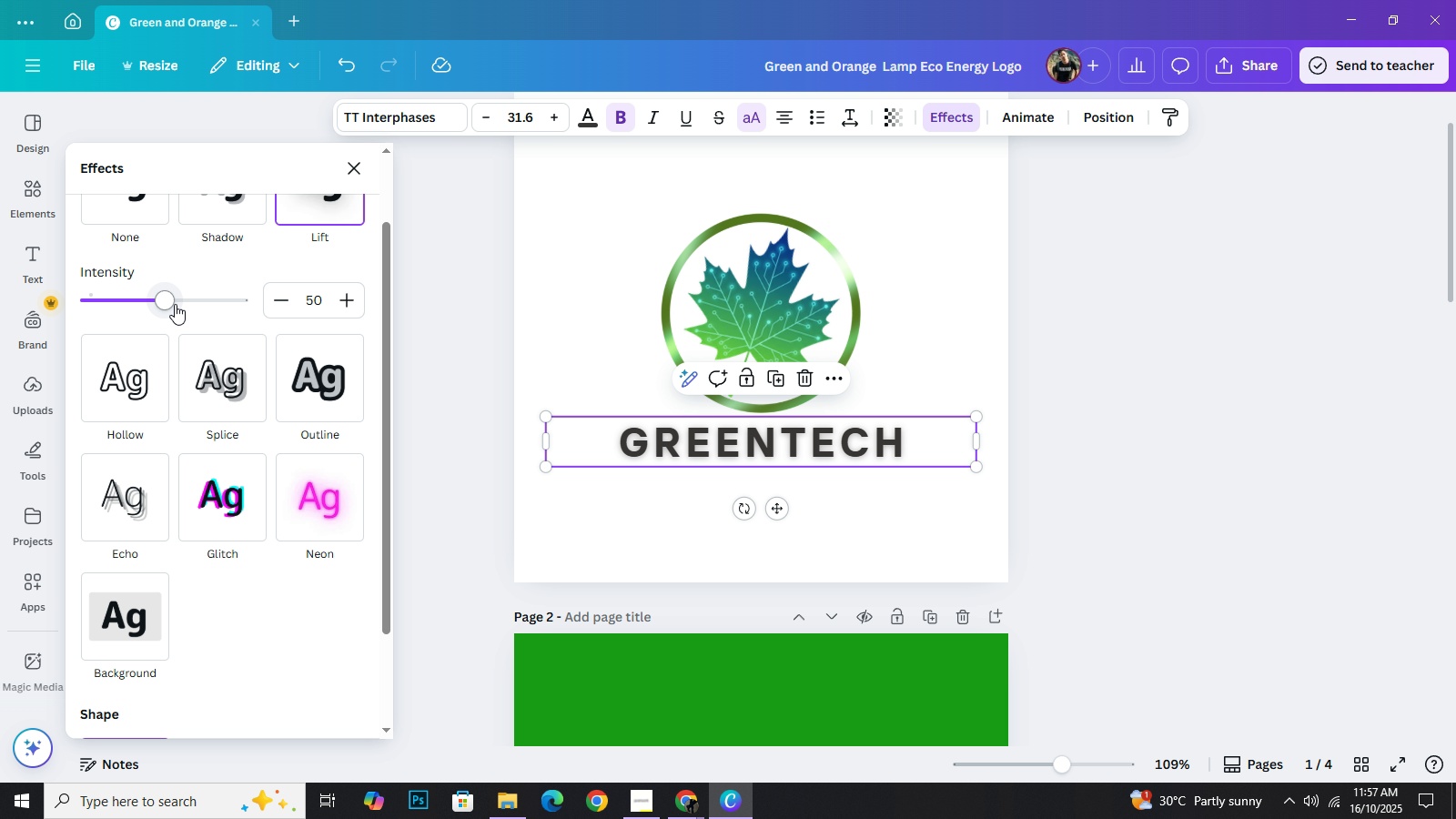 
left_click_drag(start_coordinate=[163, 302], to_coordinate=[284, 329])
 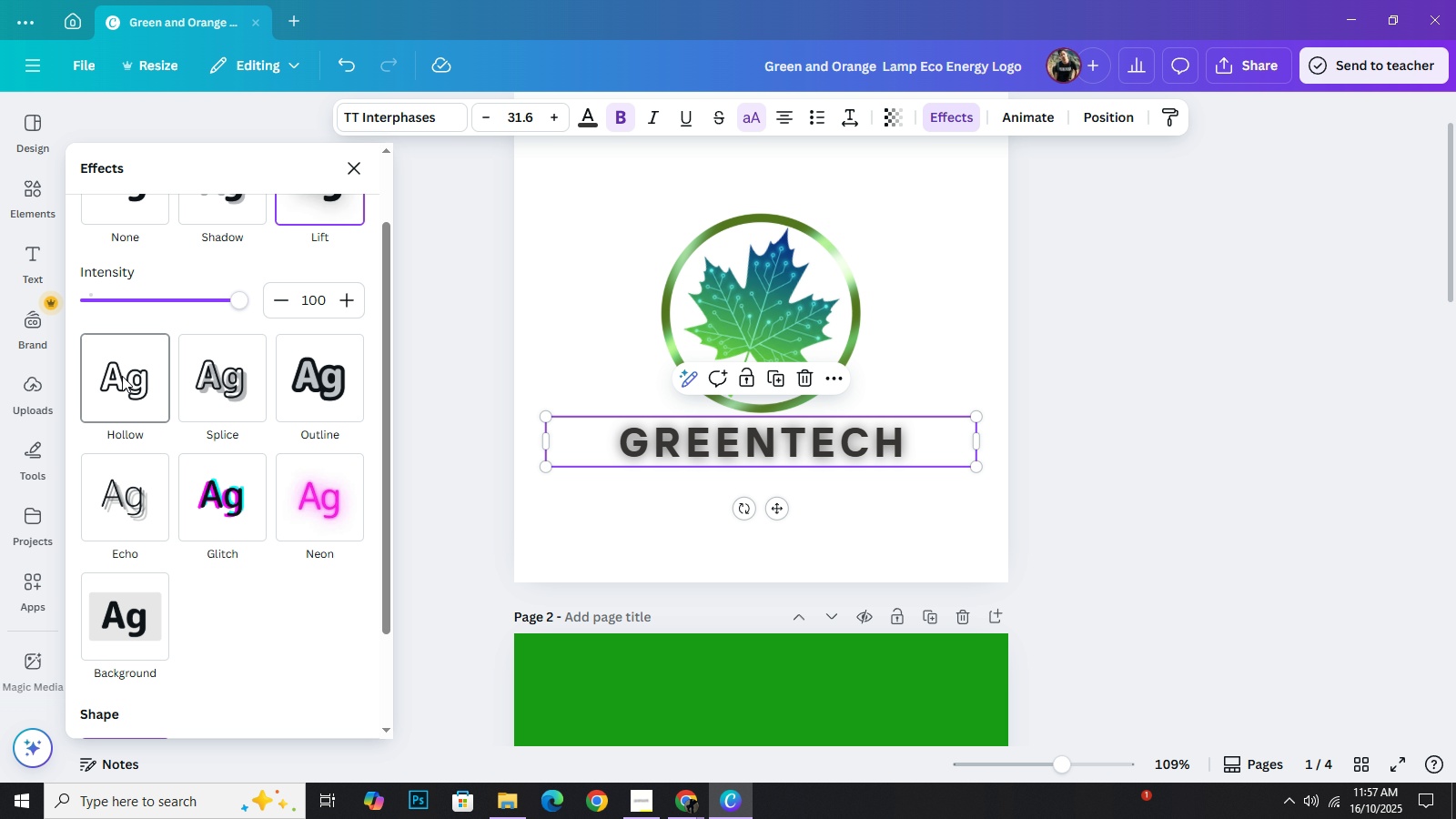 
left_click([122, 376])
 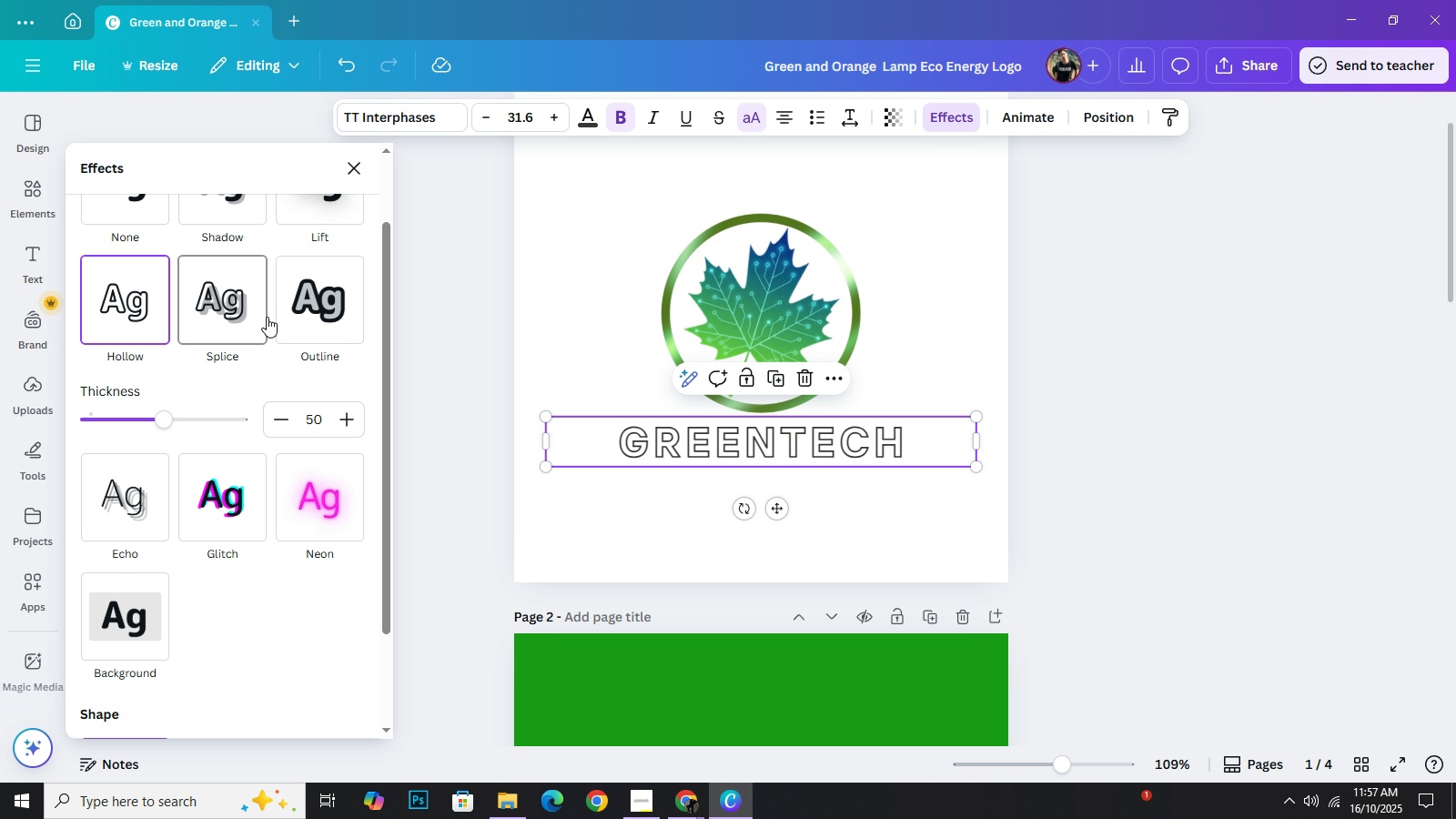 
scroll: coordinate [268, 318], scroll_direction: up, amount: 1.0
 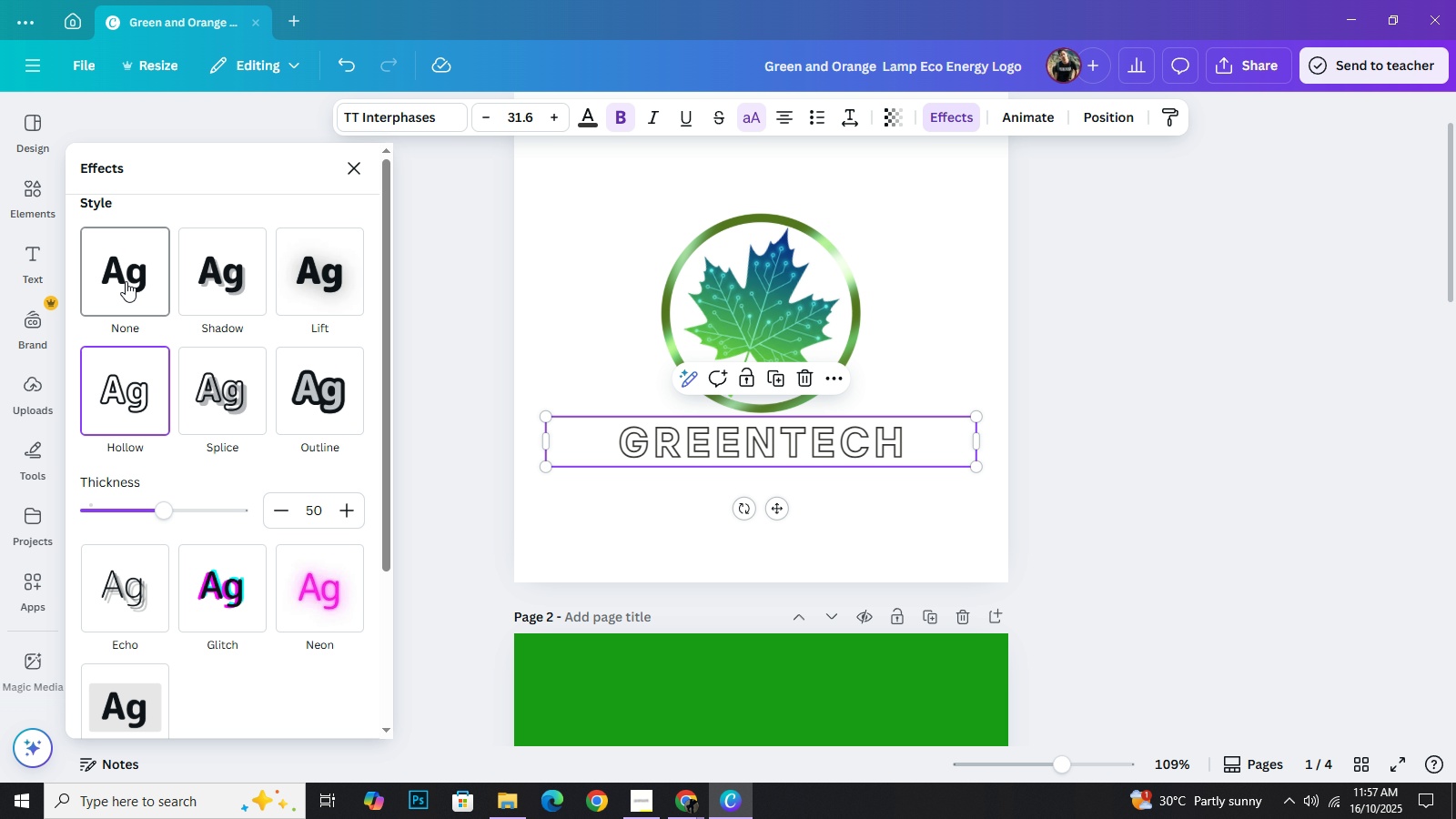 
left_click([126, 281])
 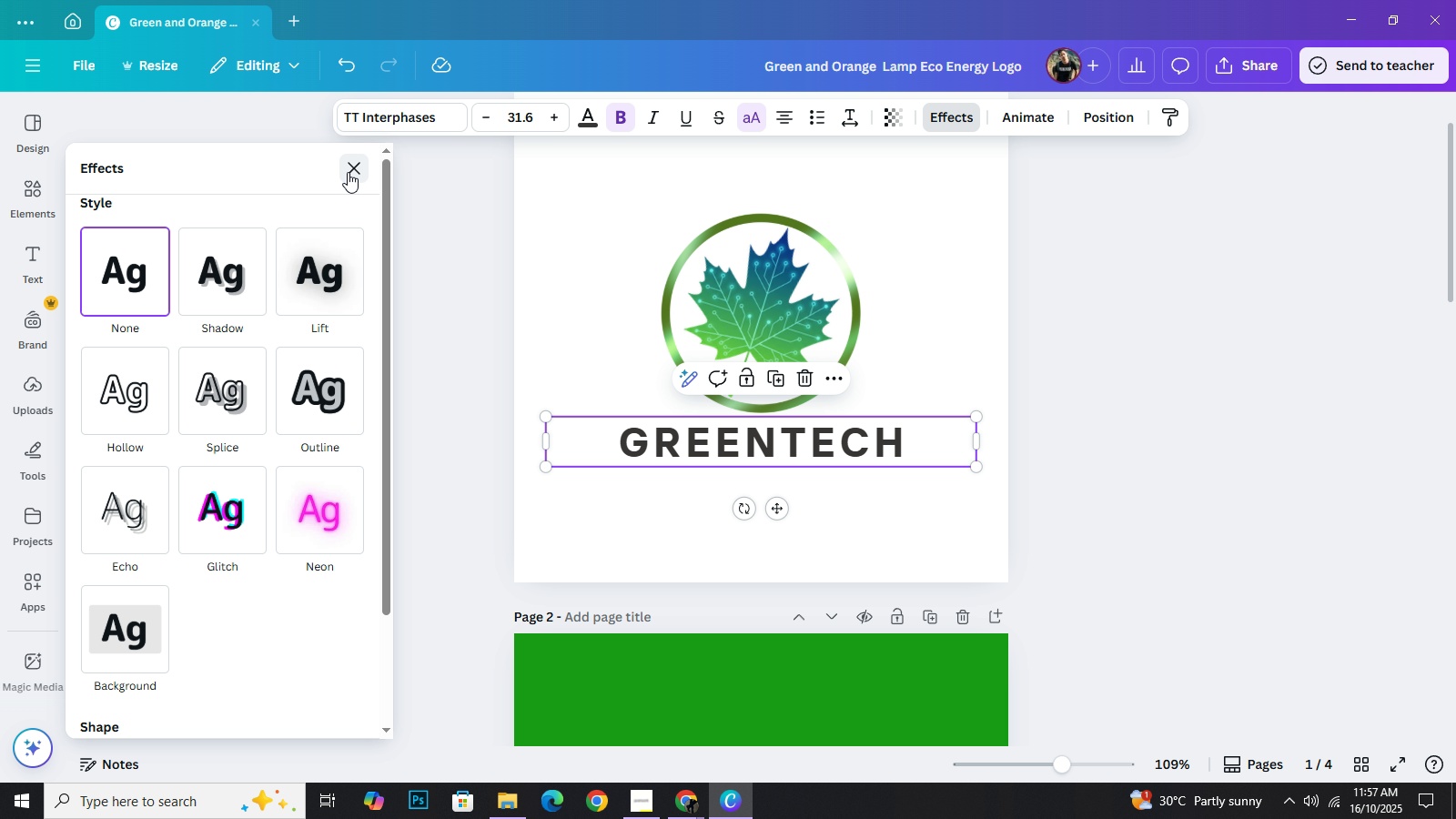 
left_click([348, 172])
 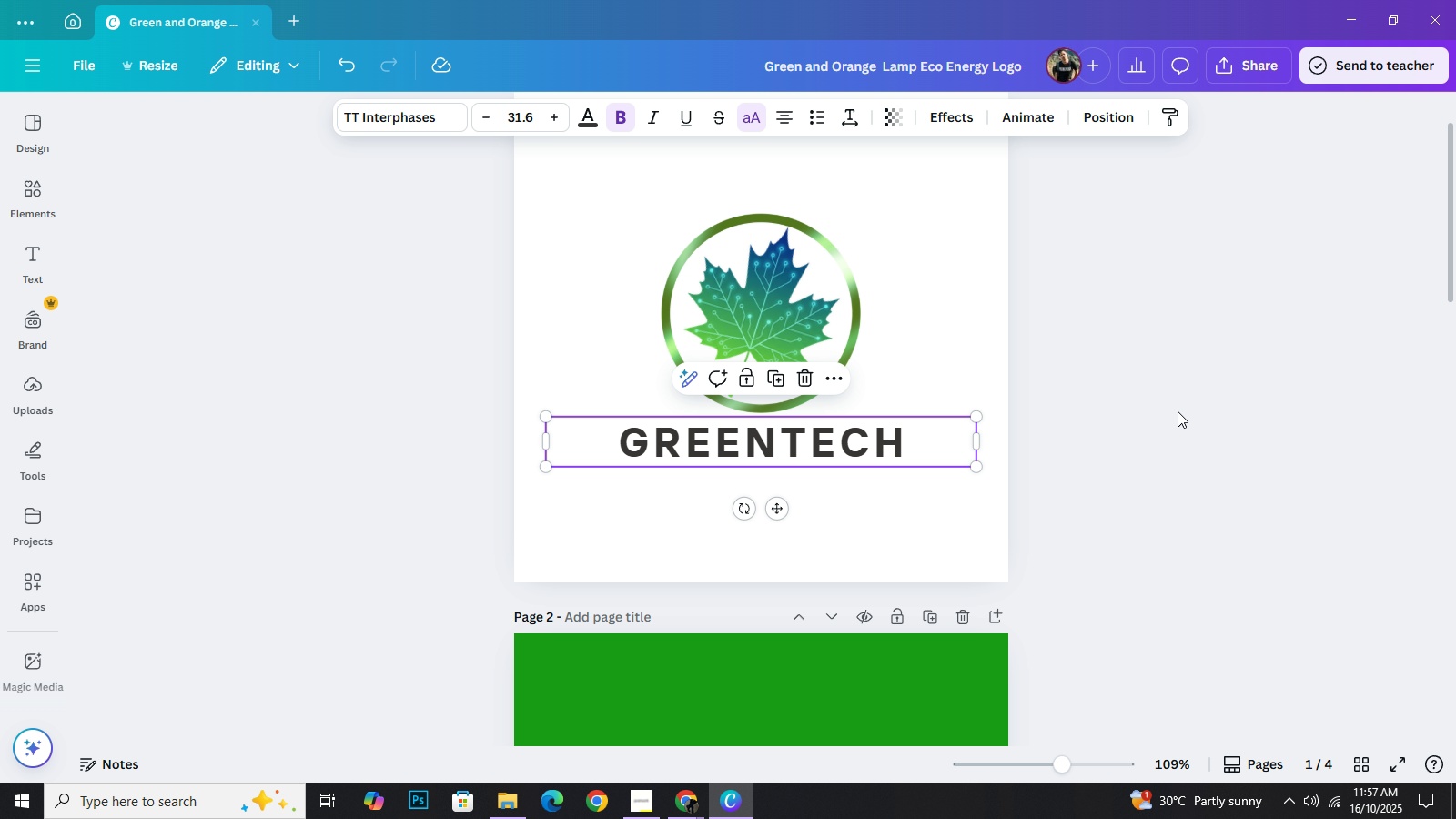 
left_click([1178, 411])
 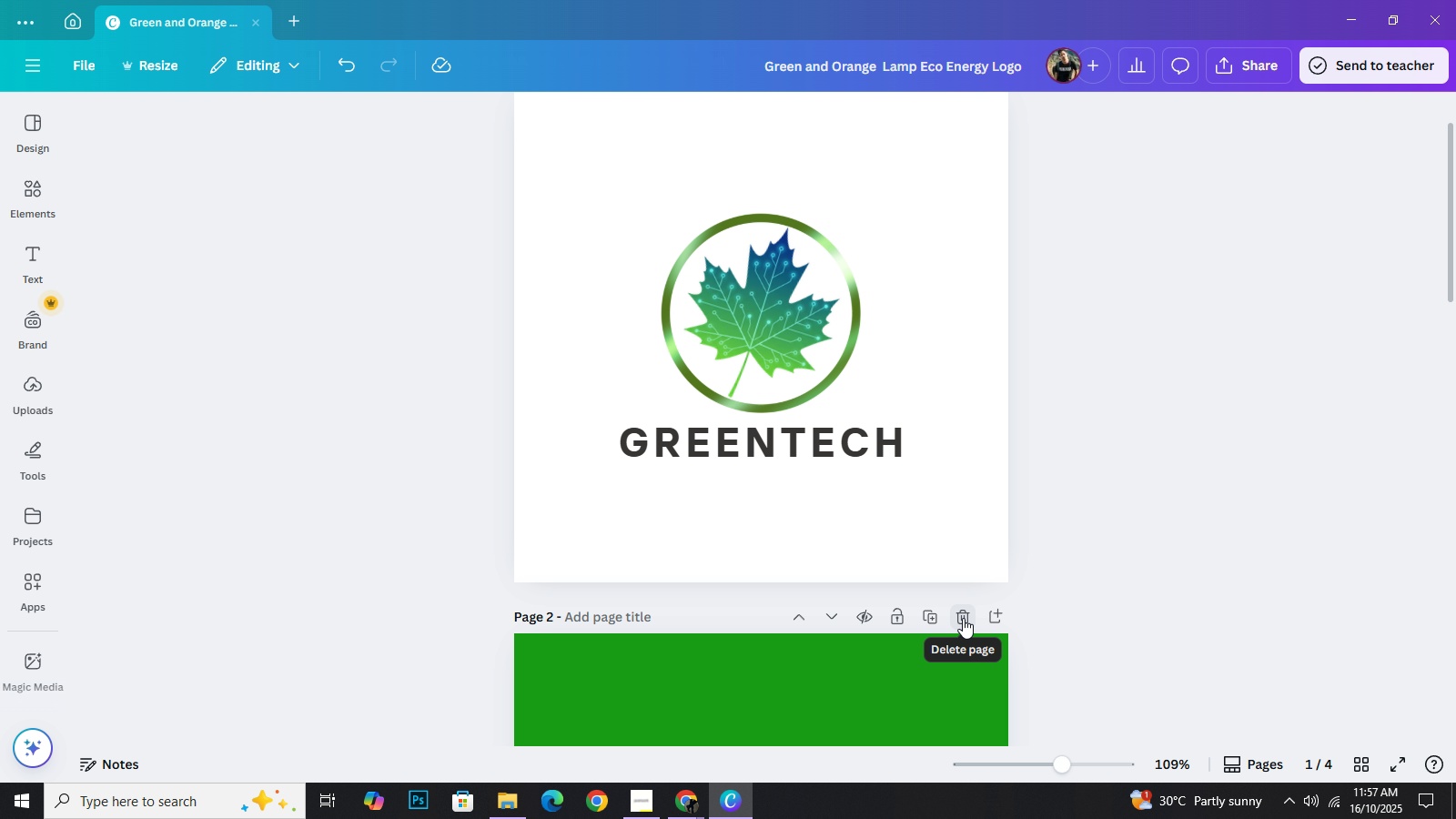 
left_click([963, 618])
 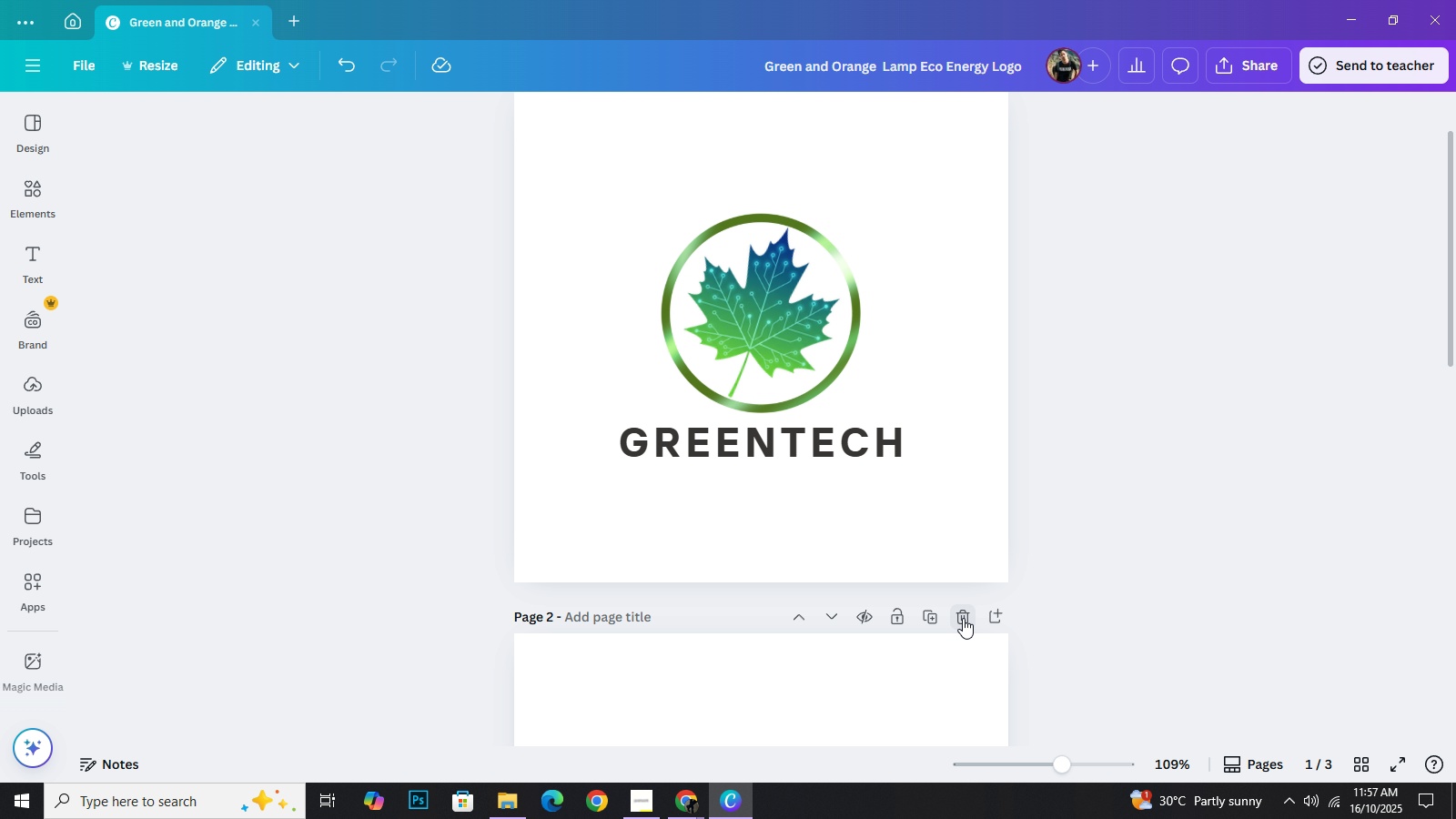 
scroll: coordinate [963, 618], scroll_direction: down, amount: 1.0
 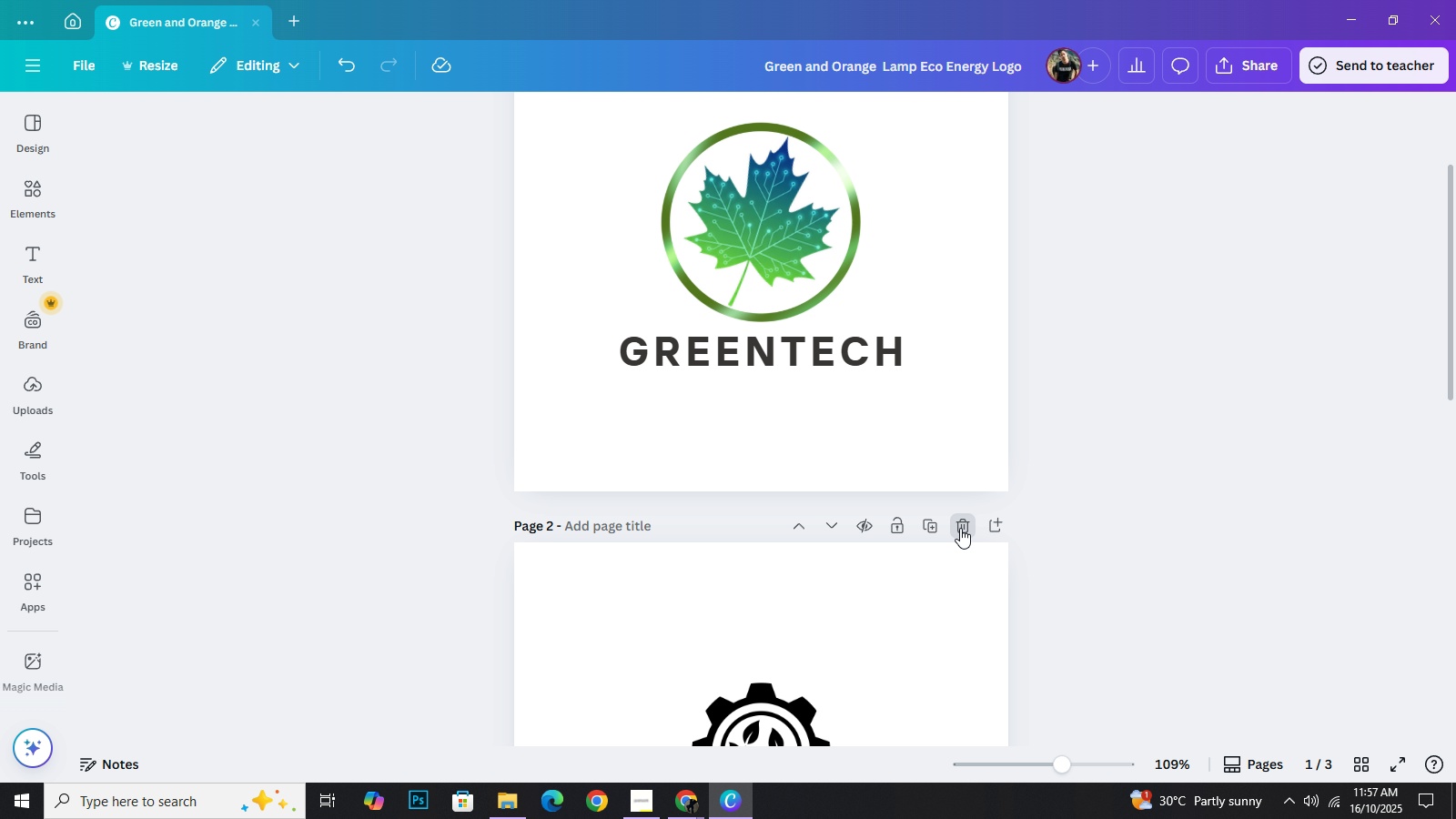 
left_click([960, 528])
 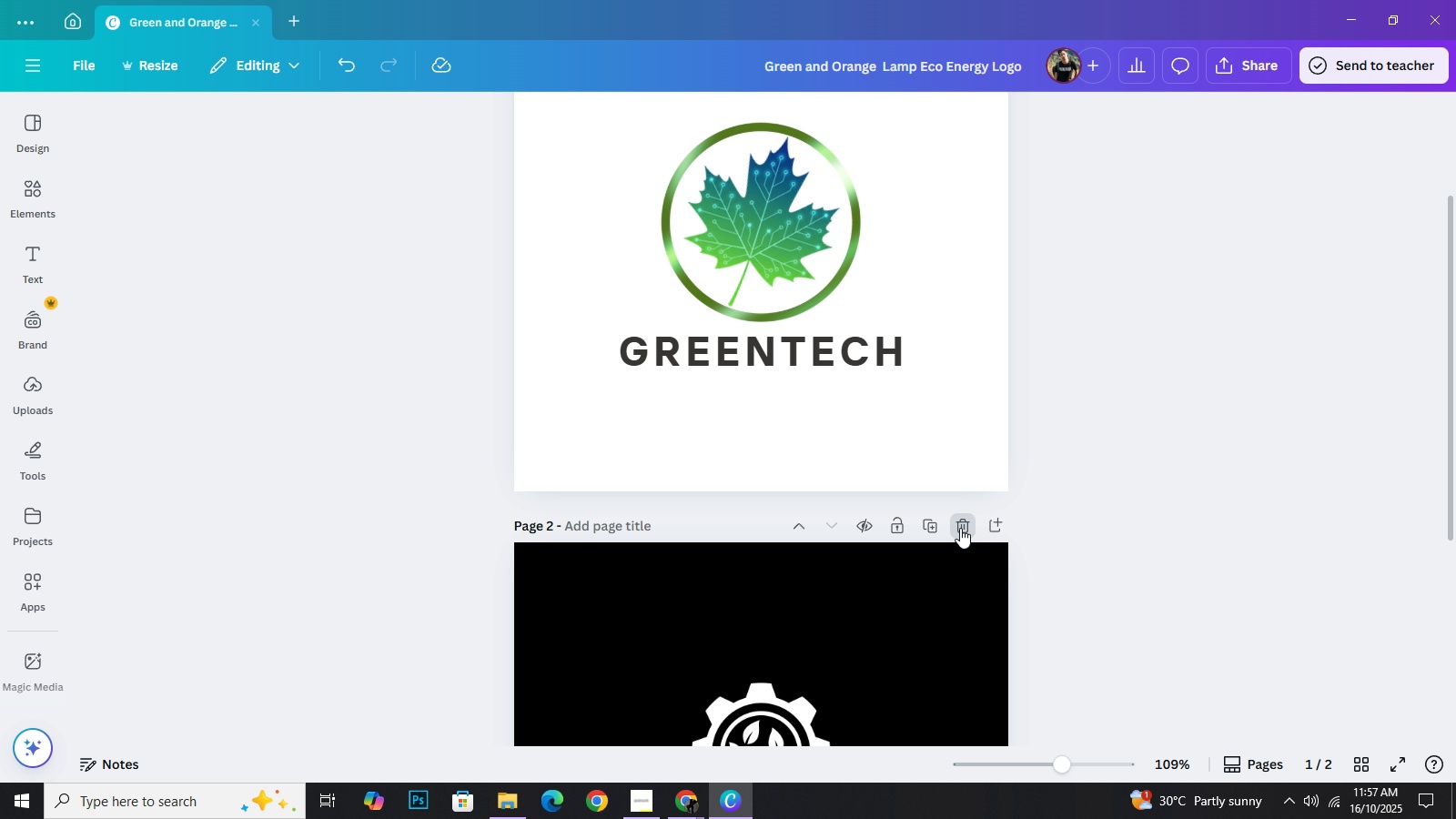 
left_click([960, 528])
 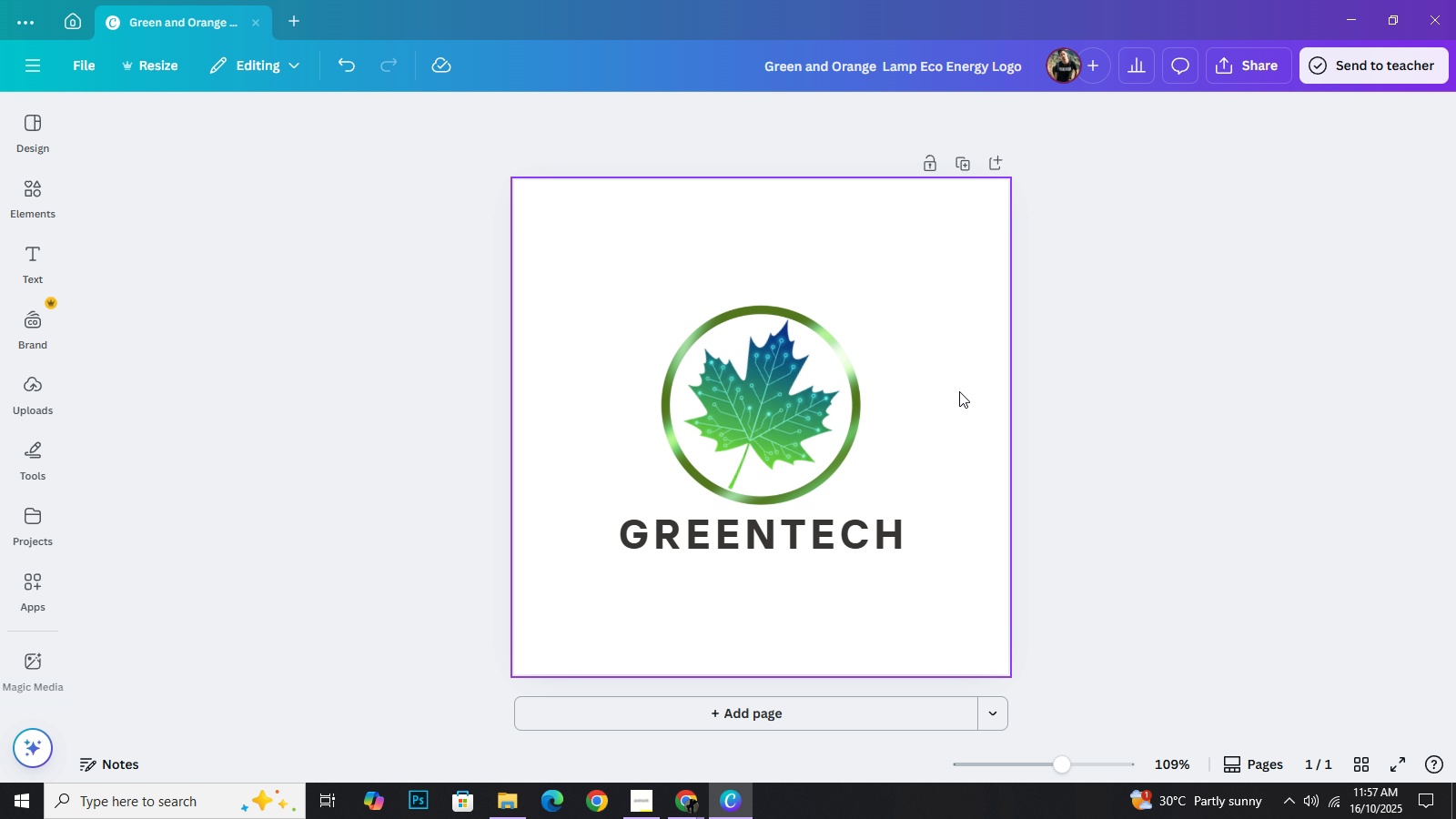 
wait(19.03)
 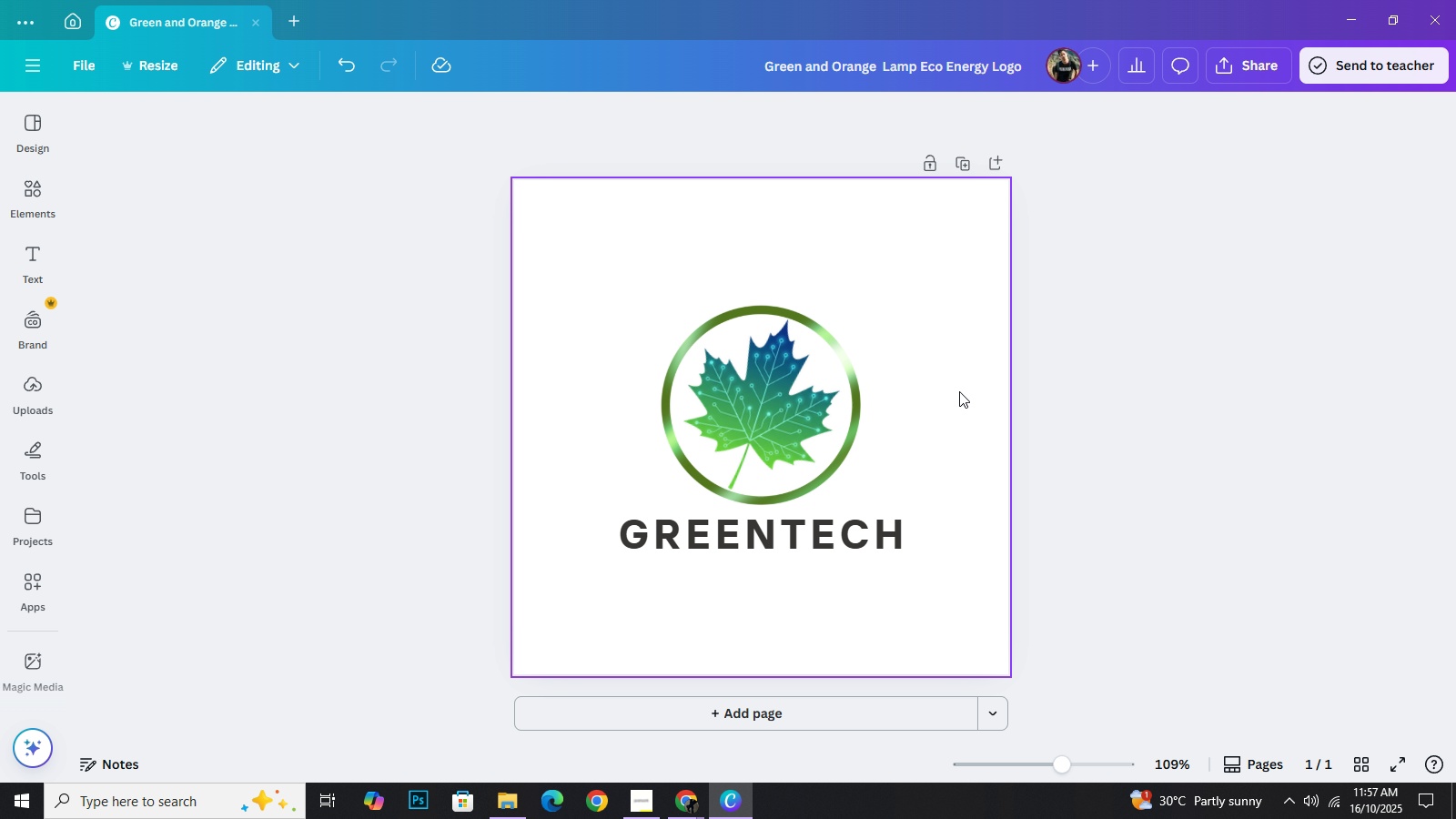 
left_click([794, 412])
 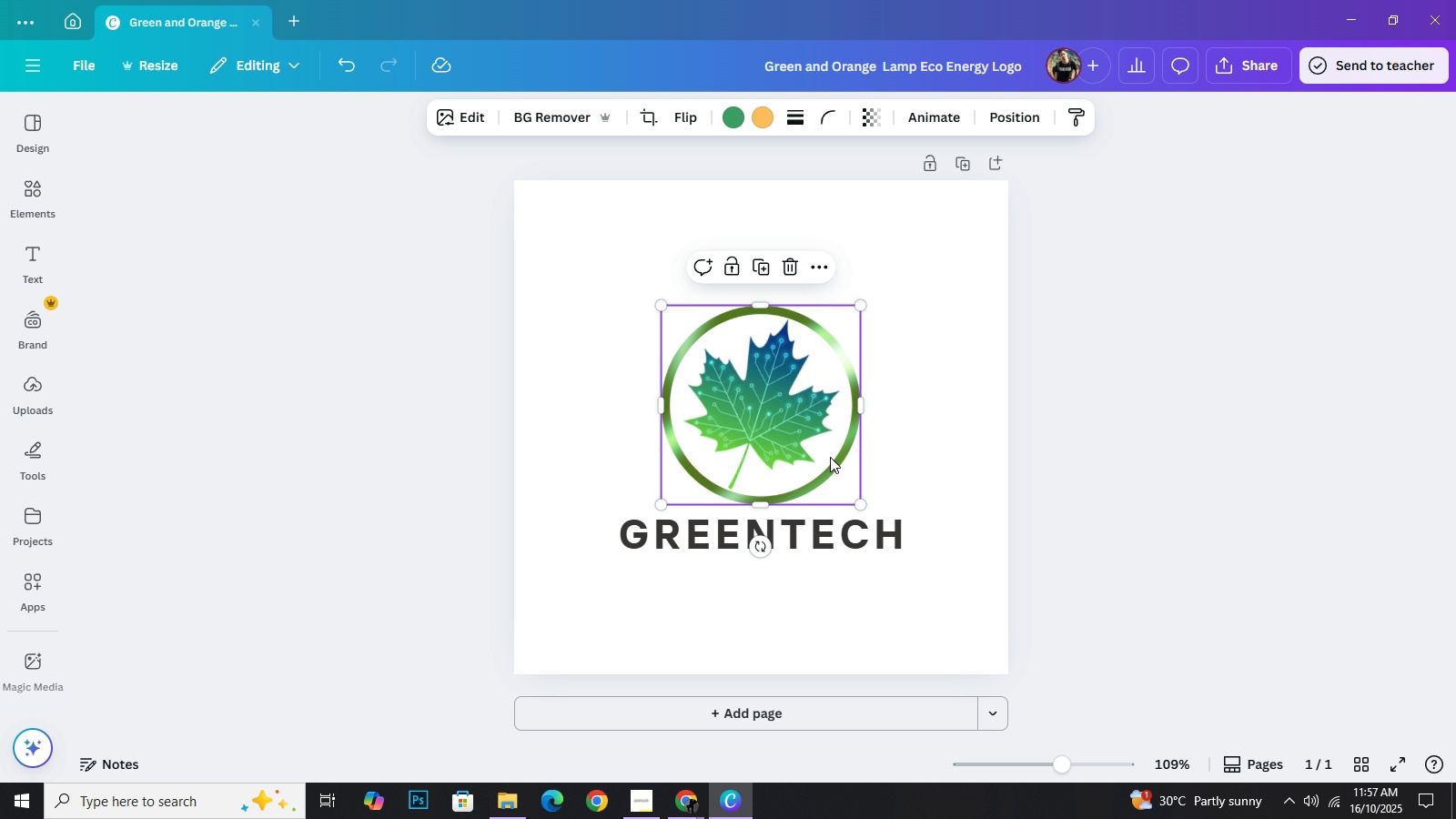 
left_click([1215, 355])
 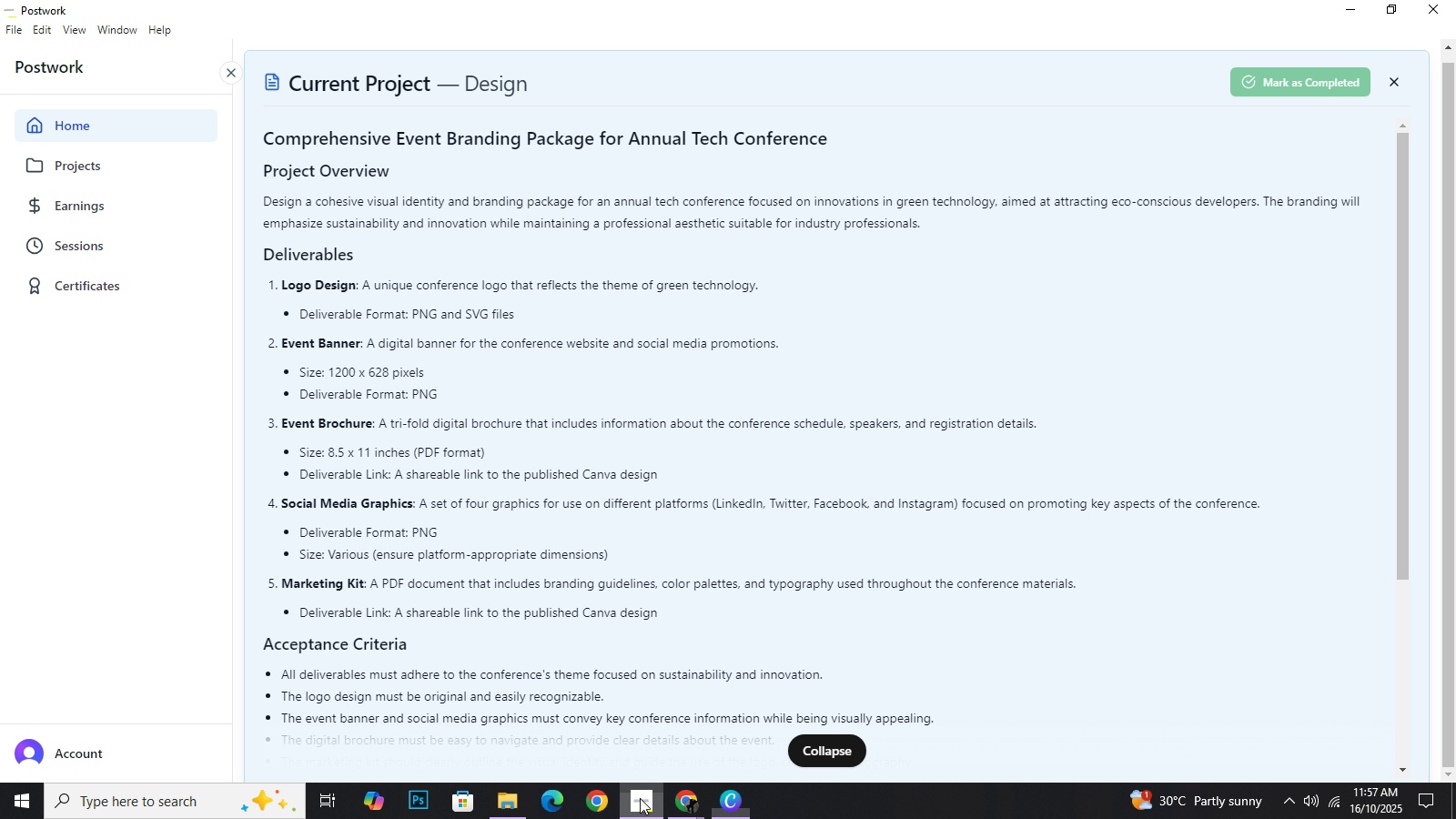 
left_click([640, 798])